 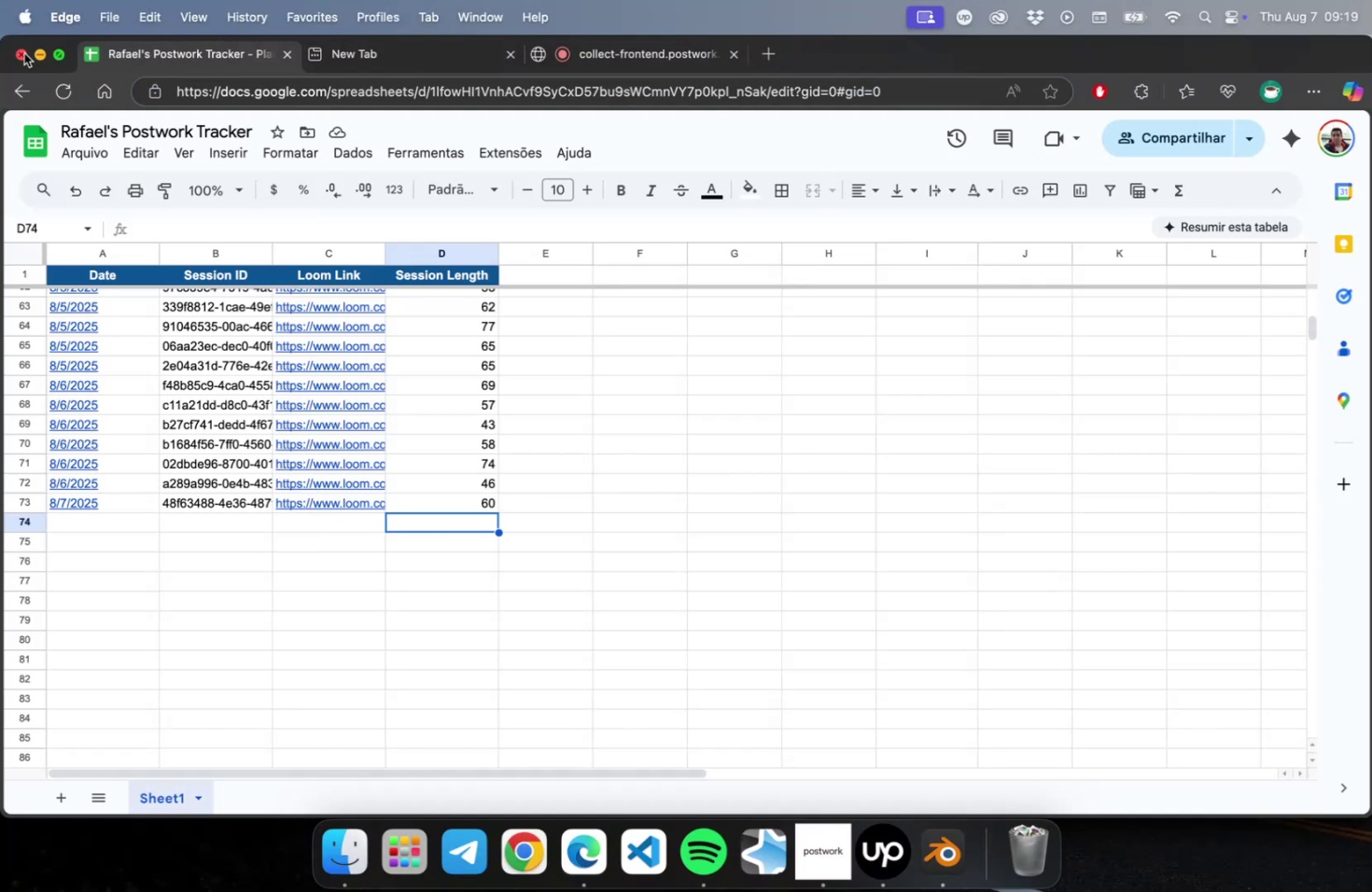 
left_click([416, 55])
 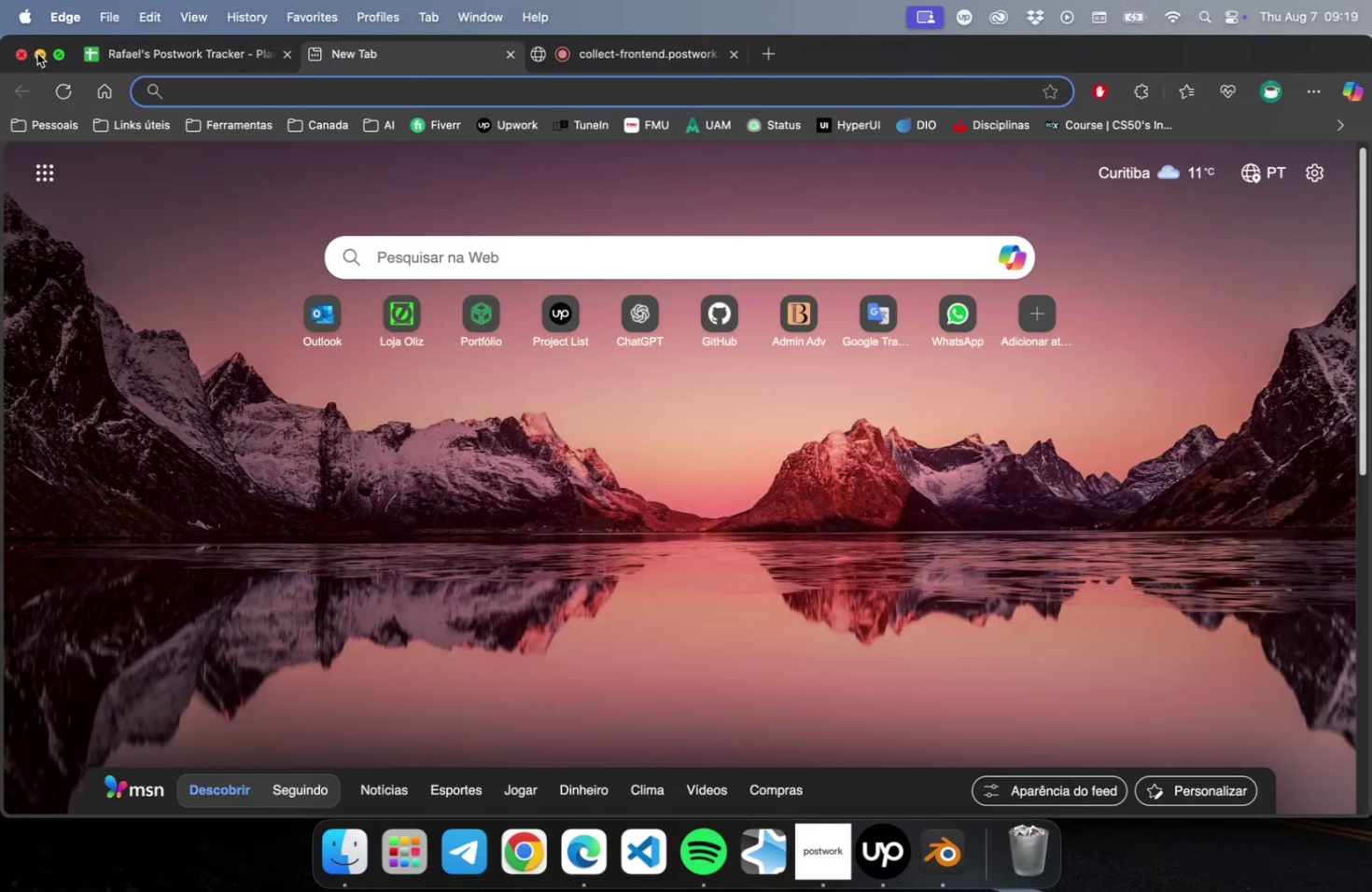 
left_click([36, 52])
 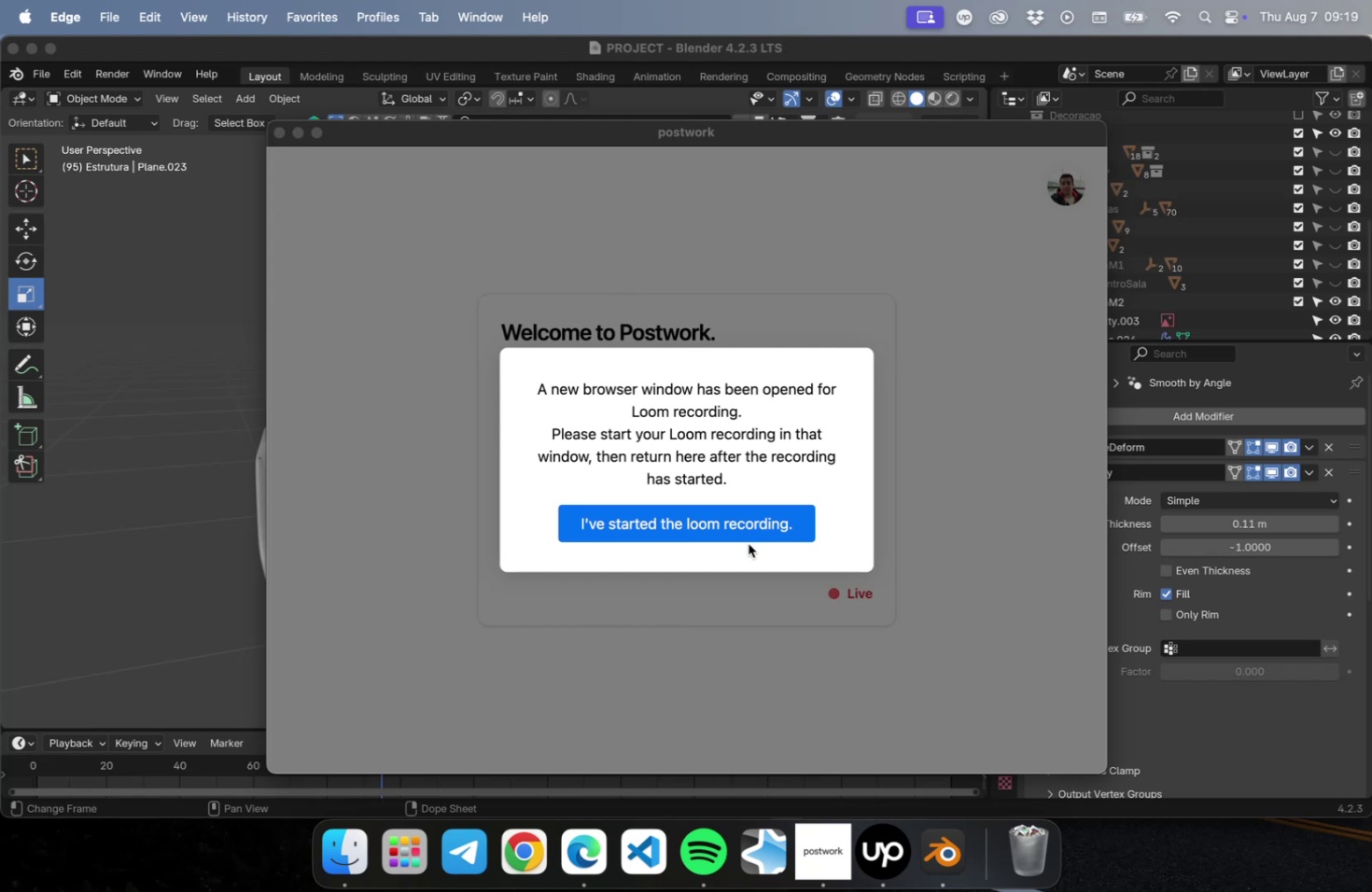 
left_click([707, 524])
 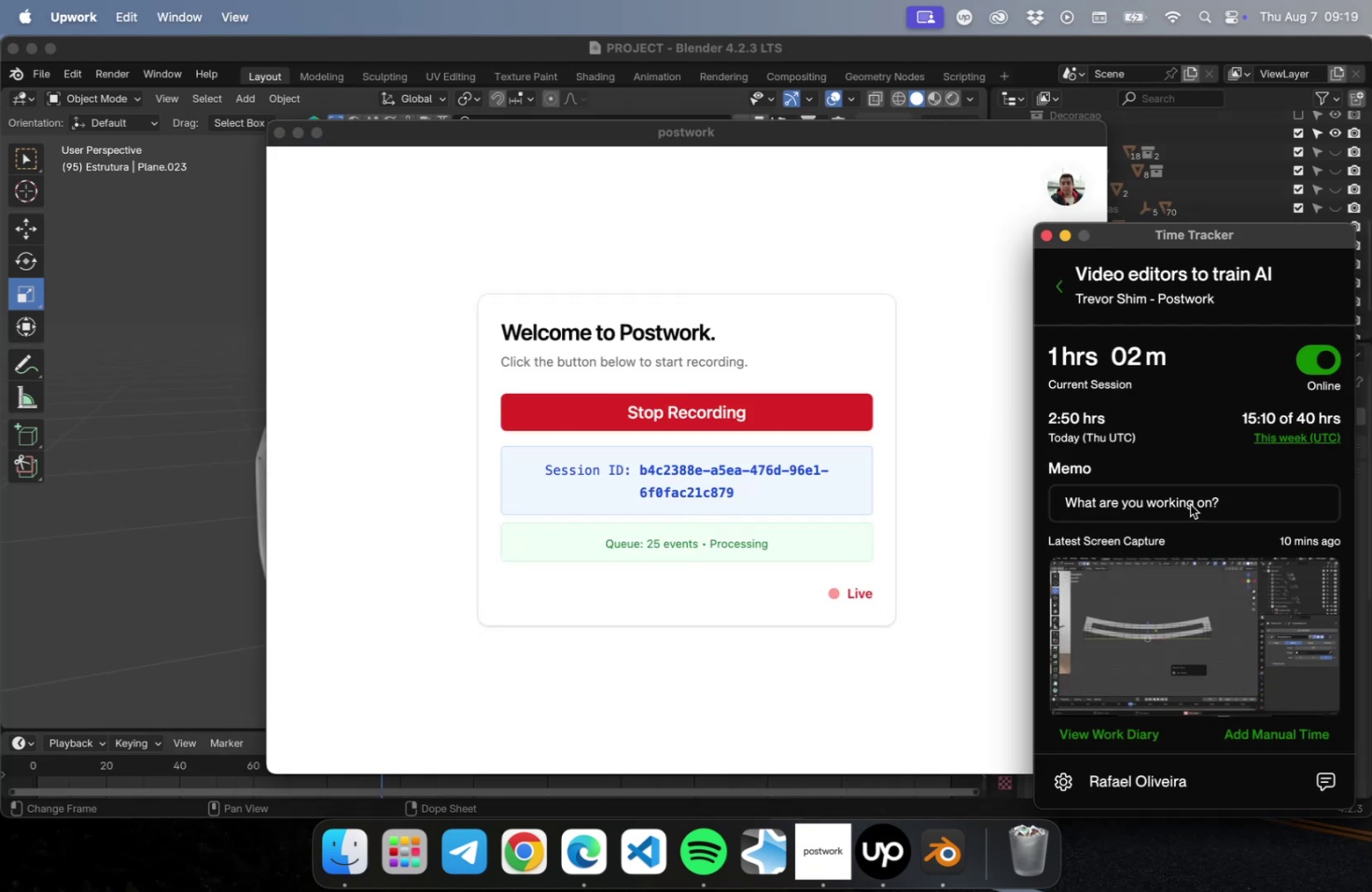 
left_click([200, 585])
 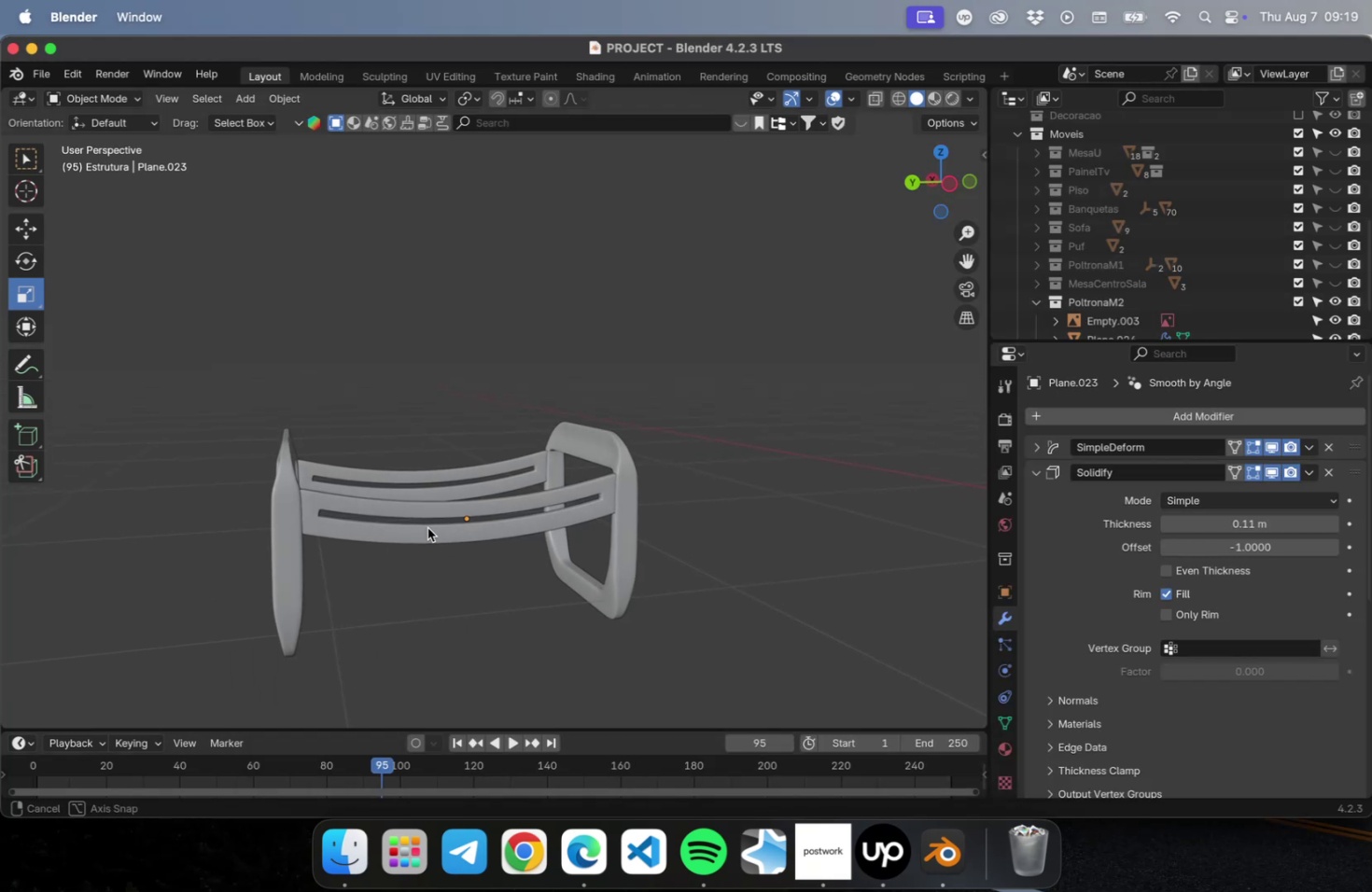 
scroll: coordinate [411, 551], scroll_direction: up, amount: 3.0
 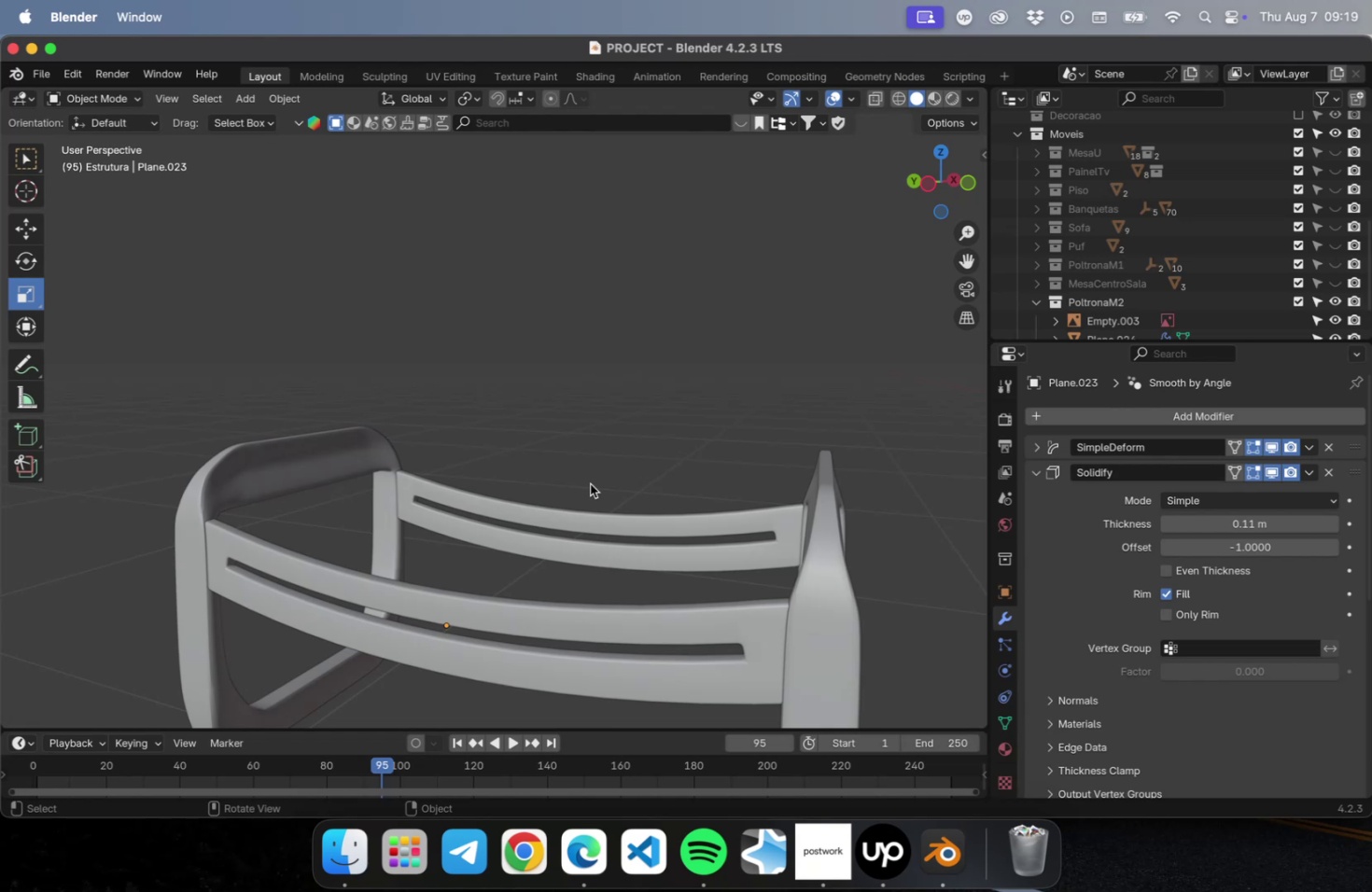 
wait(19.62)
 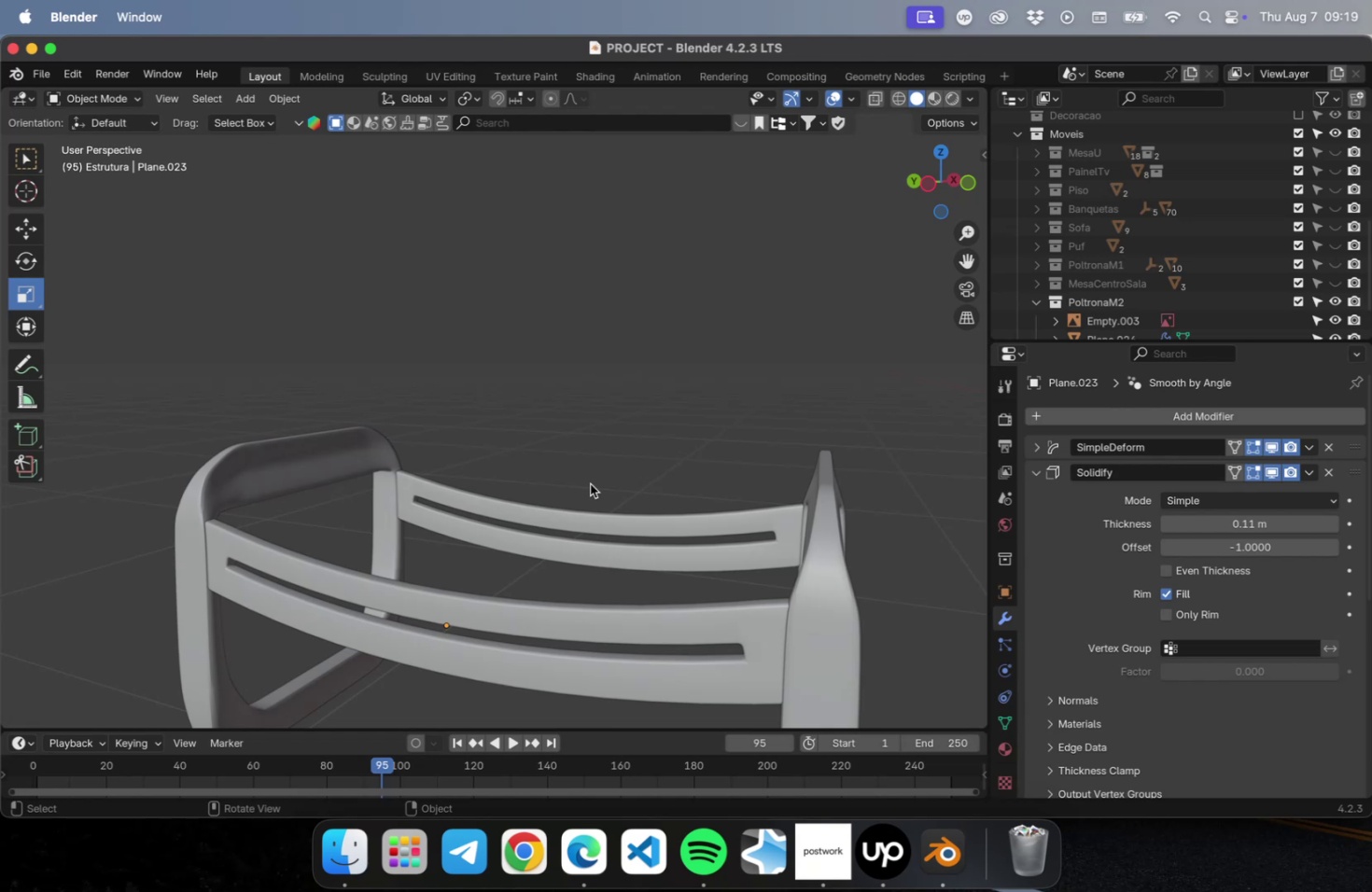 
key(NumLock)
 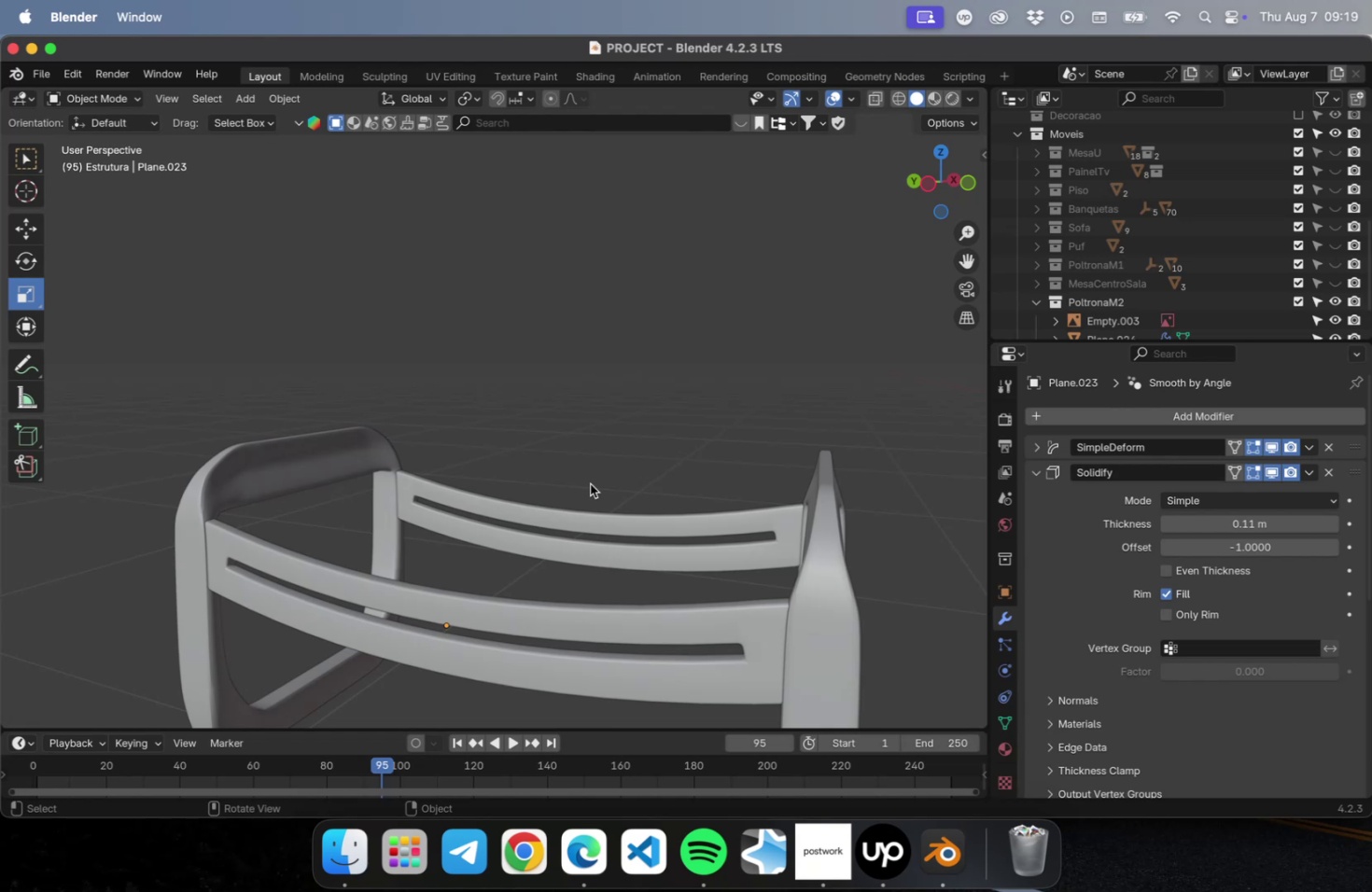 
key(NumpadEnter)
 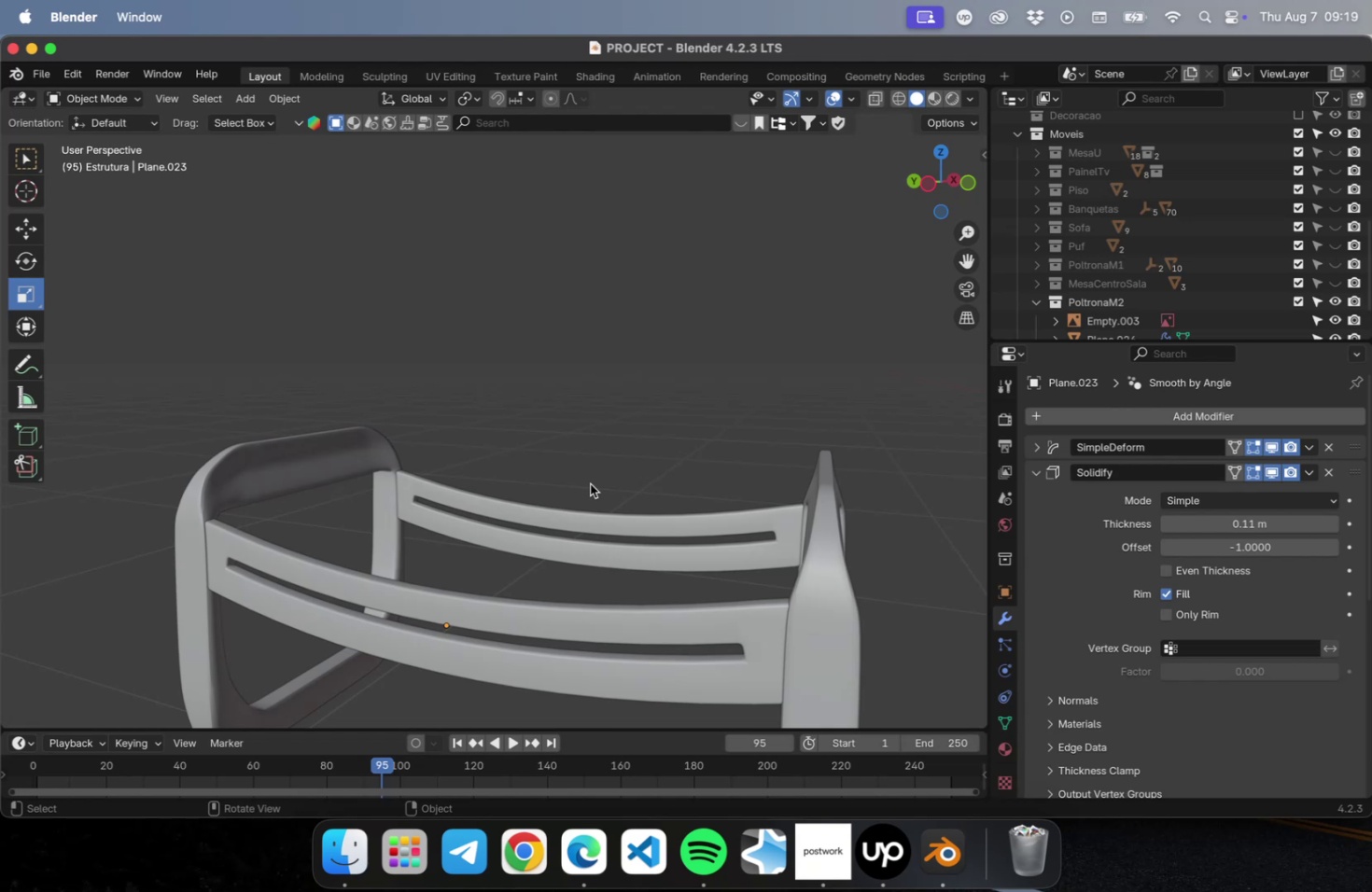 
scroll: coordinate [587, 484], scroll_direction: down, amount: 10.0
 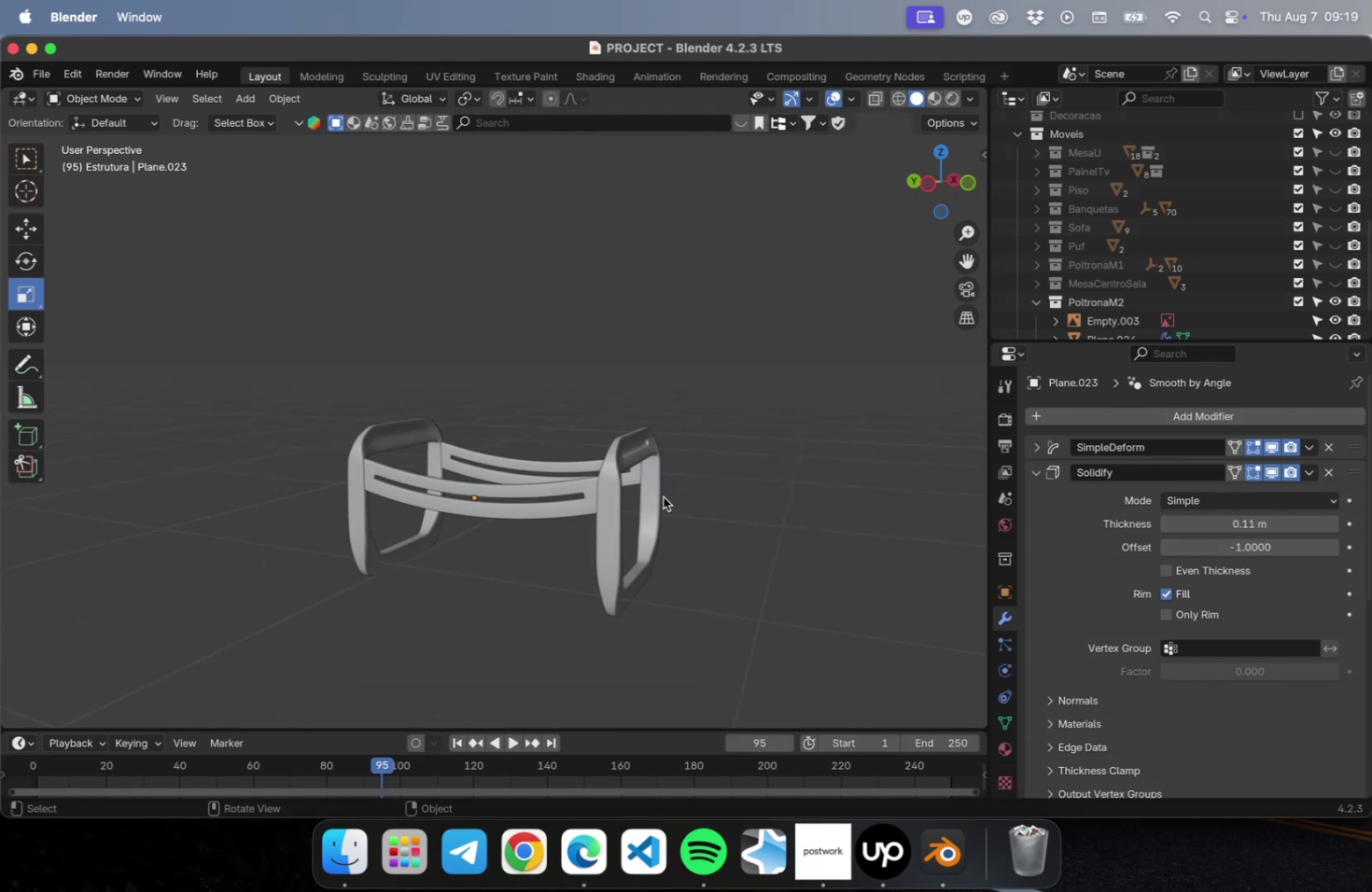 
left_click_drag(start_coordinate=[721, 599], to_coordinate=[271, 362])
 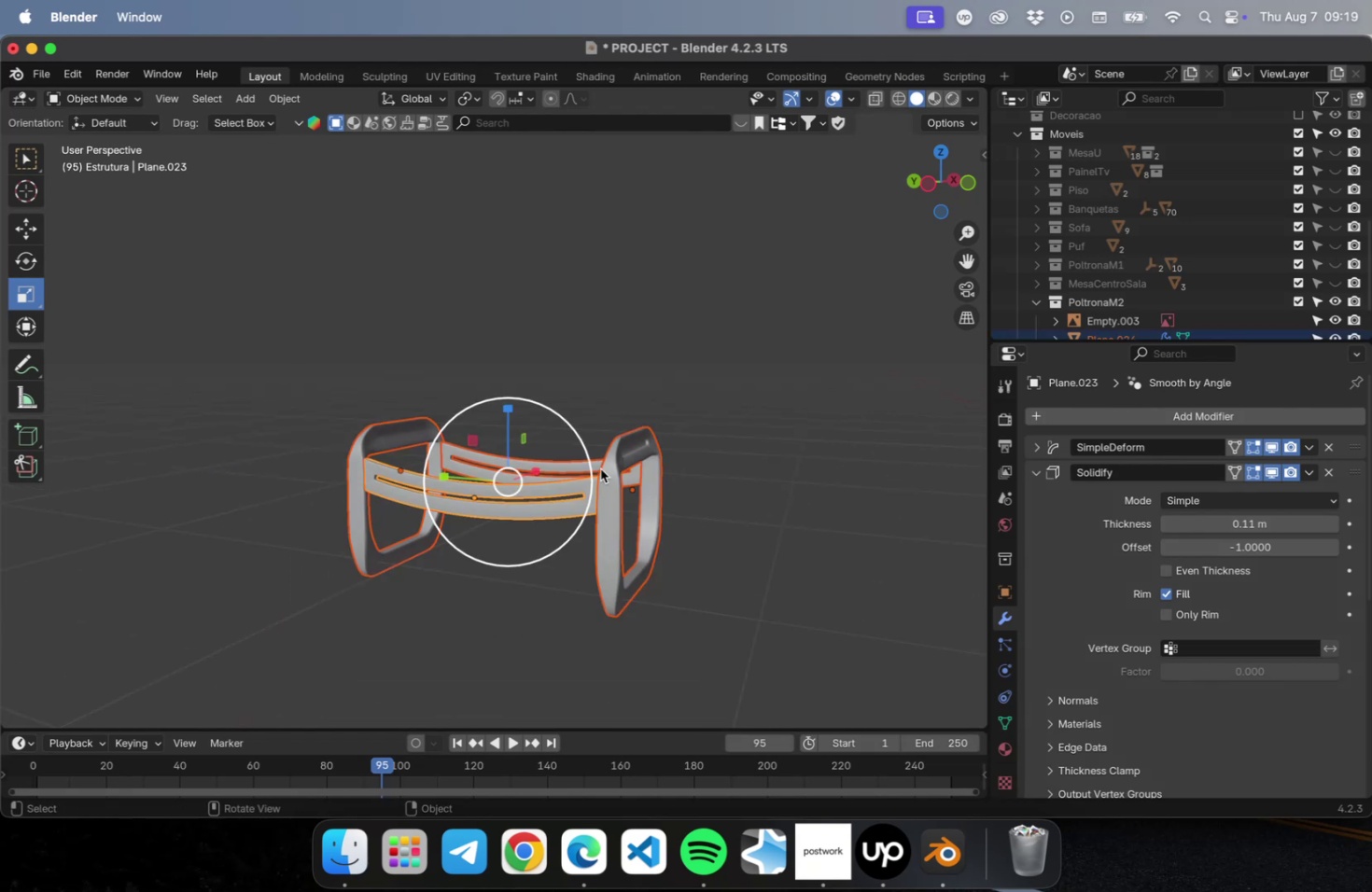 
key(NumLock)
 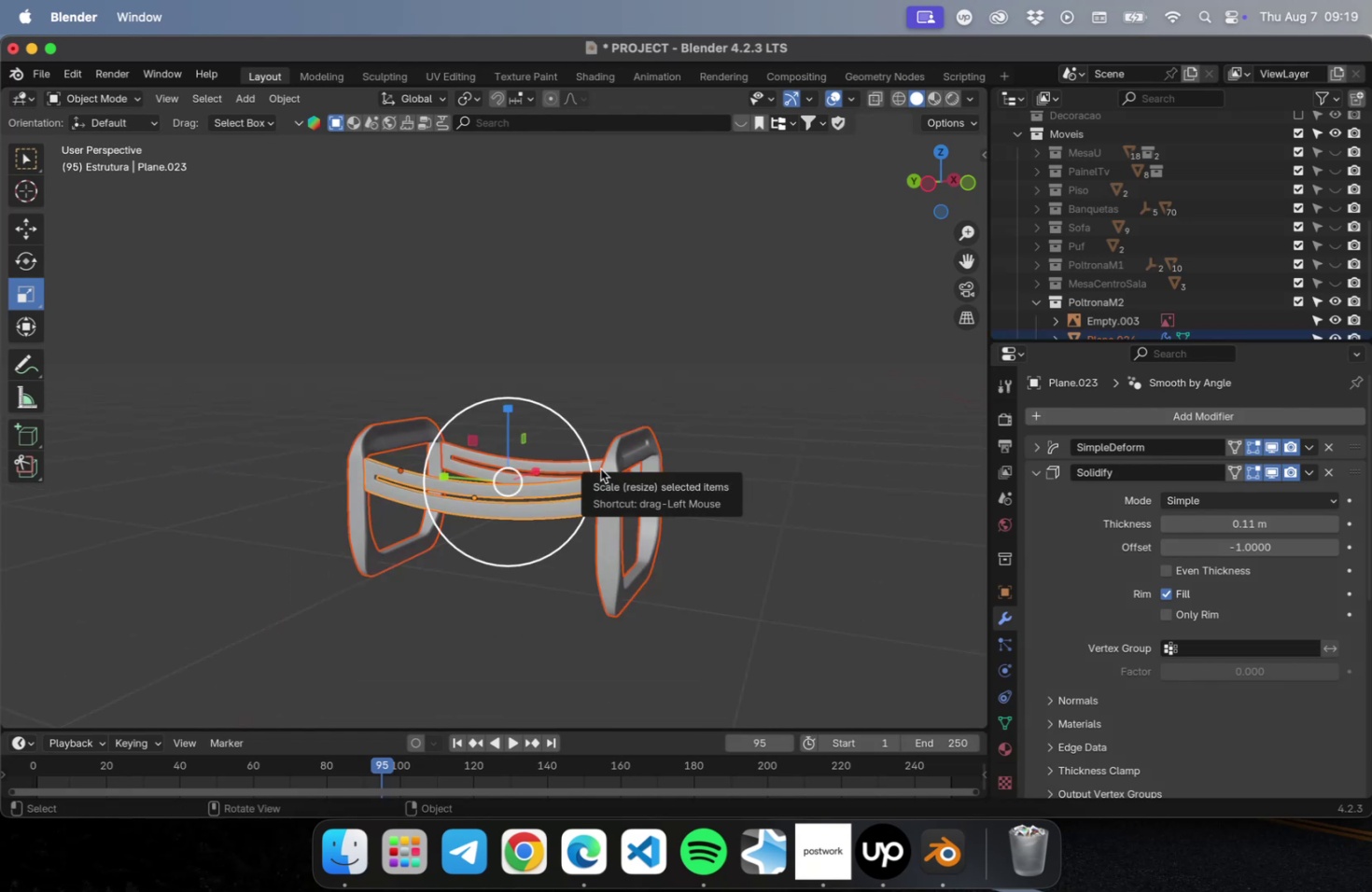 
key(NumpadDivide)
 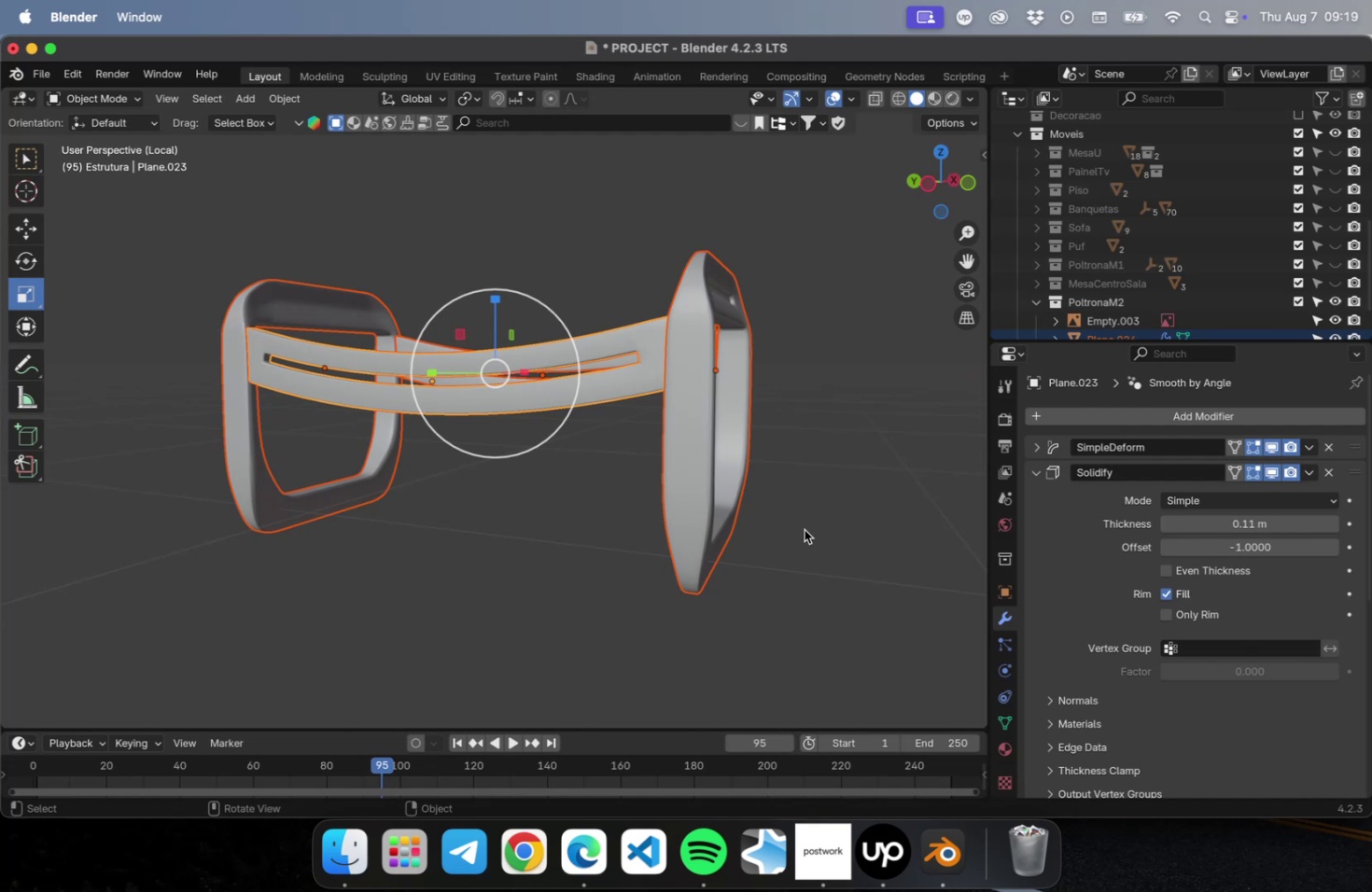 
key(NumLock)
 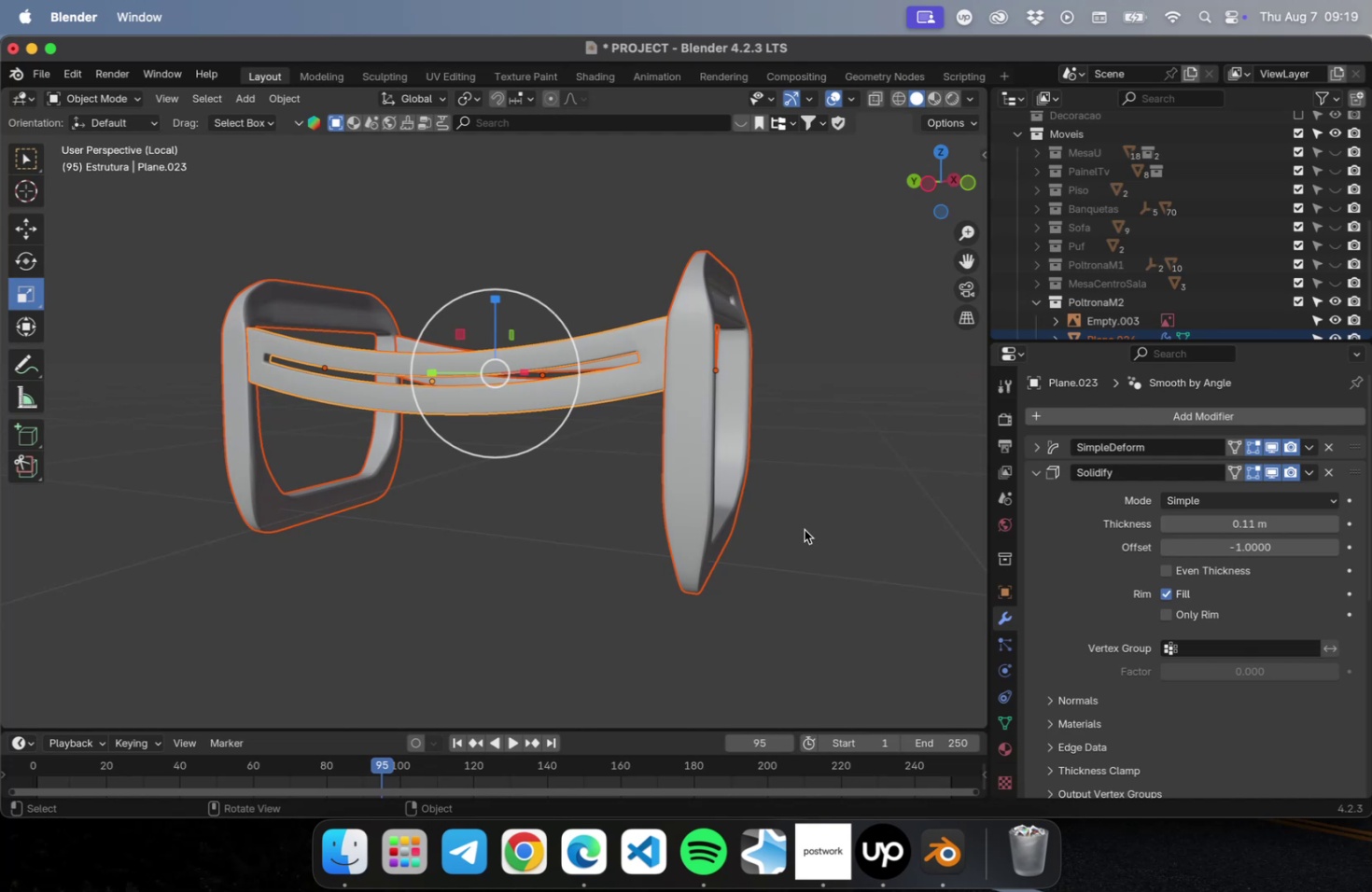 
key(Numpad1)
 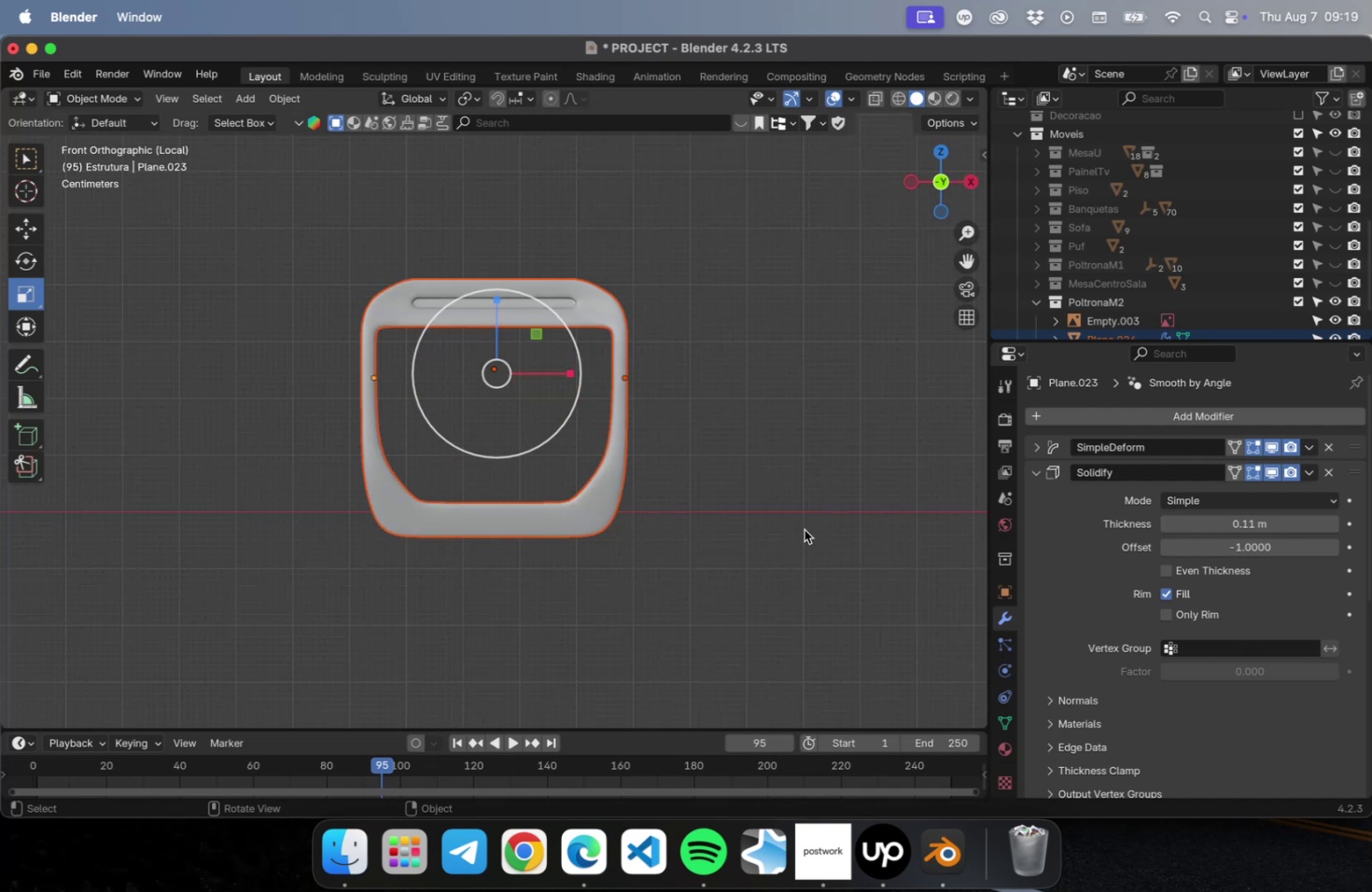 
key(NumLock)
 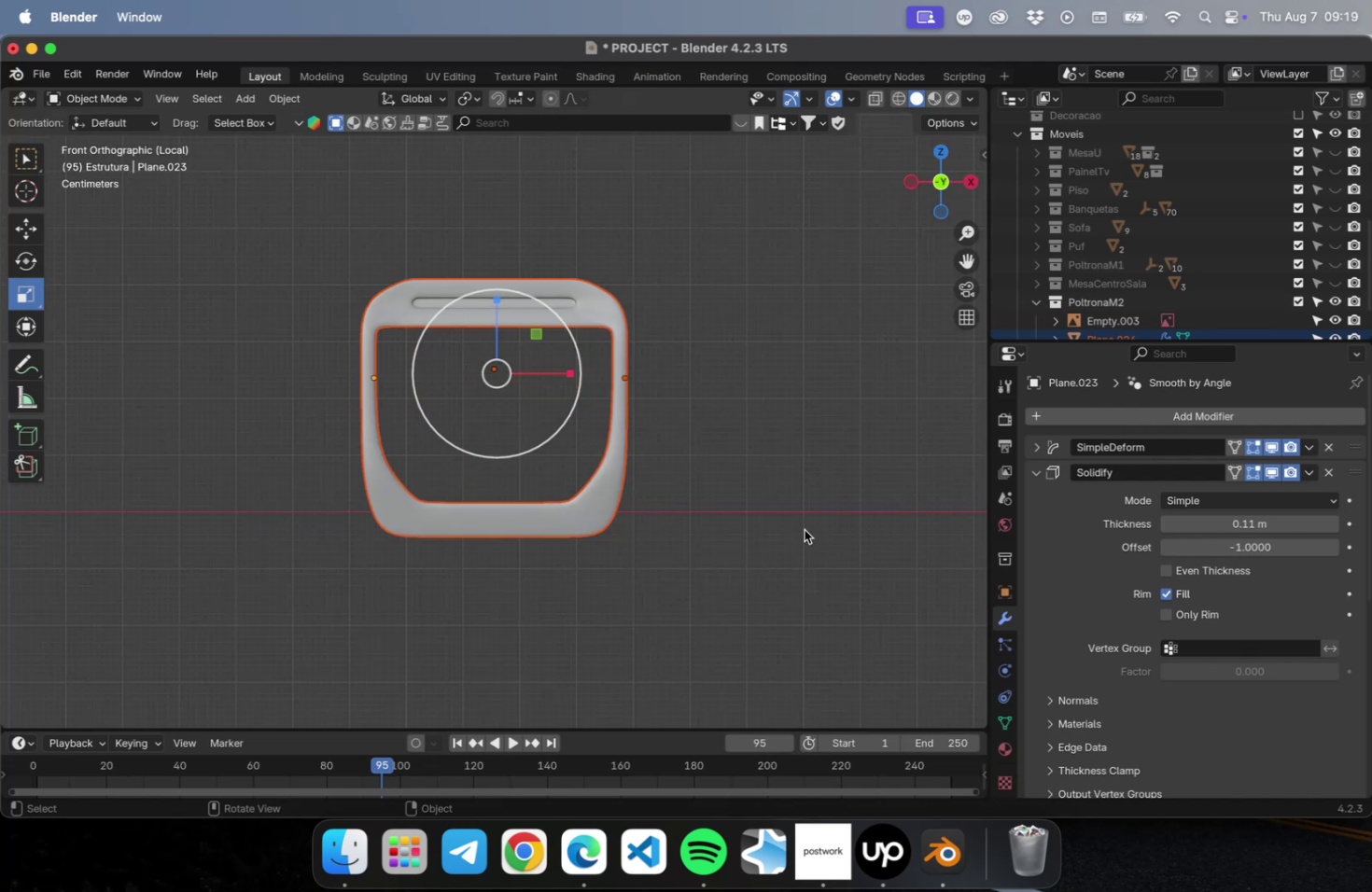 
key(Numpad3)
 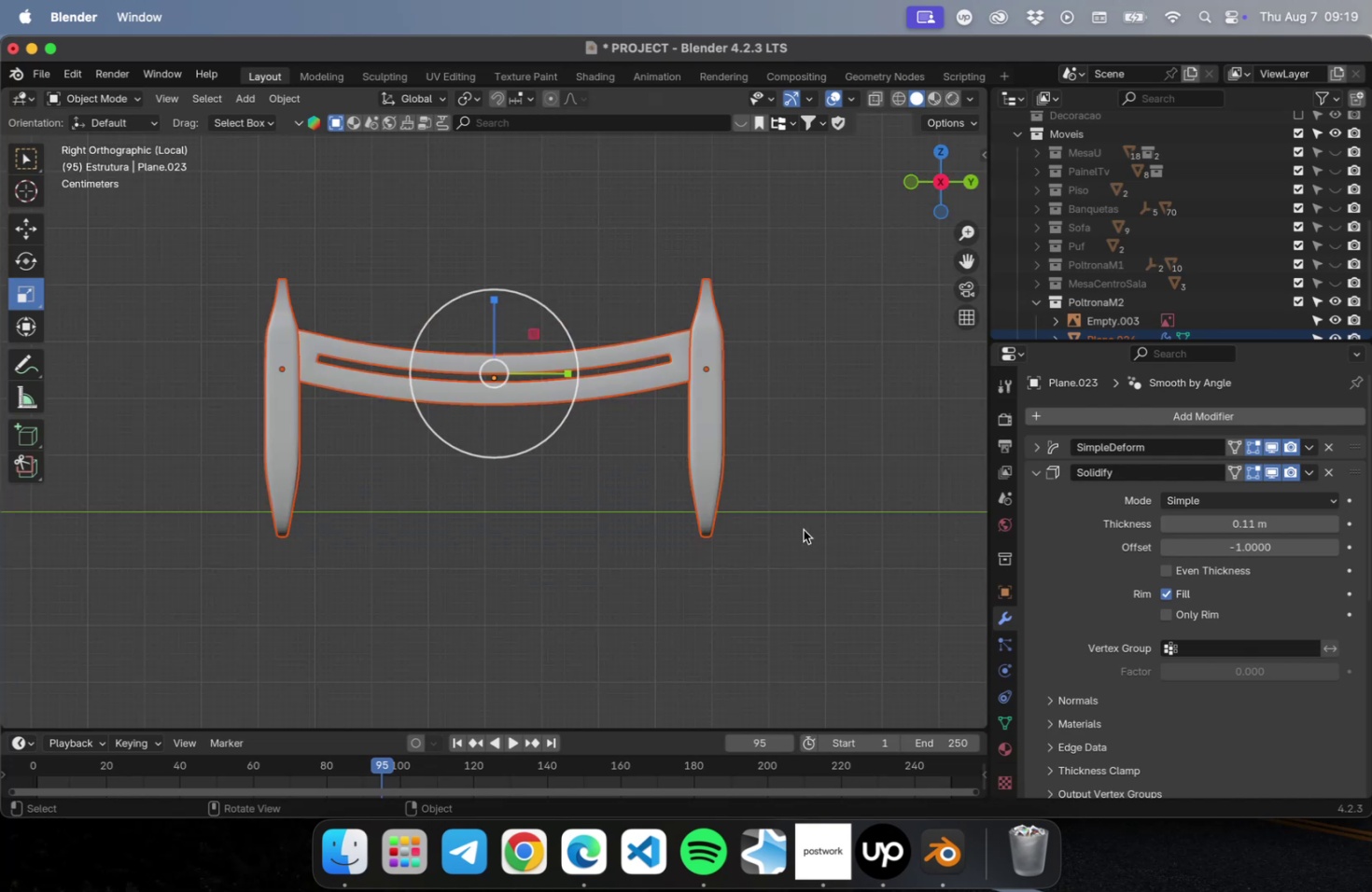 
left_click([797, 529])
 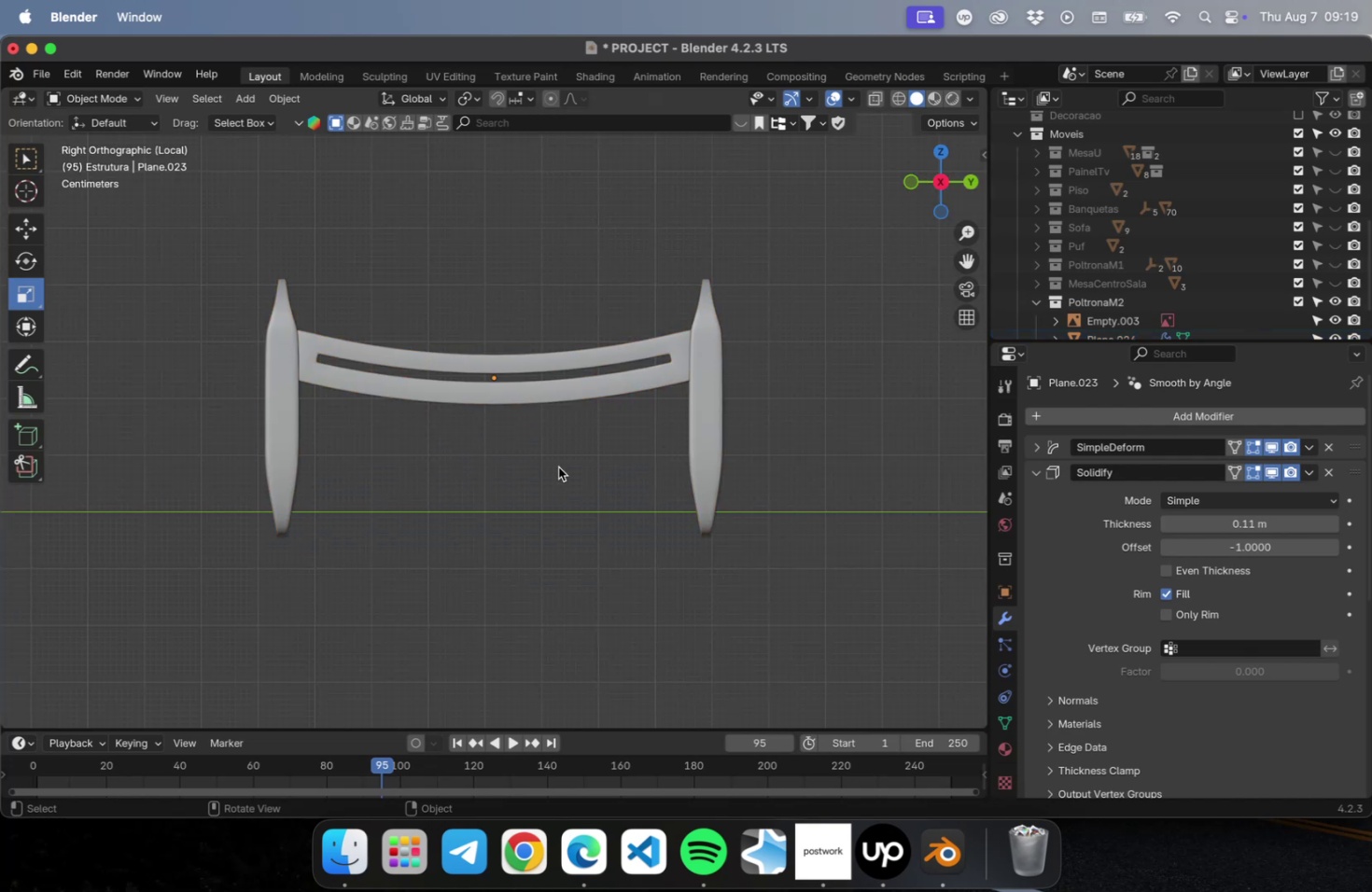 
scroll: coordinate [483, 441], scroll_direction: up, amount: 5.0
 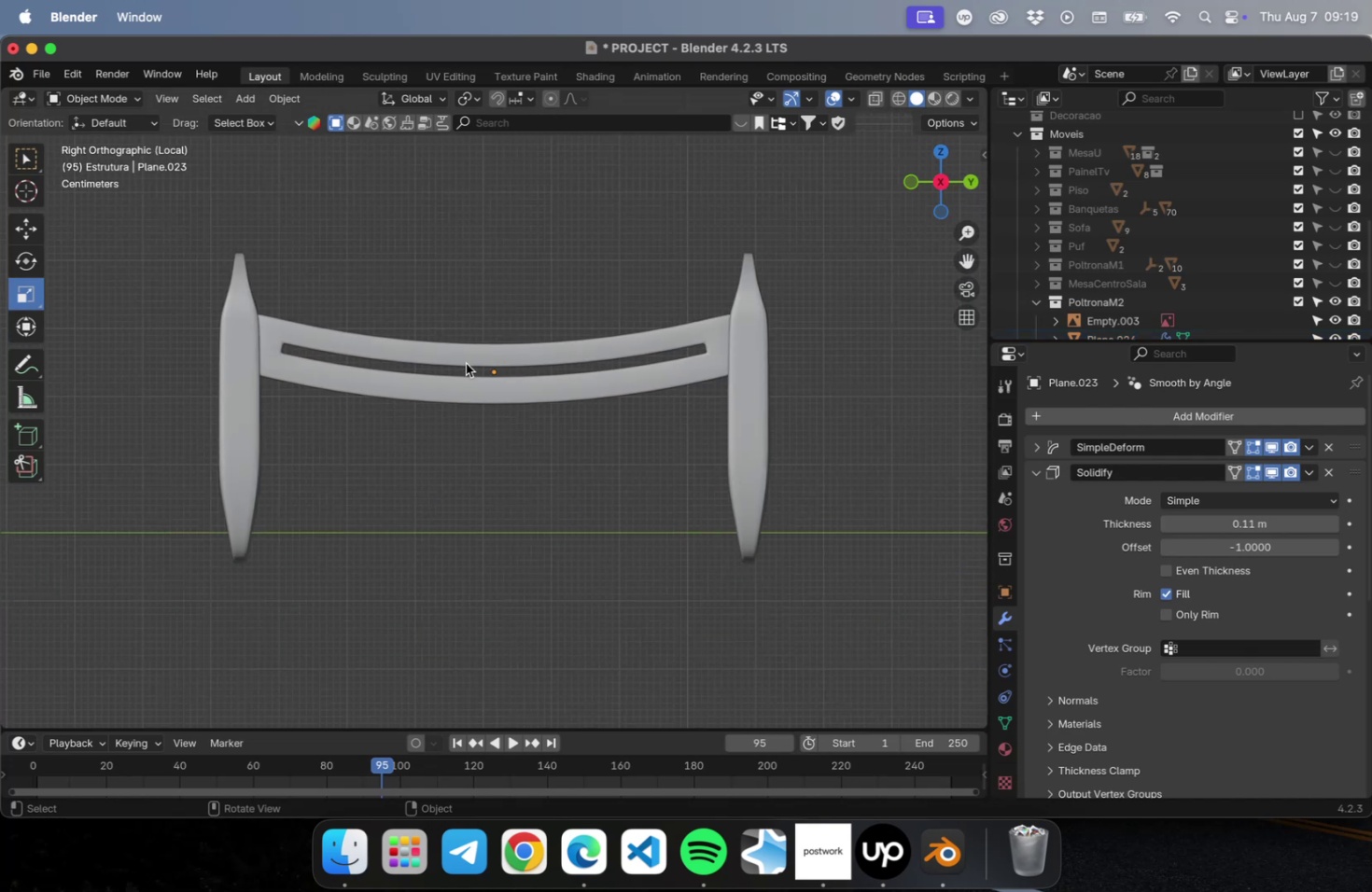 
hold_key(key=ShiftLeft, duration=0.46)
 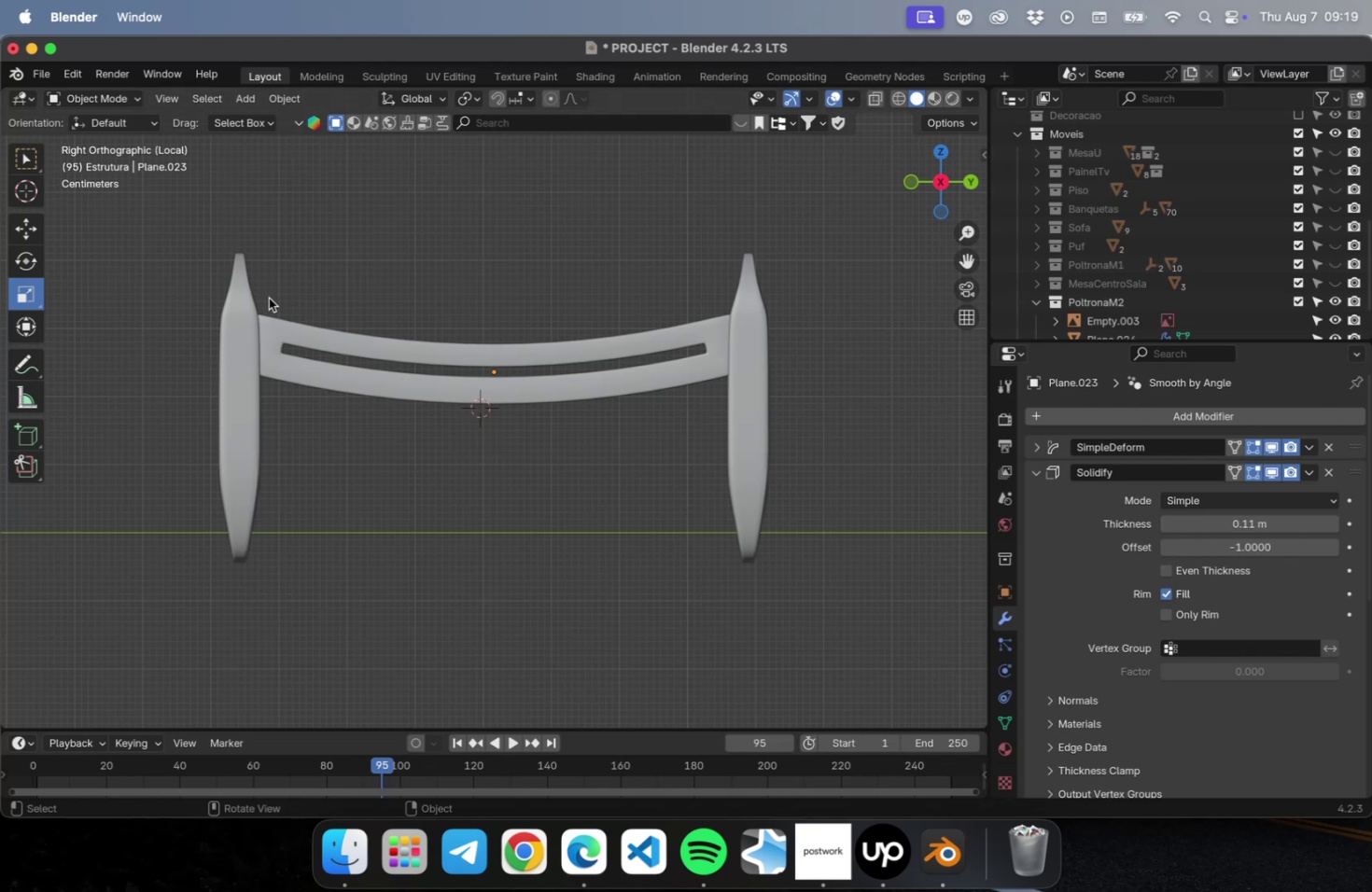 
key(Shift+ShiftLeft)
 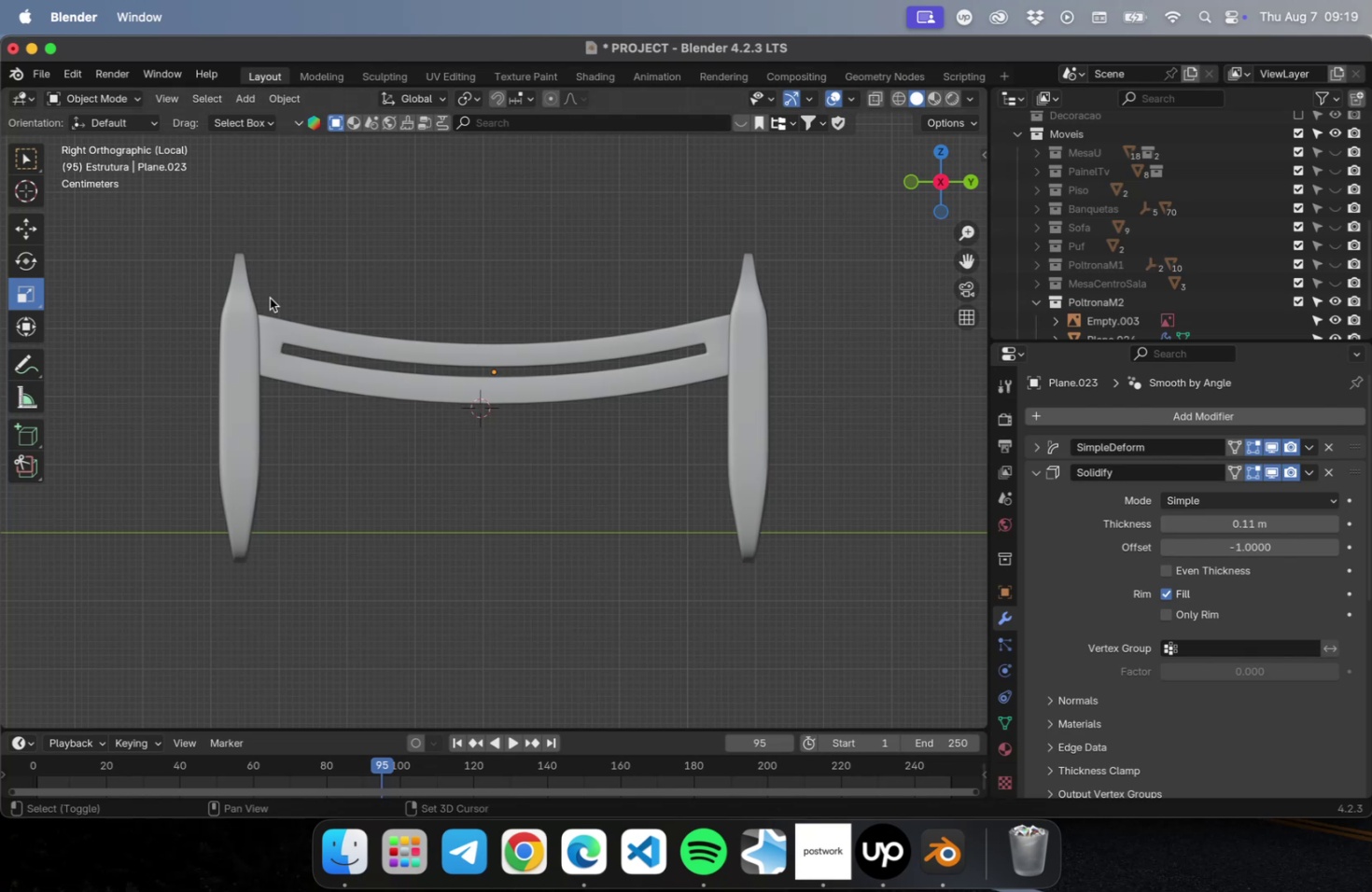 
key(Shift+A)
 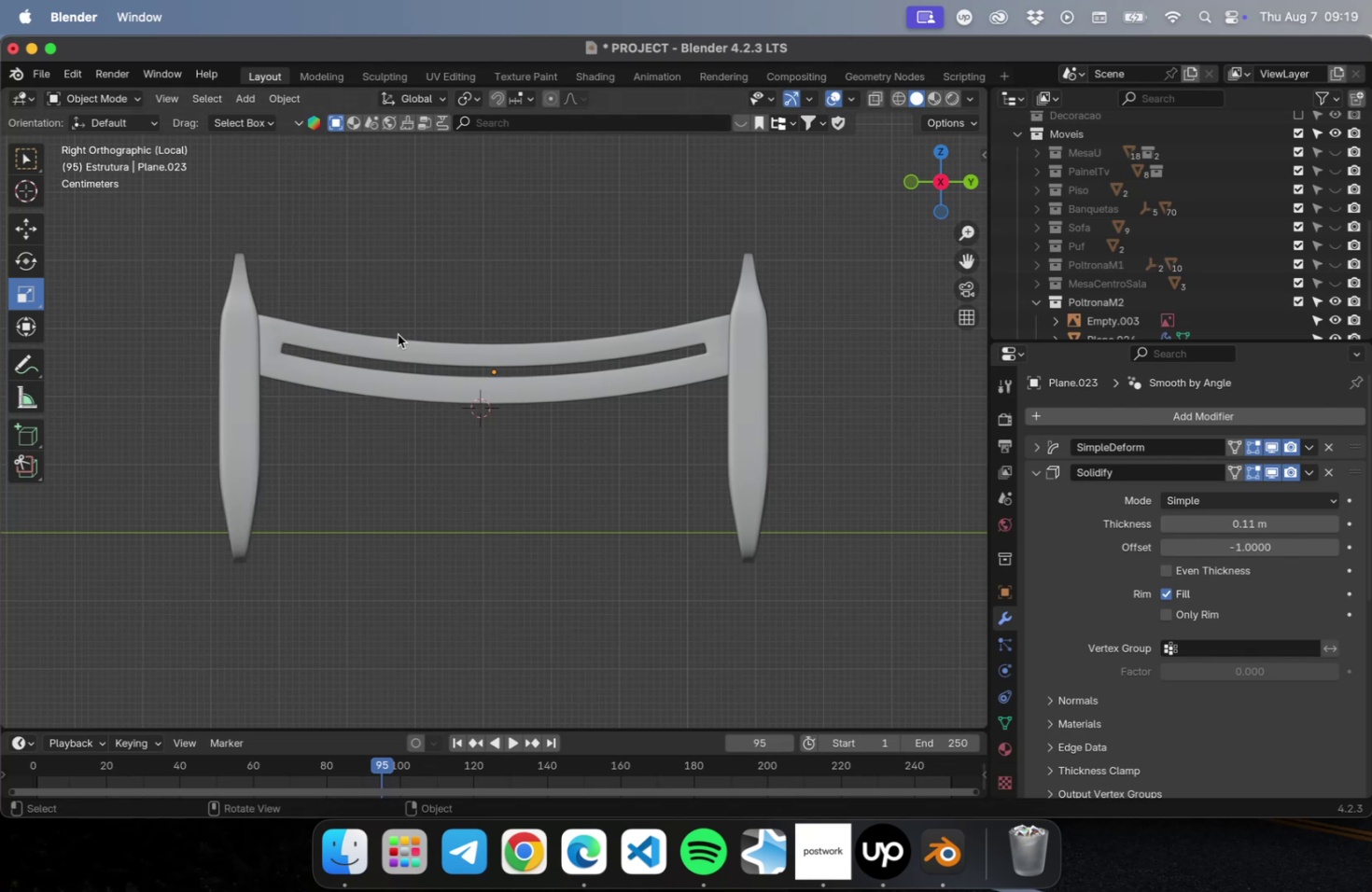 
key(Shift+ShiftLeft)
 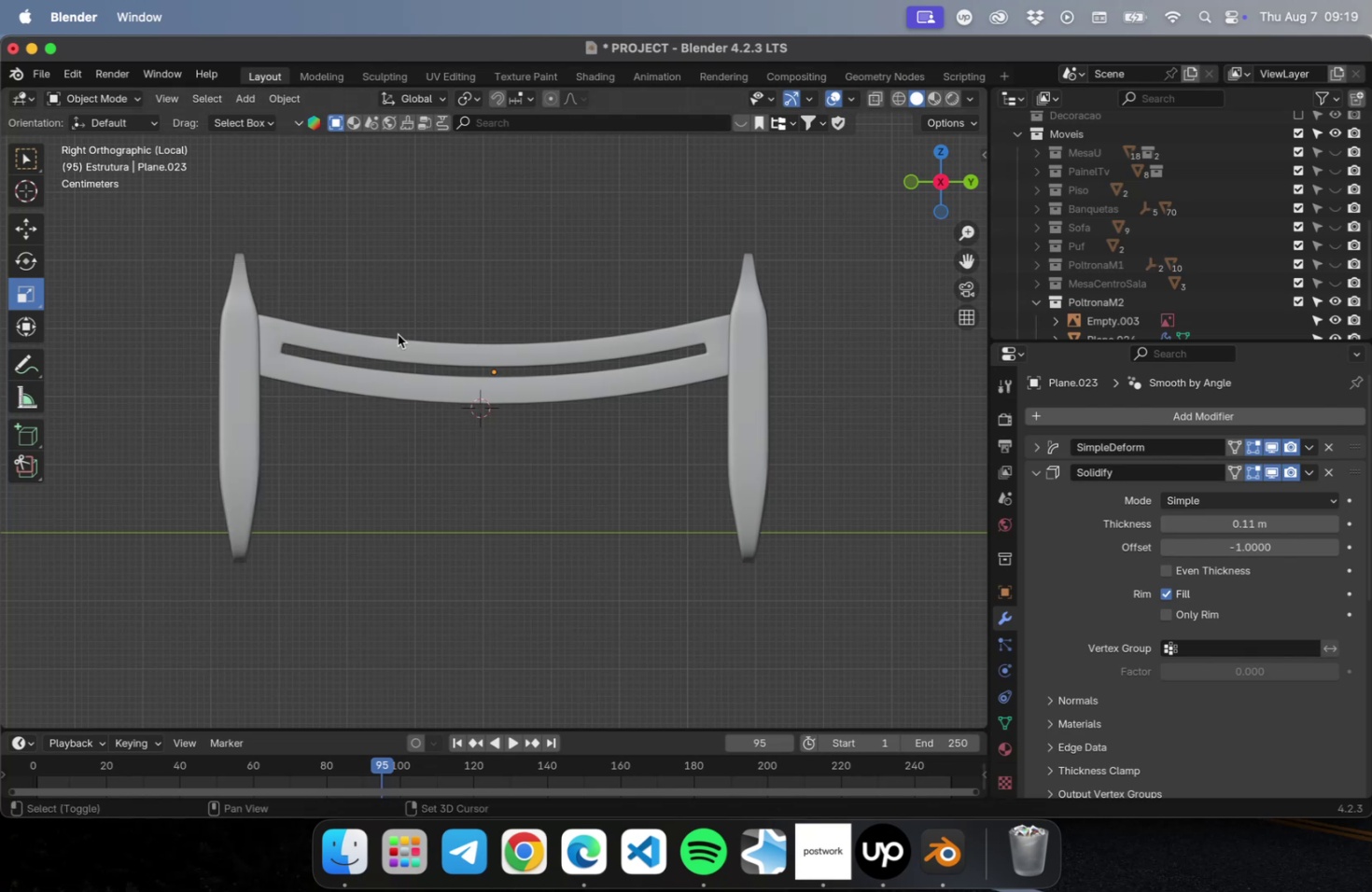 
key(Shift+A)
 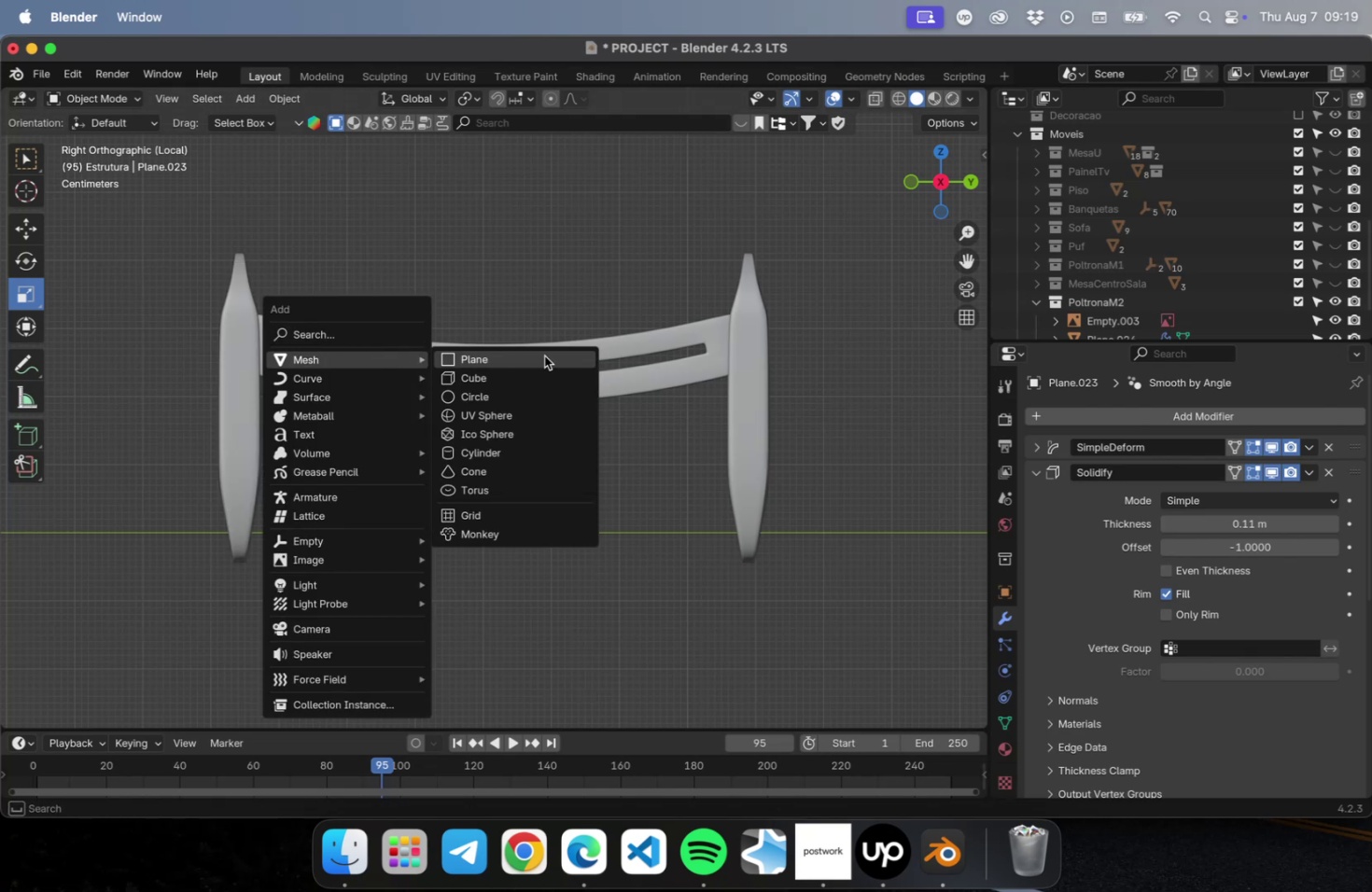 
left_click([544, 355])
 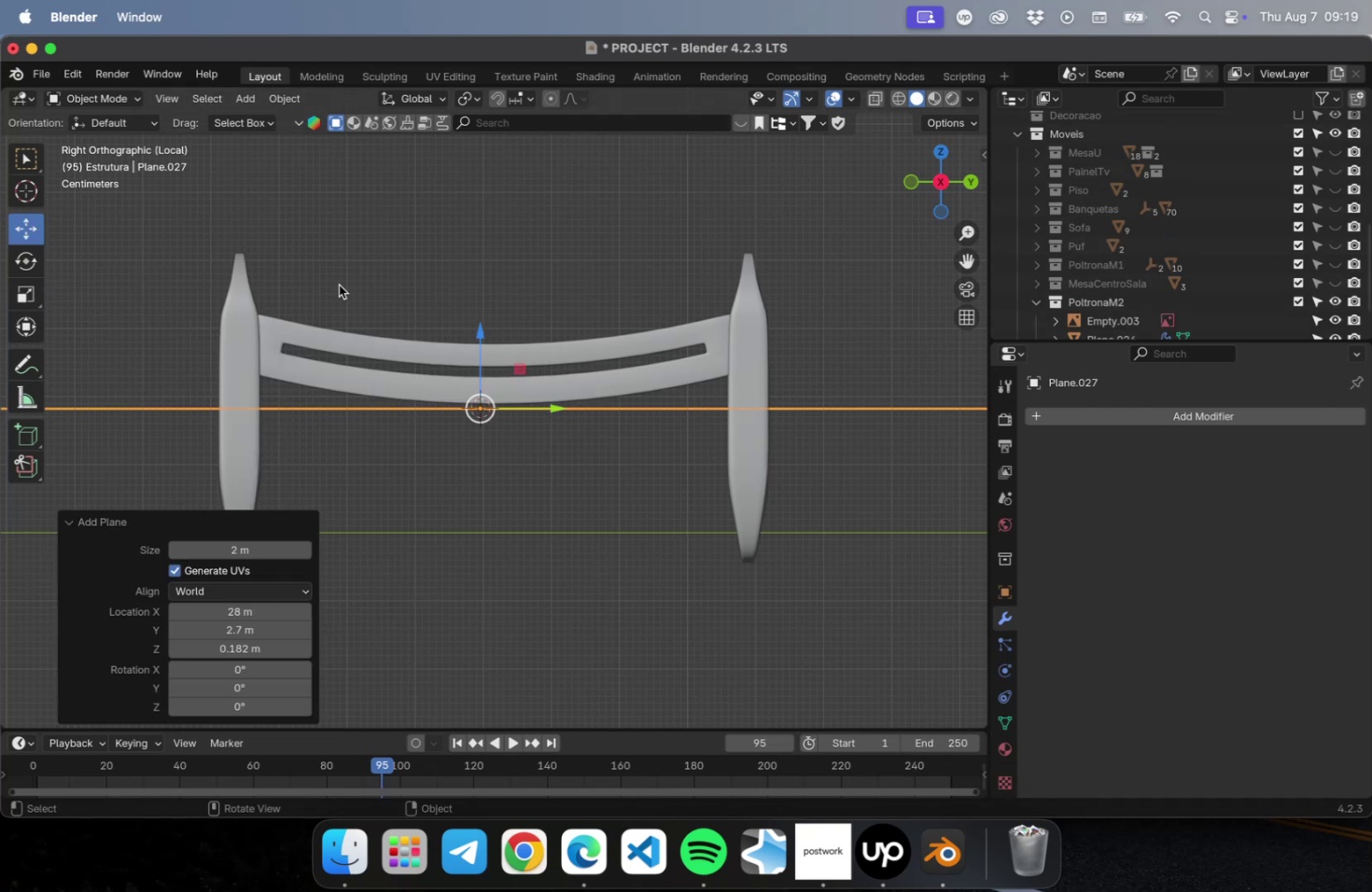 
left_click_drag(start_coordinate=[481, 333], to_coordinate=[468, 225])
 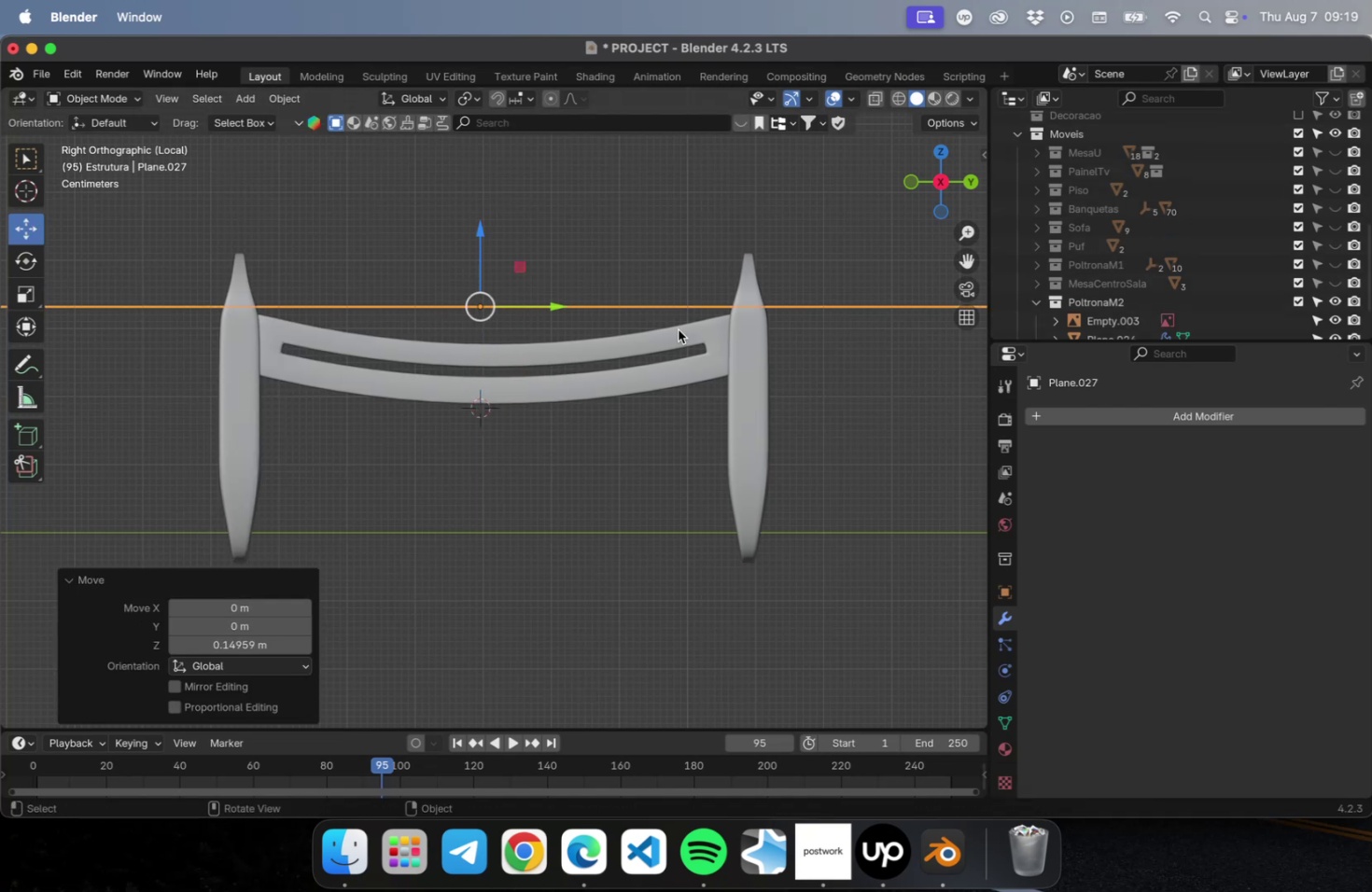 
key(S)
 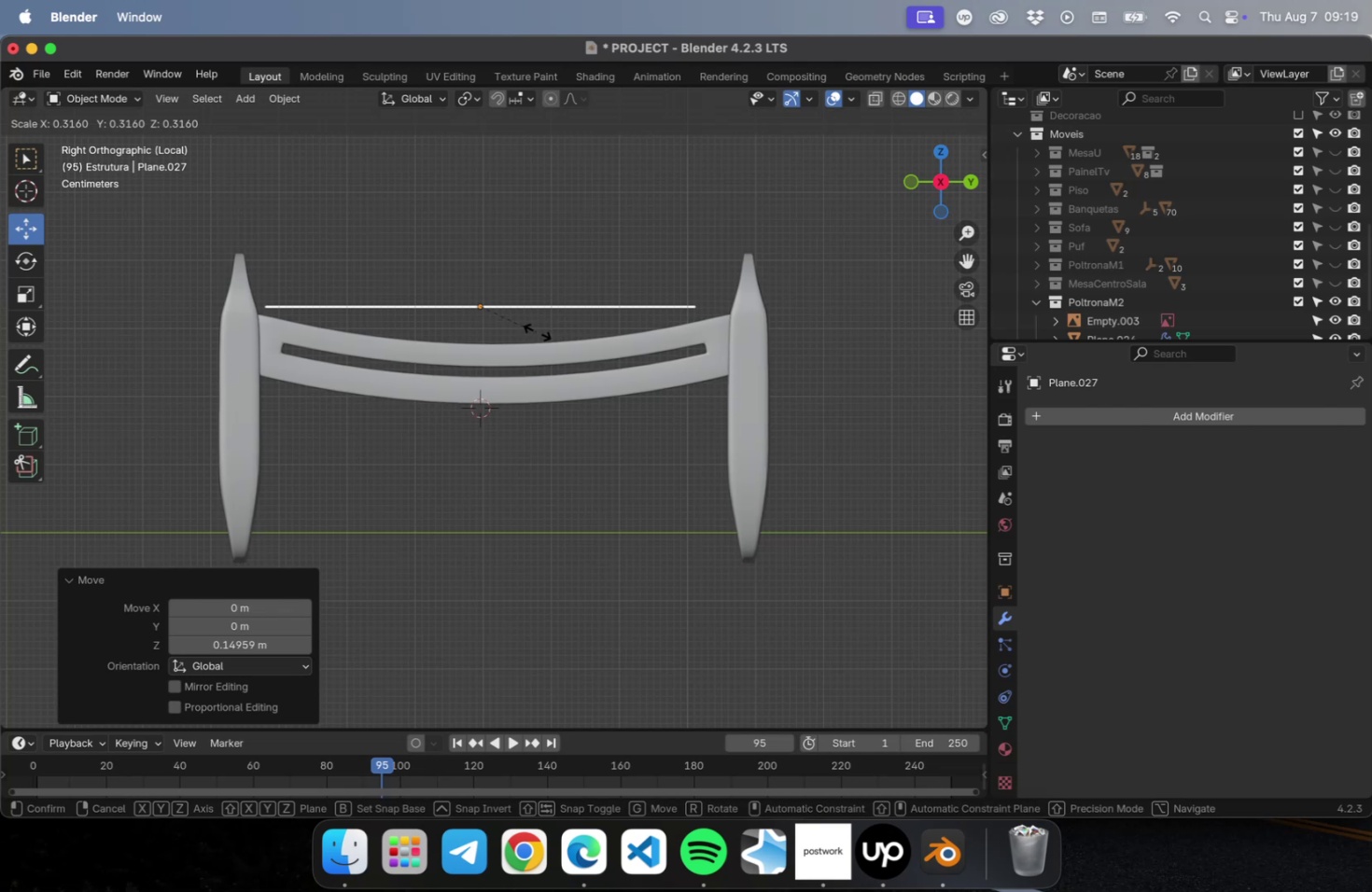 
left_click([539, 330])
 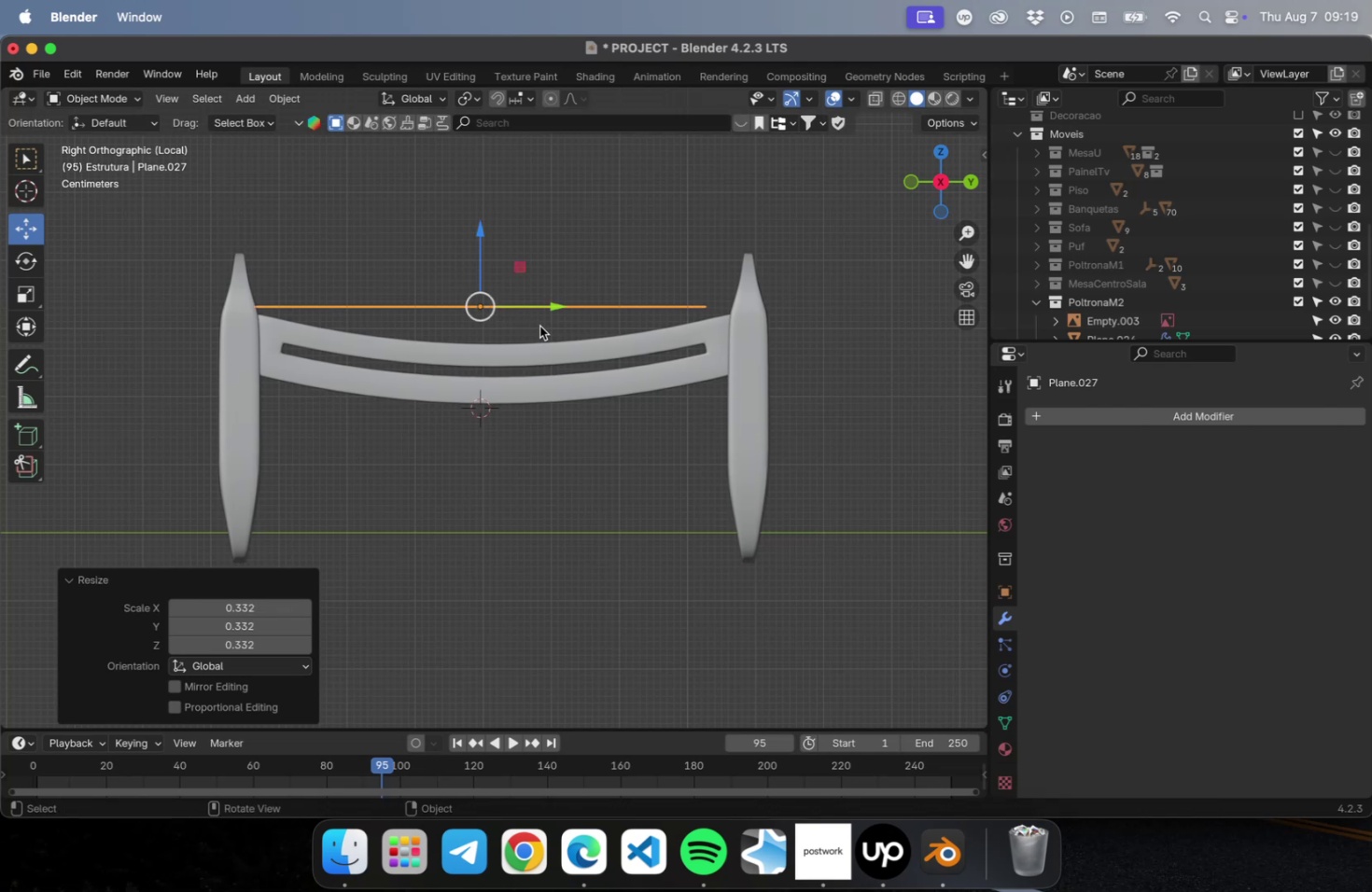 
scroll: coordinate [544, 323], scroll_direction: up, amount: 8.0
 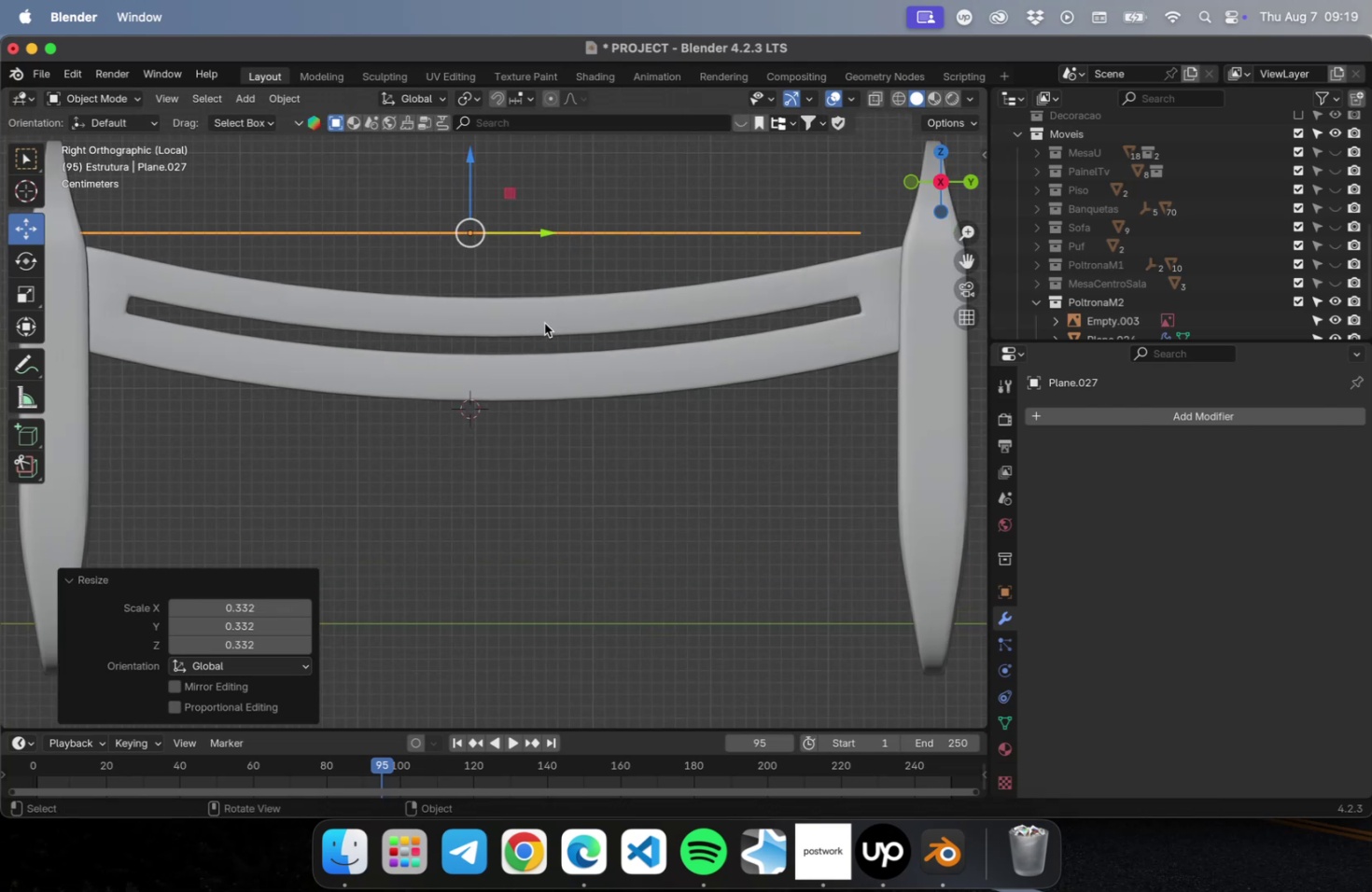 
hold_key(key=ShiftLeft, duration=0.57)
 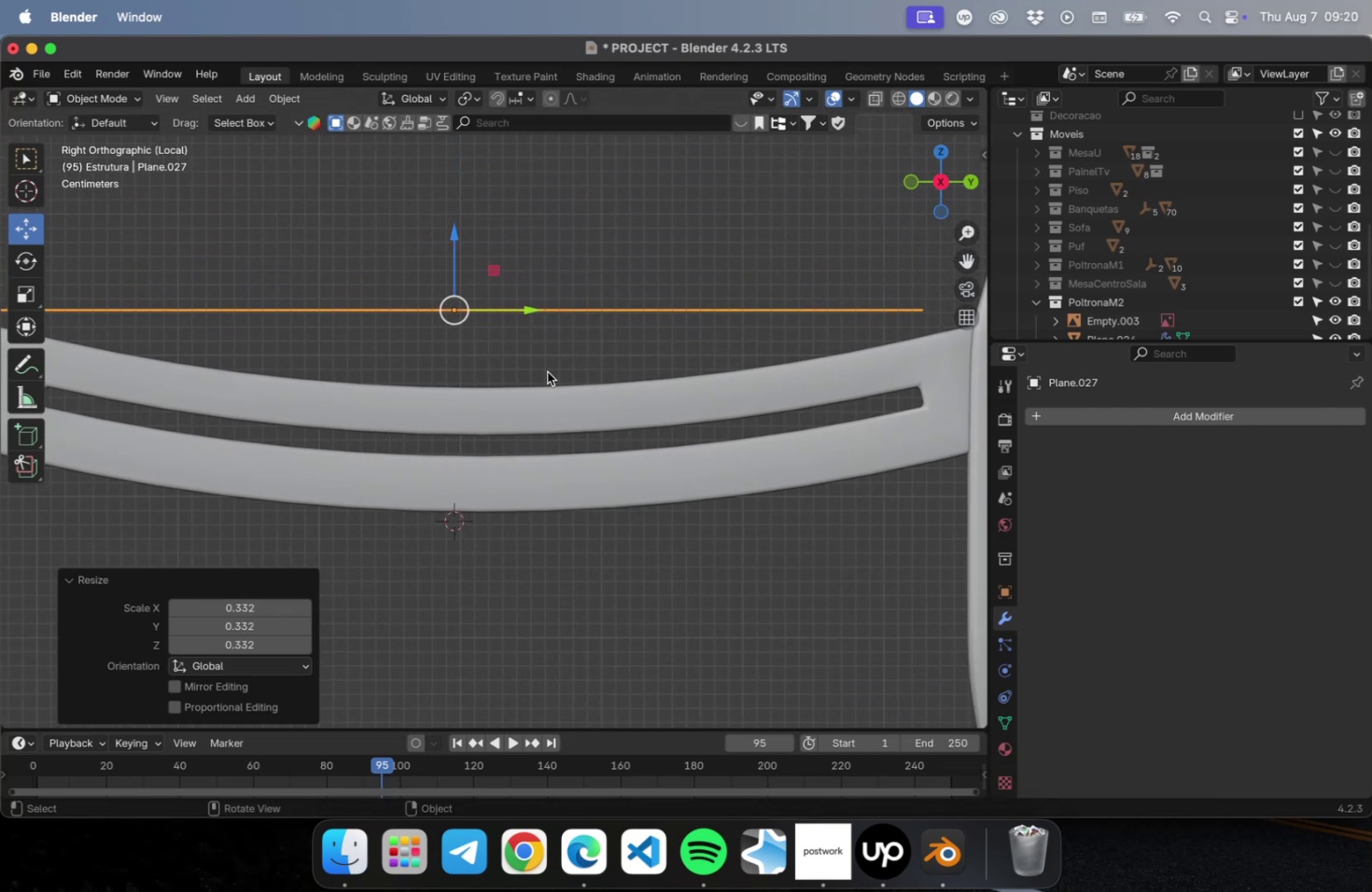 
scroll: coordinate [527, 373], scroll_direction: down, amount: 1.0
 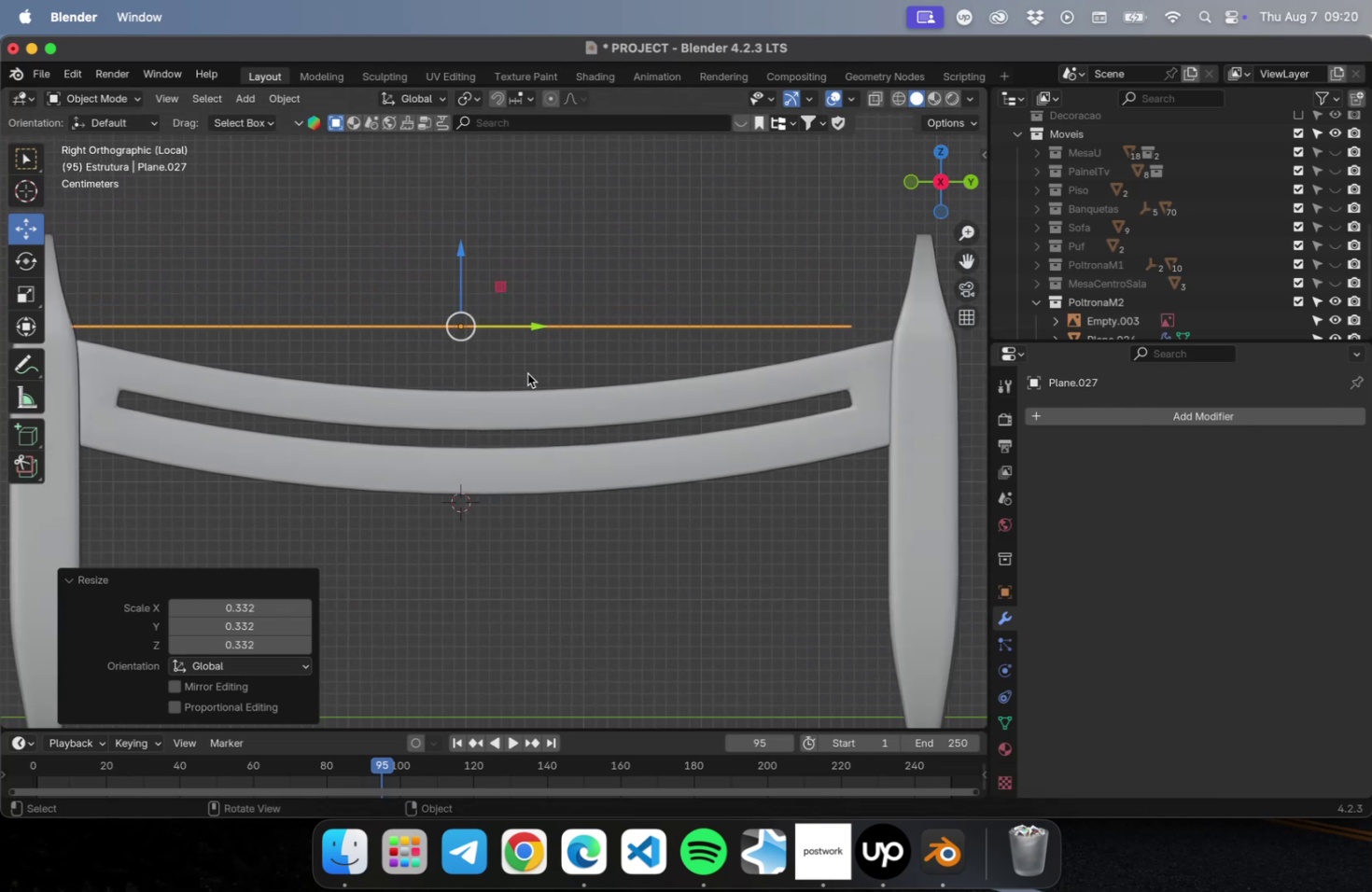 
hold_key(key=ShiftLeft, duration=0.38)
 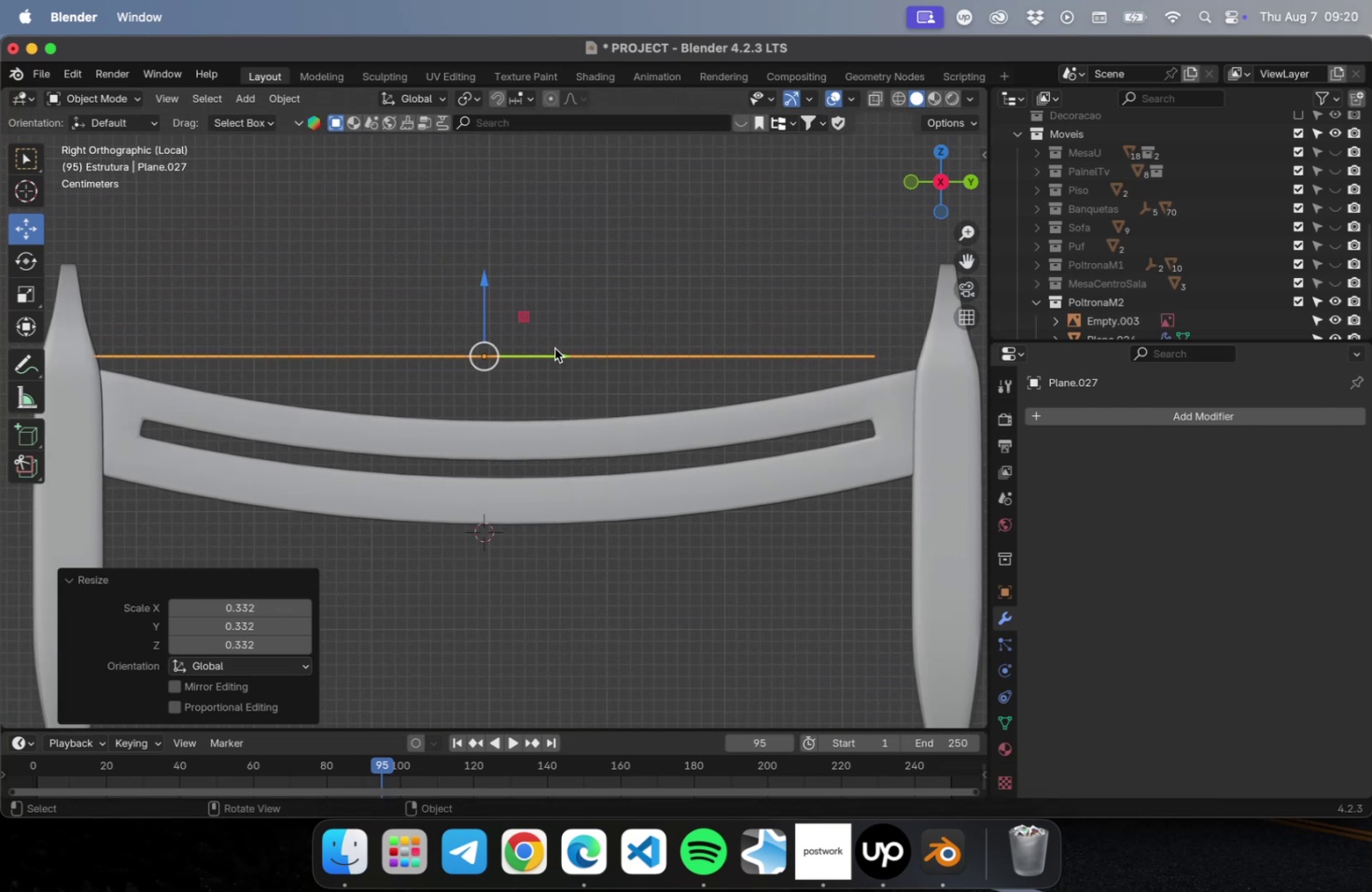 
left_click_drag(start_coordinate=[555, 355], to_coordinate=[575, 355])
 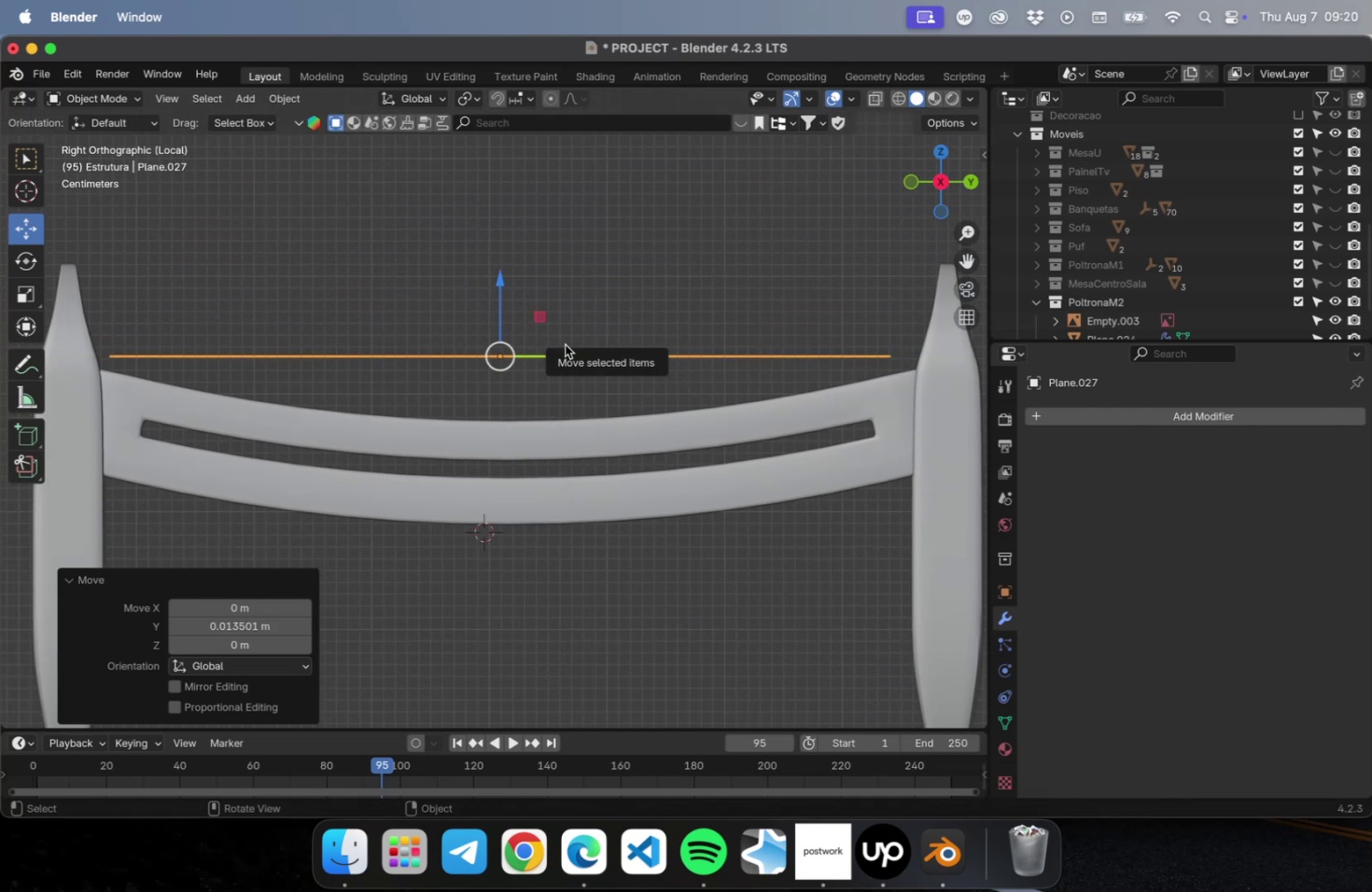 
key(S)
 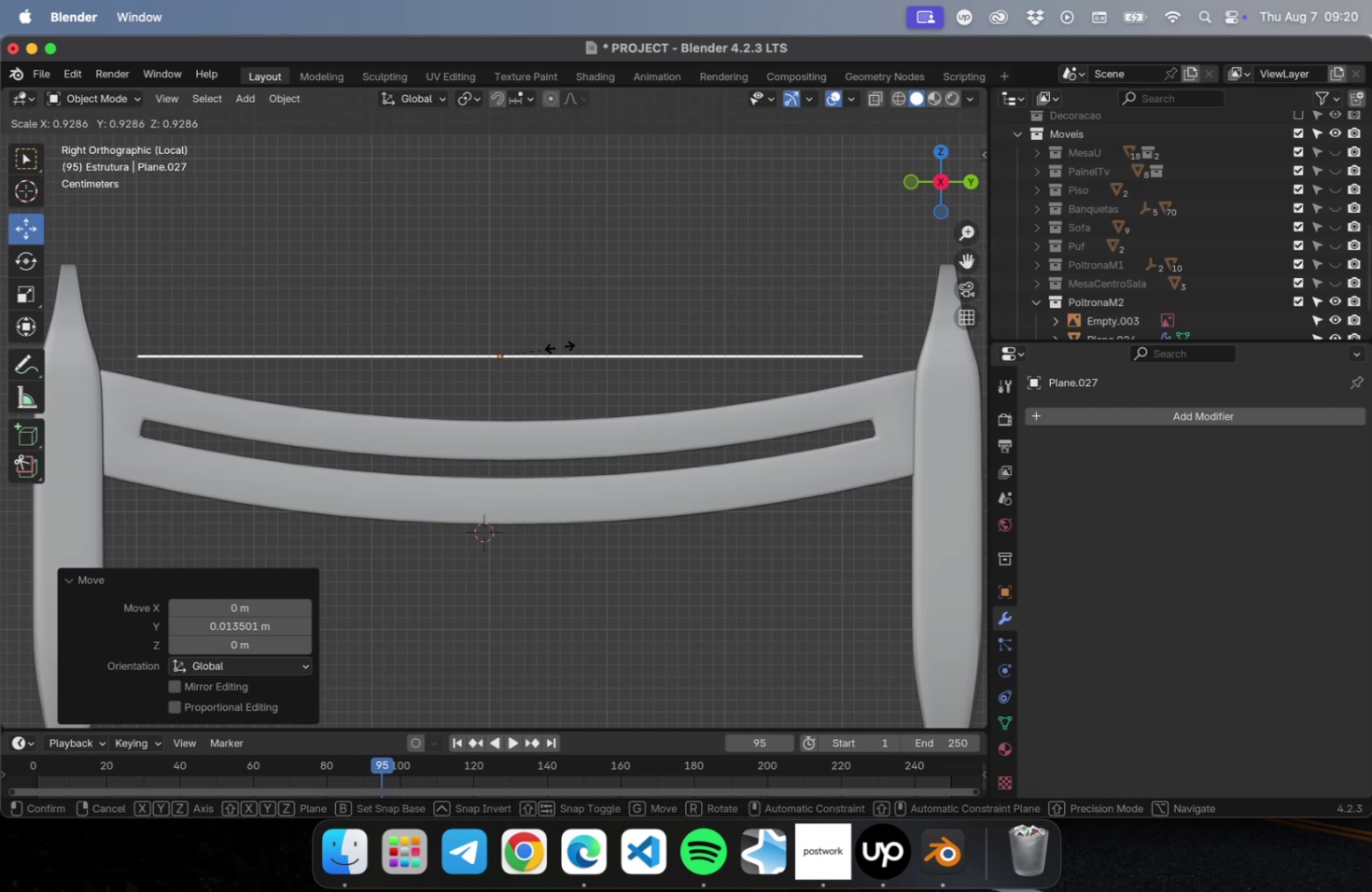 
left_click([558, 346])
 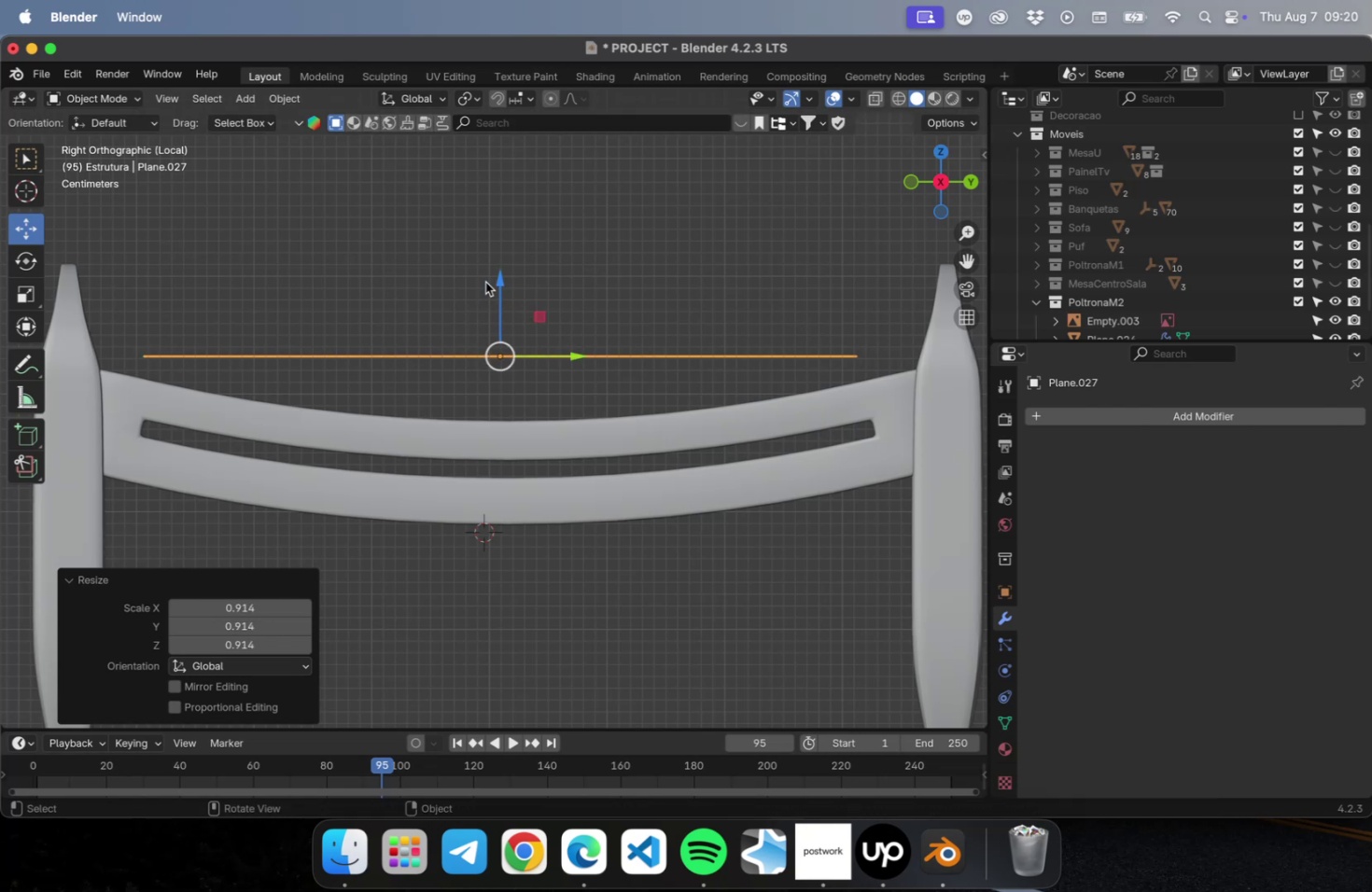 
left_click_drag(start_coordinate=[493, 280], to_coordinate=[497, 361])
 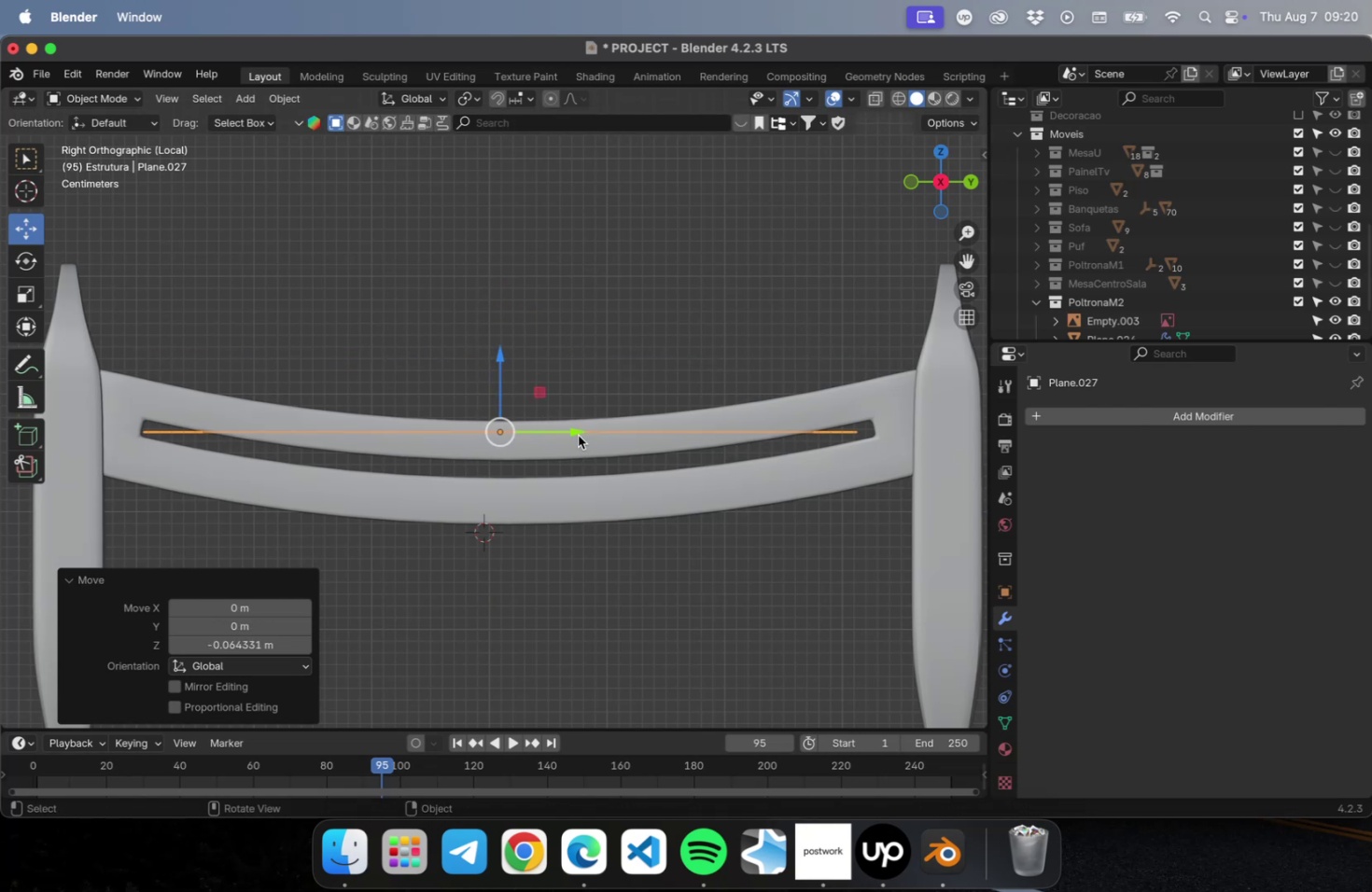 
left_click_drag(start_coordinate=[575, 430], to_coordinate=[581, 430])
 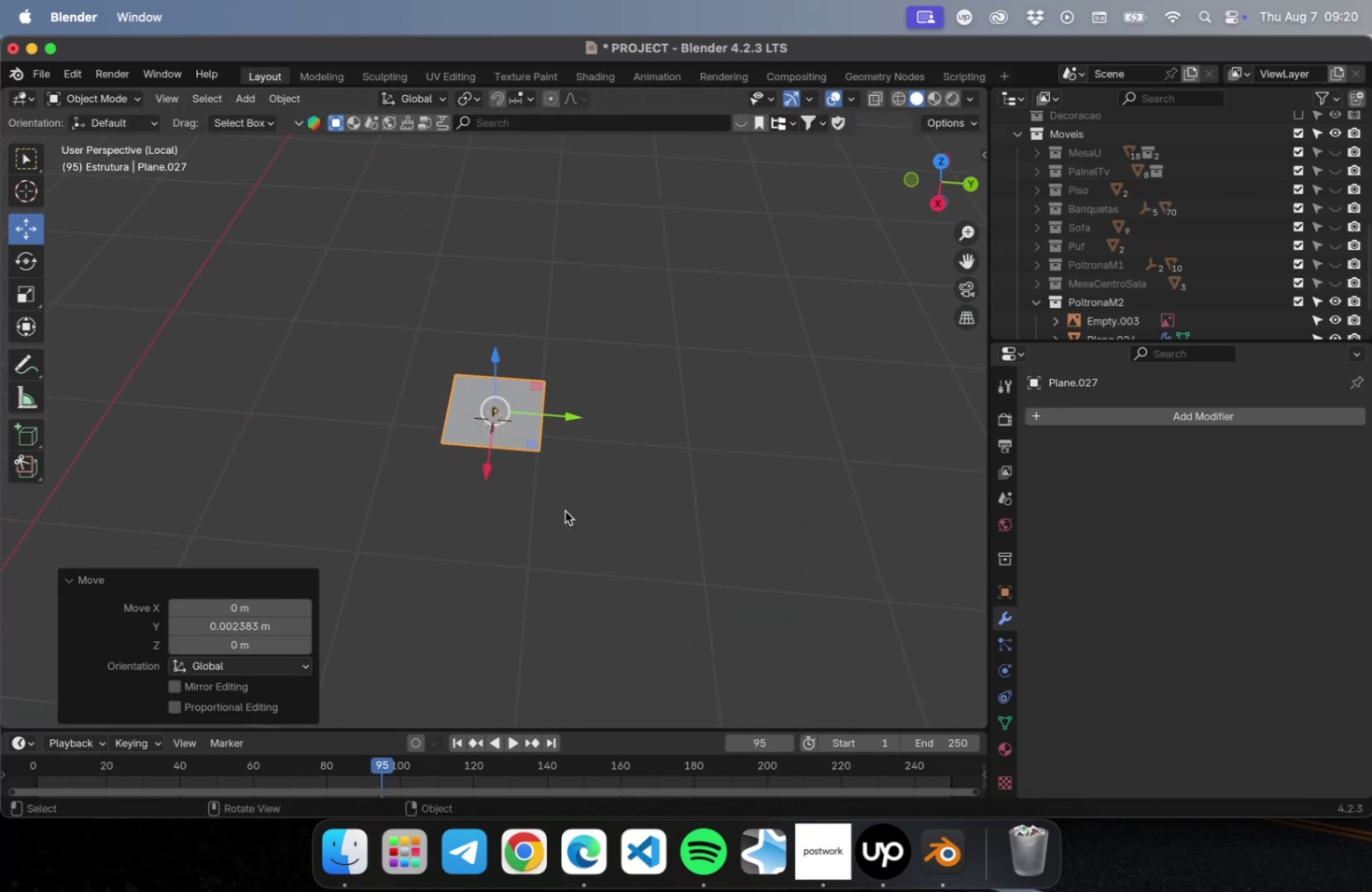 
key(NumLock)
 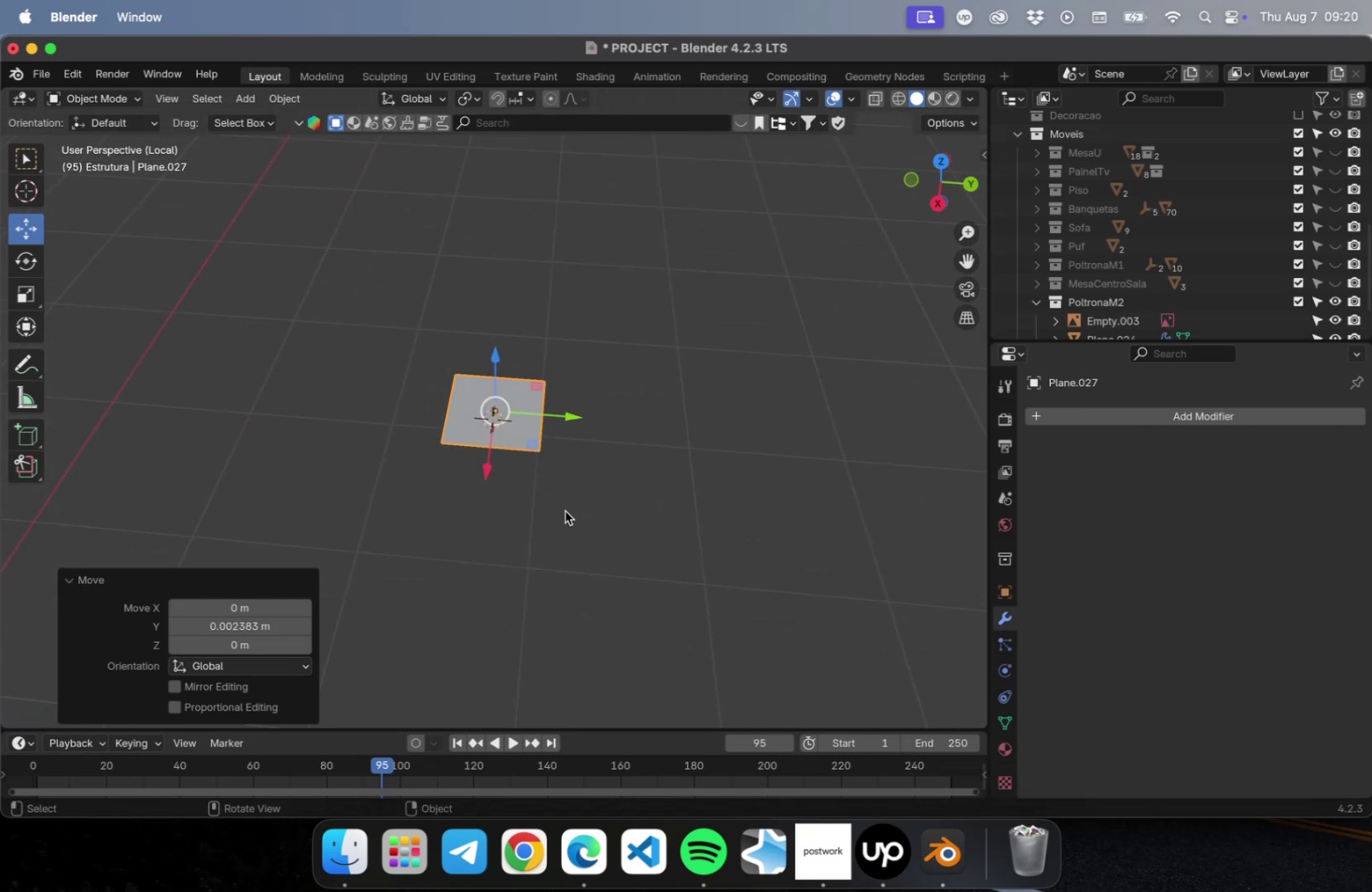 
key(Numpad7)
 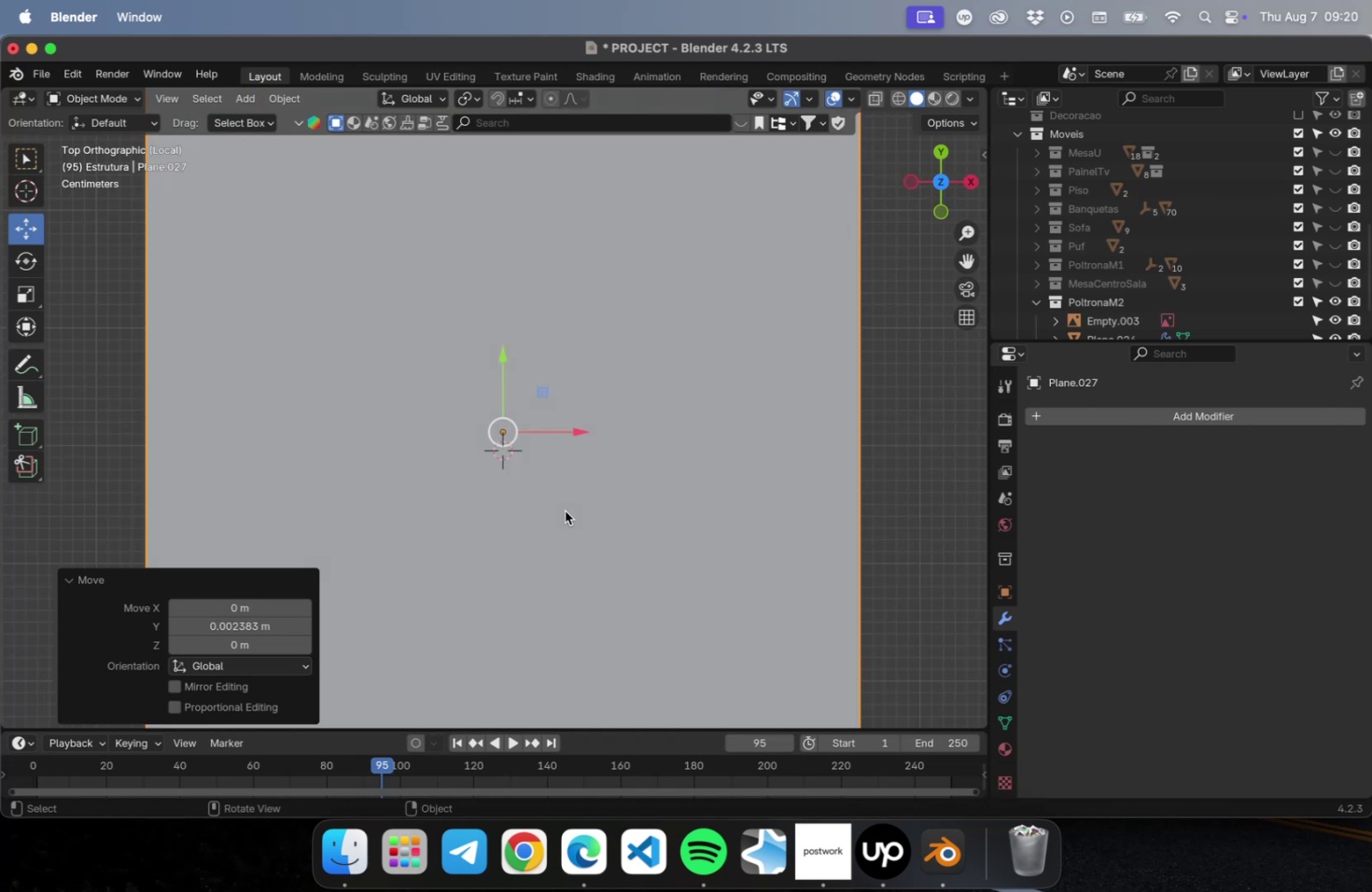 
scroll: coordinate [558, 527], scroll_direction: down, amount: 94.0
 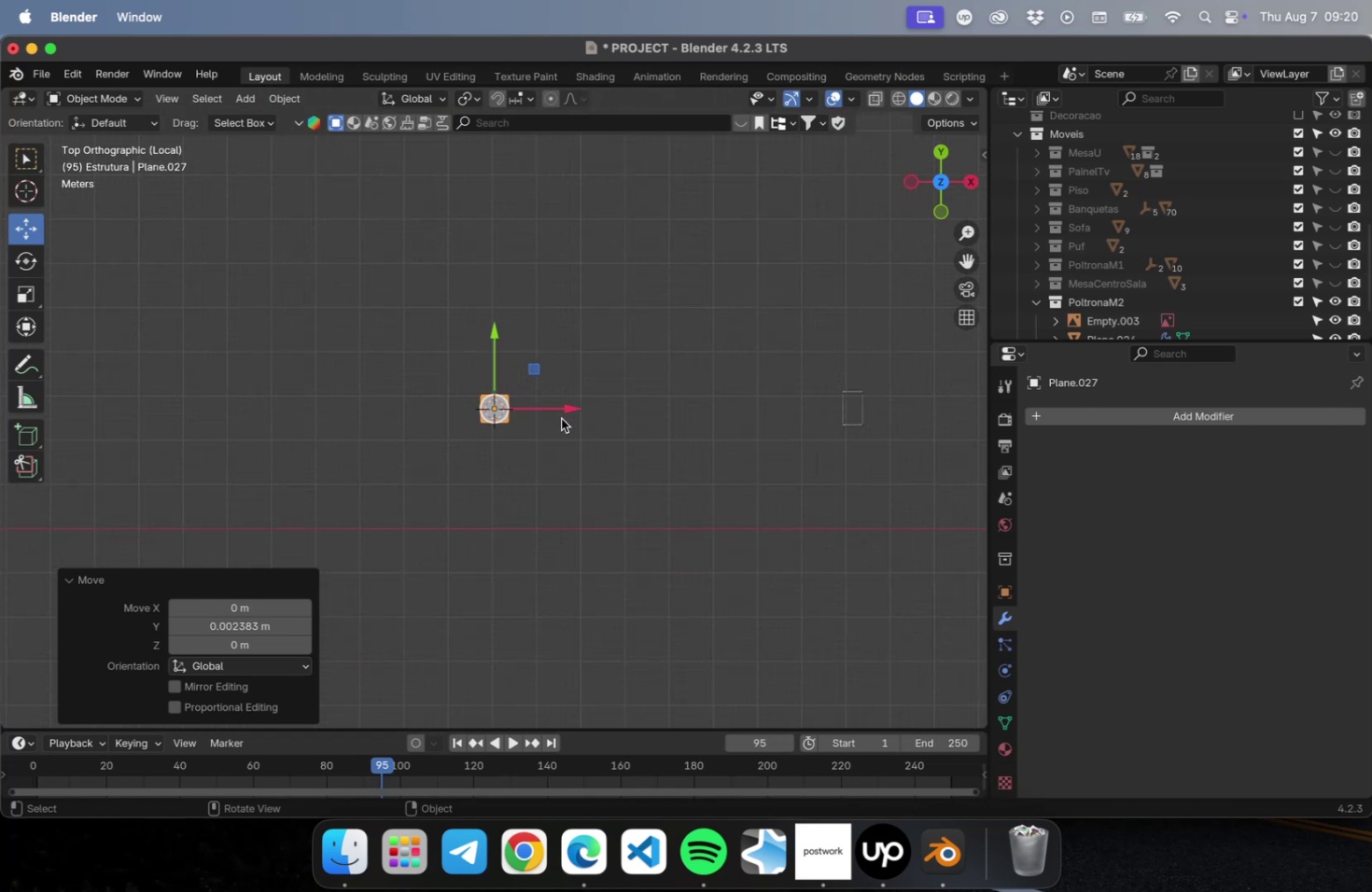 
left_click_drag(start_coordinate=[559, 404], to_coordinate=[917, 386])
 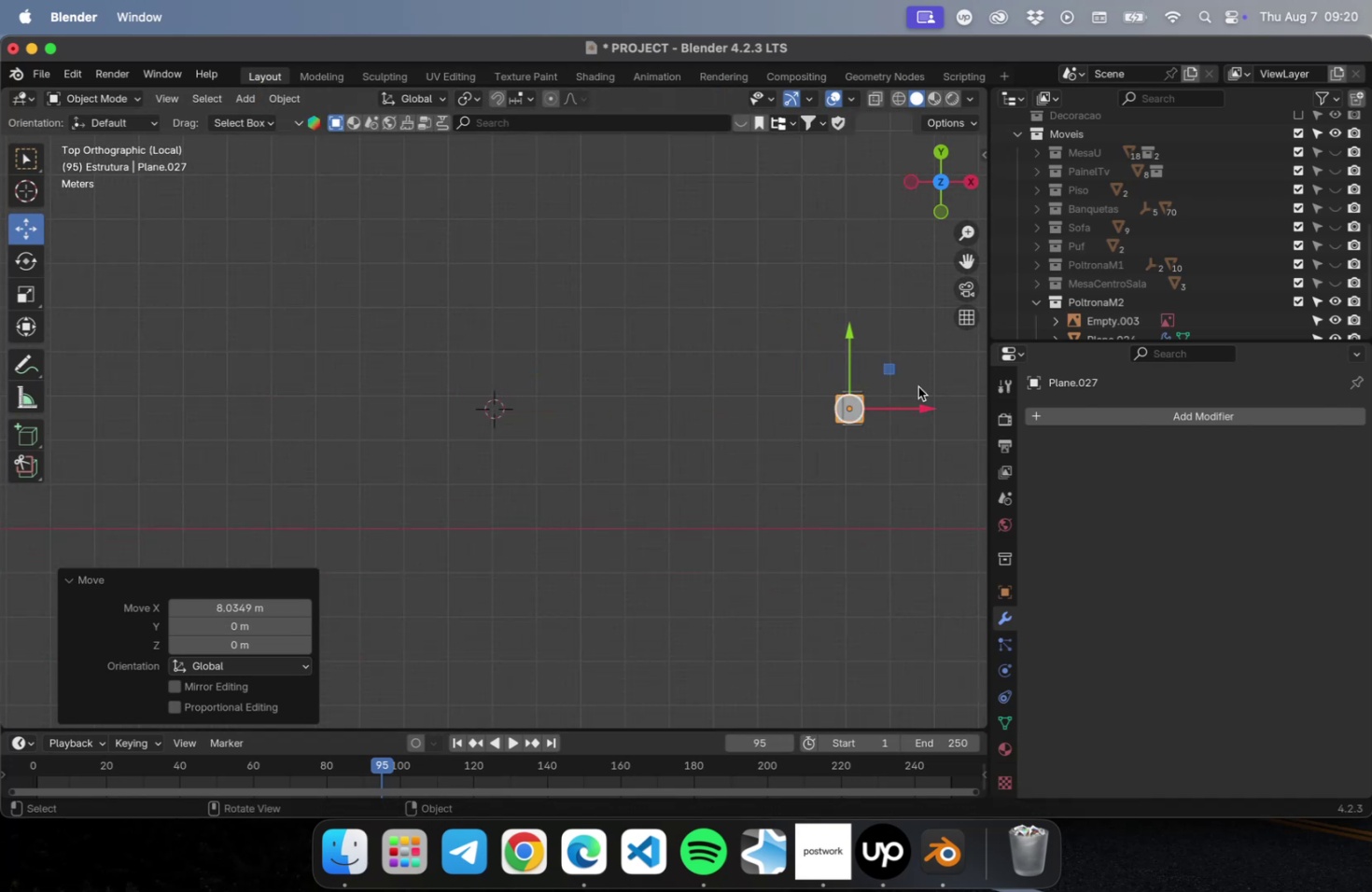 
key(NumLock)
 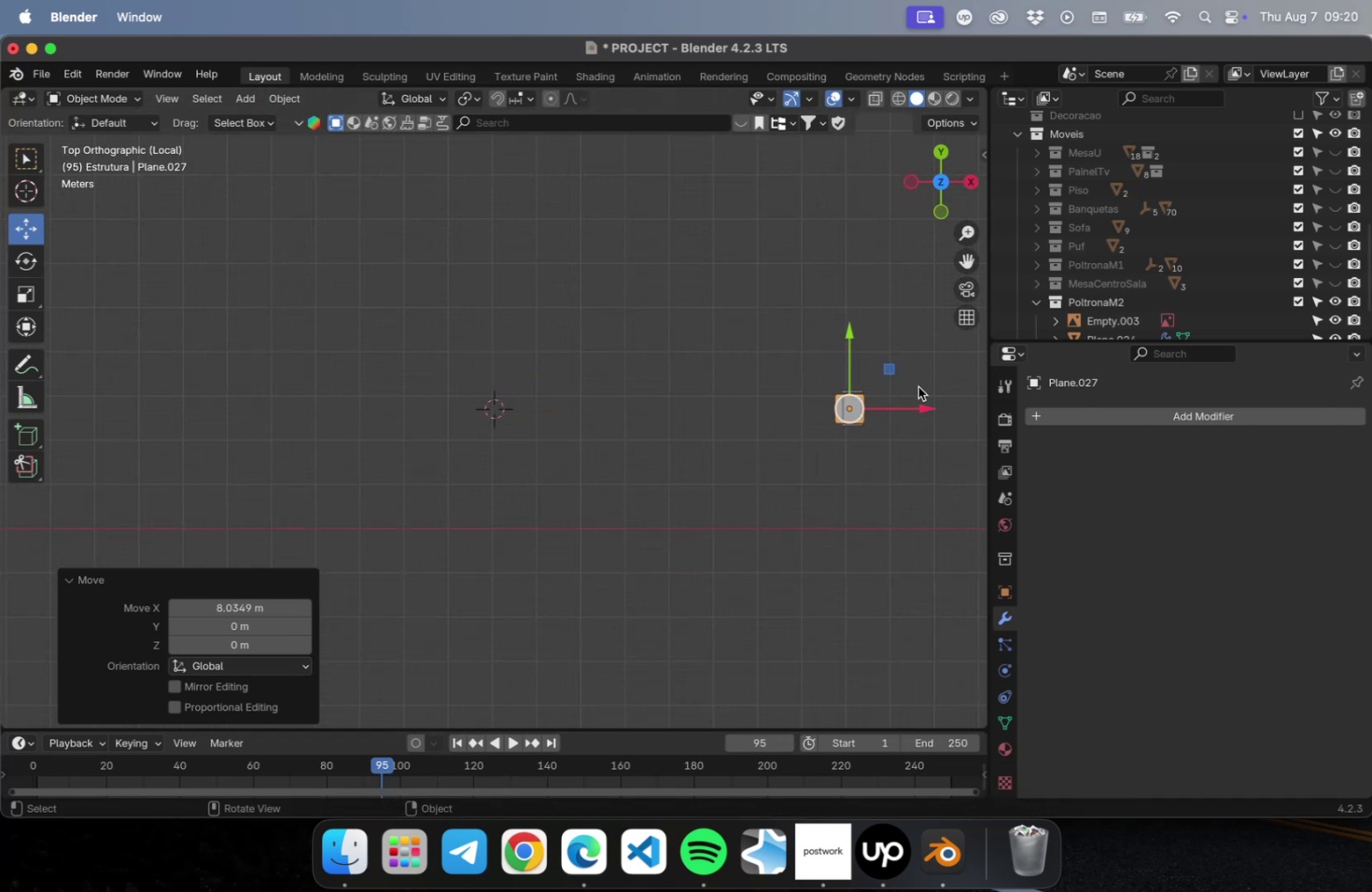 
key(NumpadDecimal)
 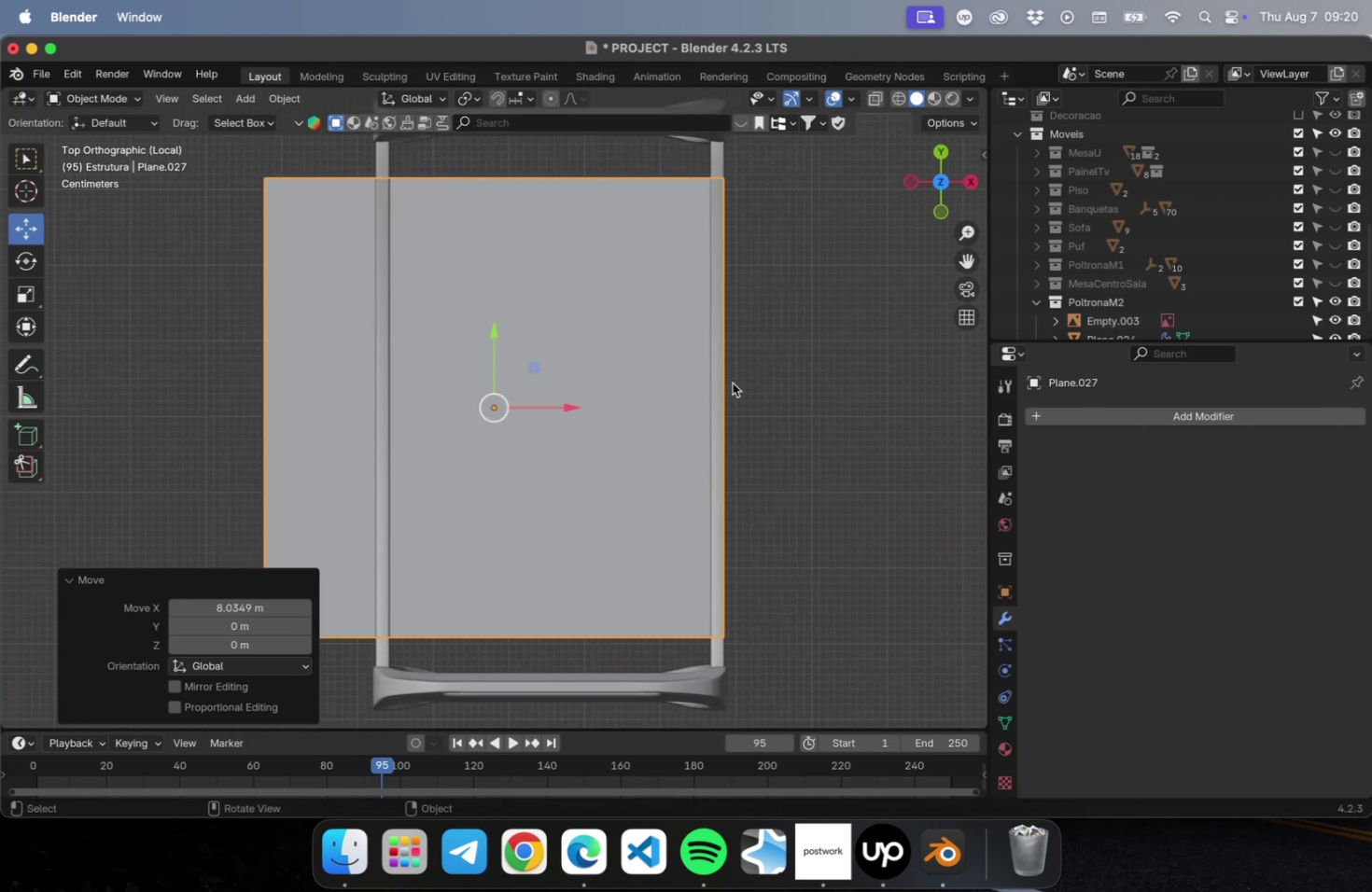 
scroll: coordinate [747, 384], scroll_direction: down, amount: 2.0
 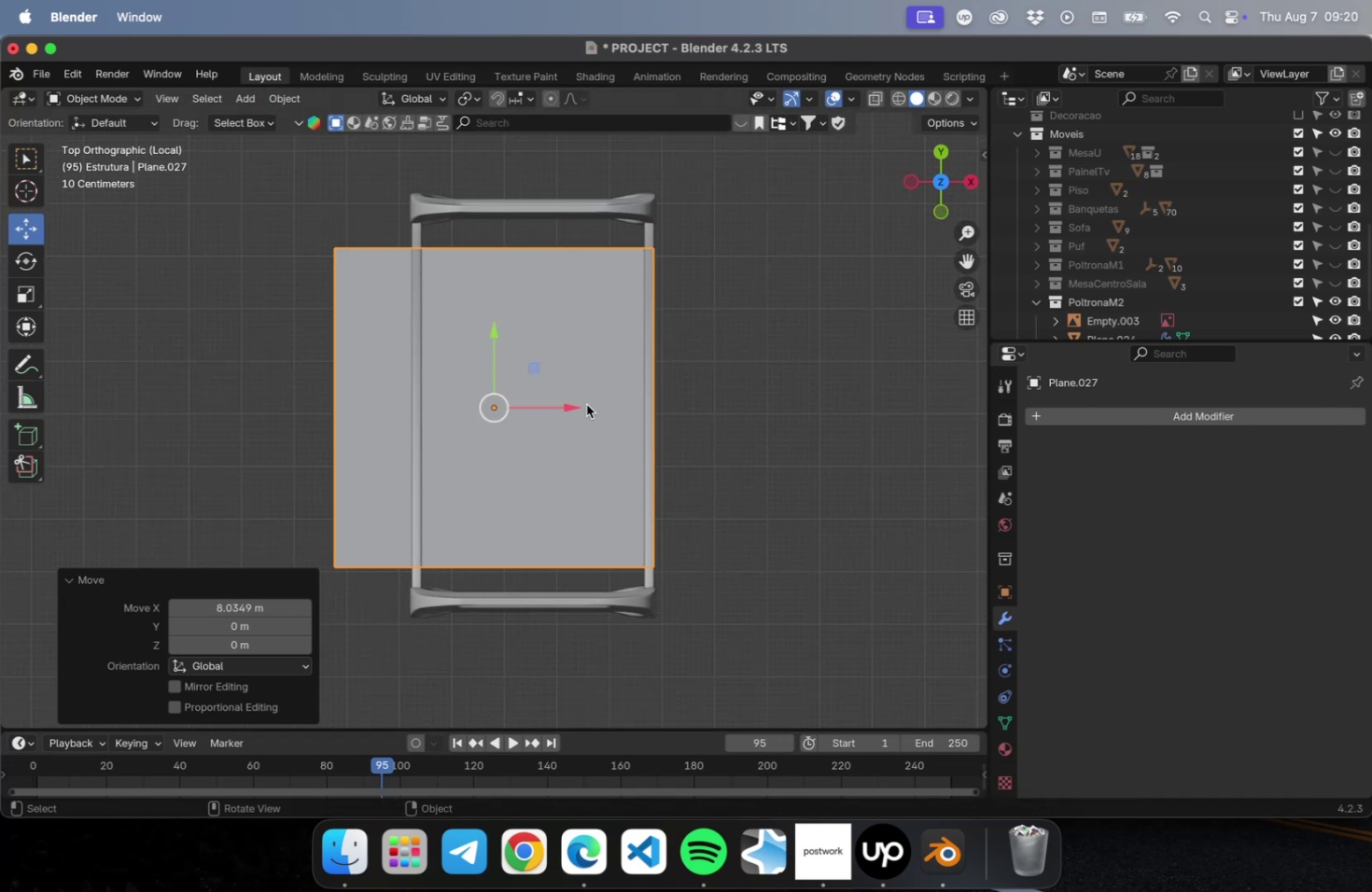 
left_click_drag(start_coordinate=[571, 406], to_coordinate=[614, 397])
 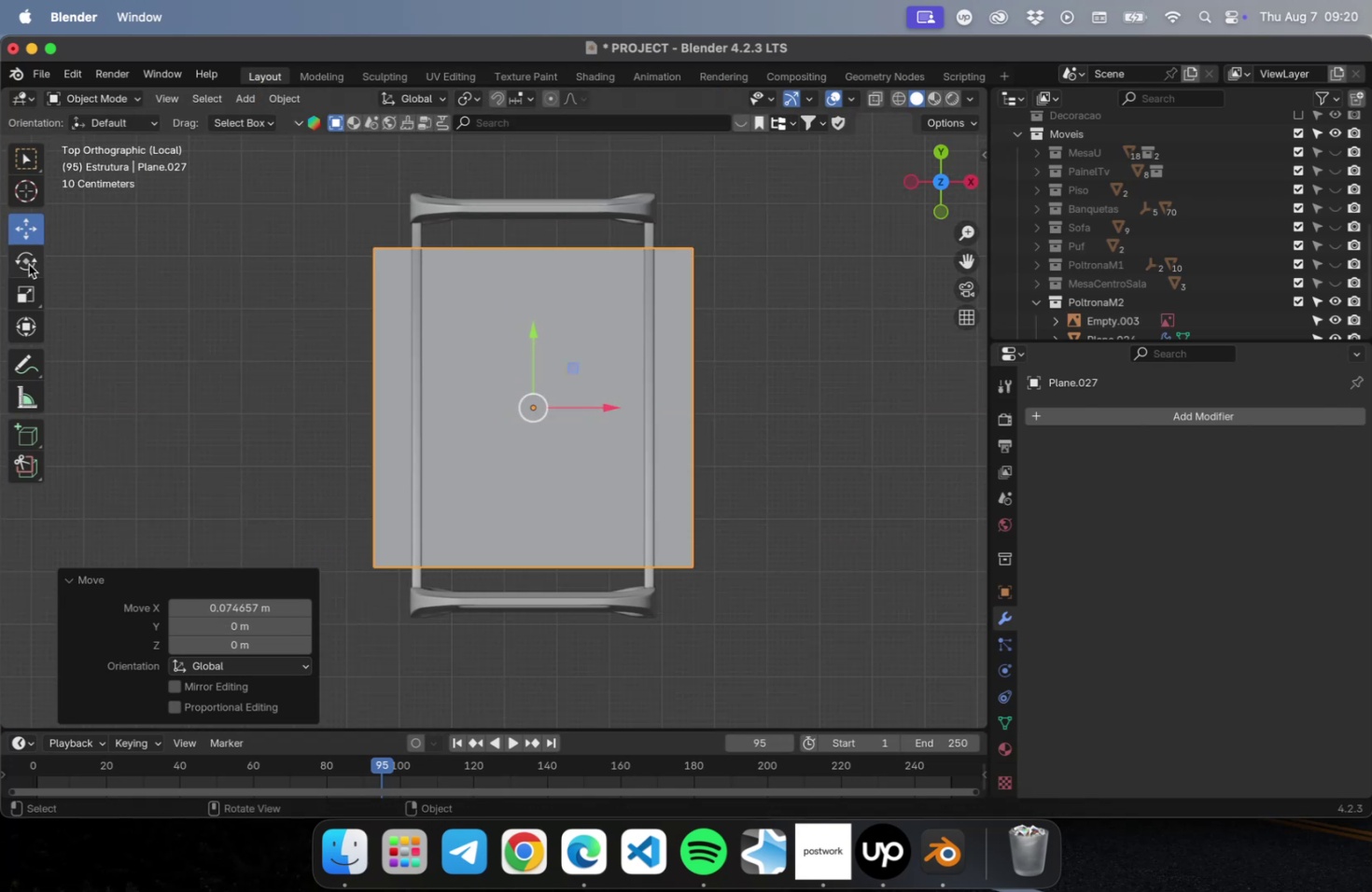 
left_click([27, 263])
 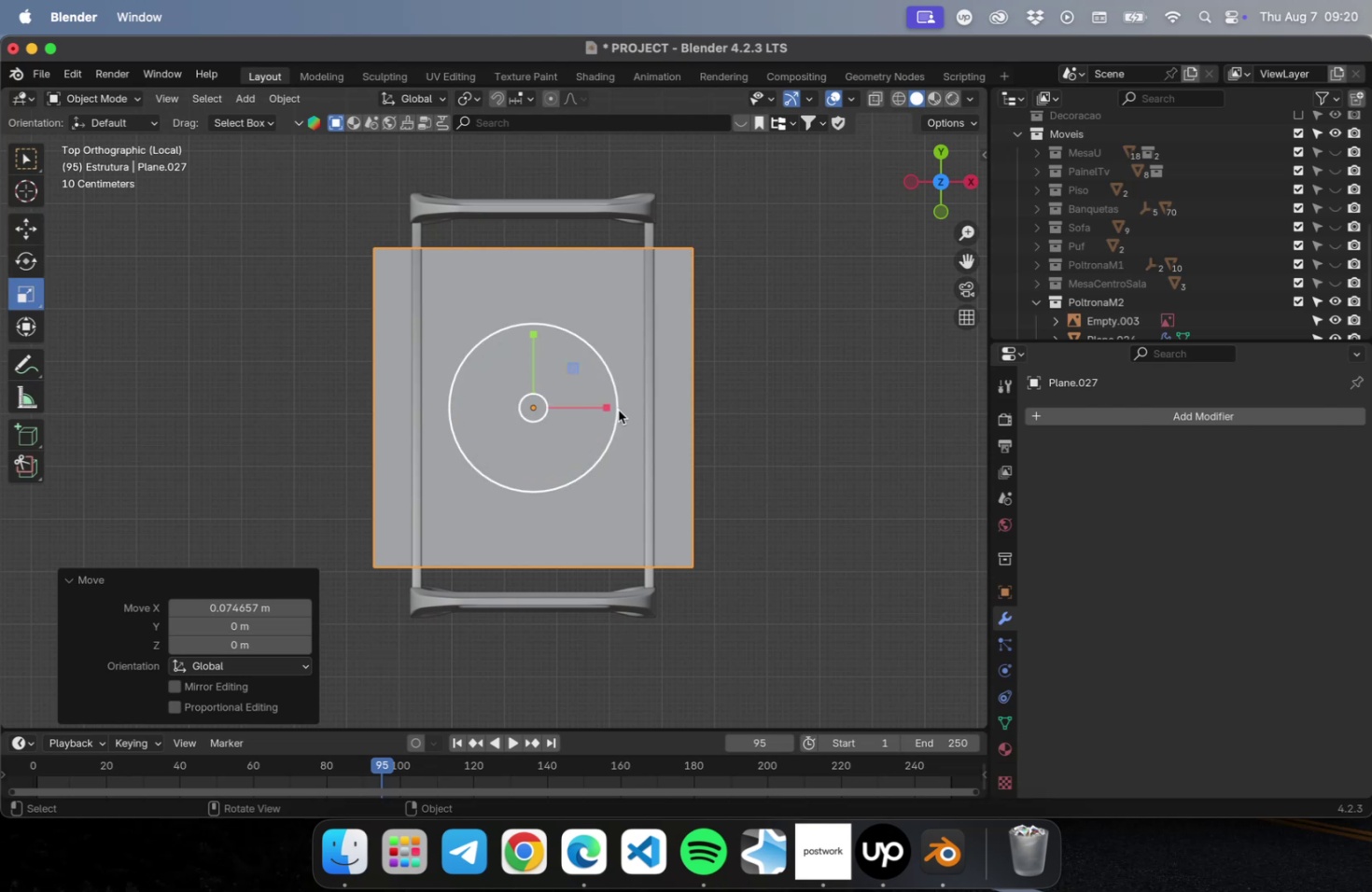 
left_click_drag(start_coordinate=[609, 406], to_coordinate=[592, 407])
 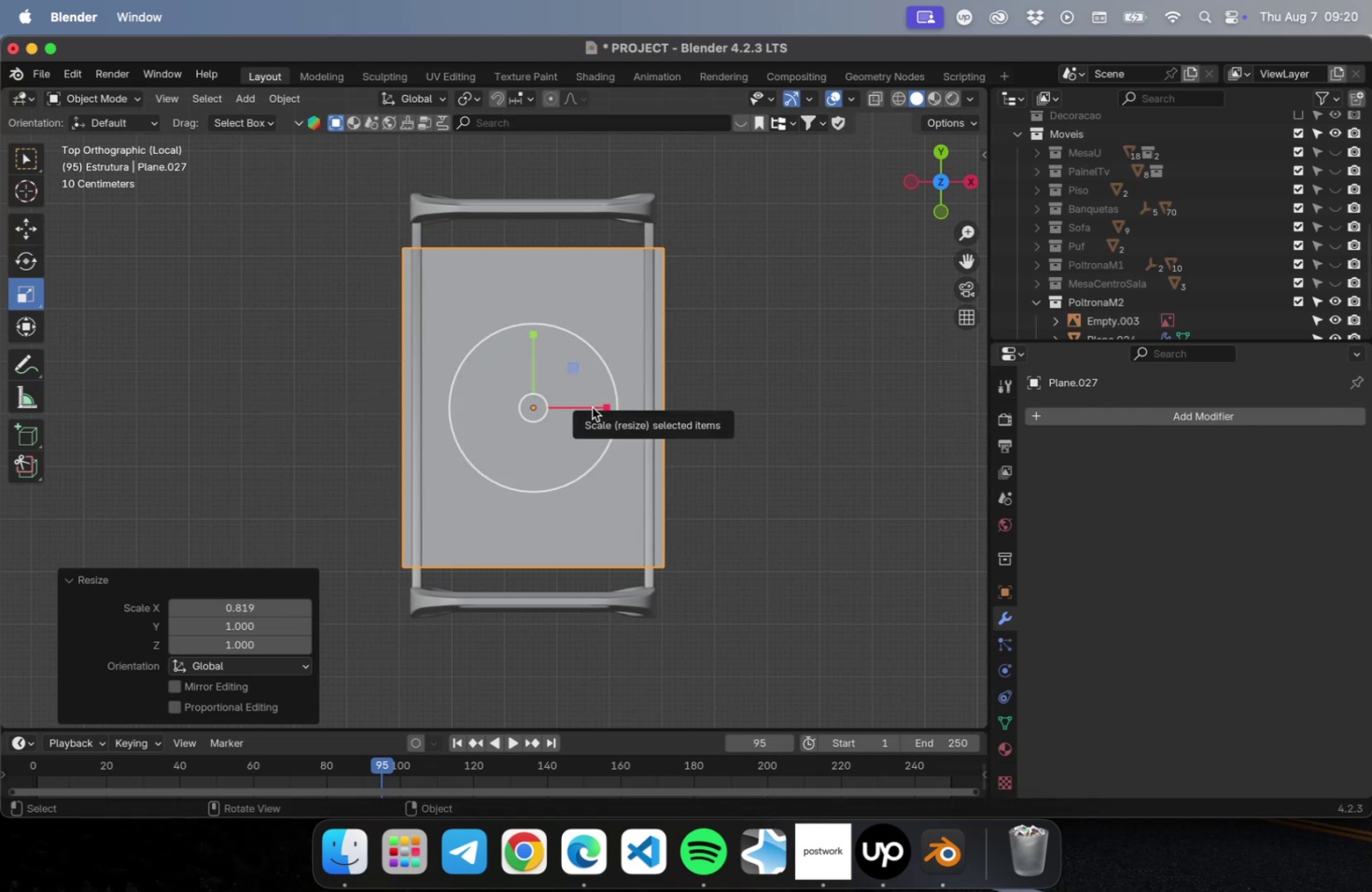 
wait(6.9)
 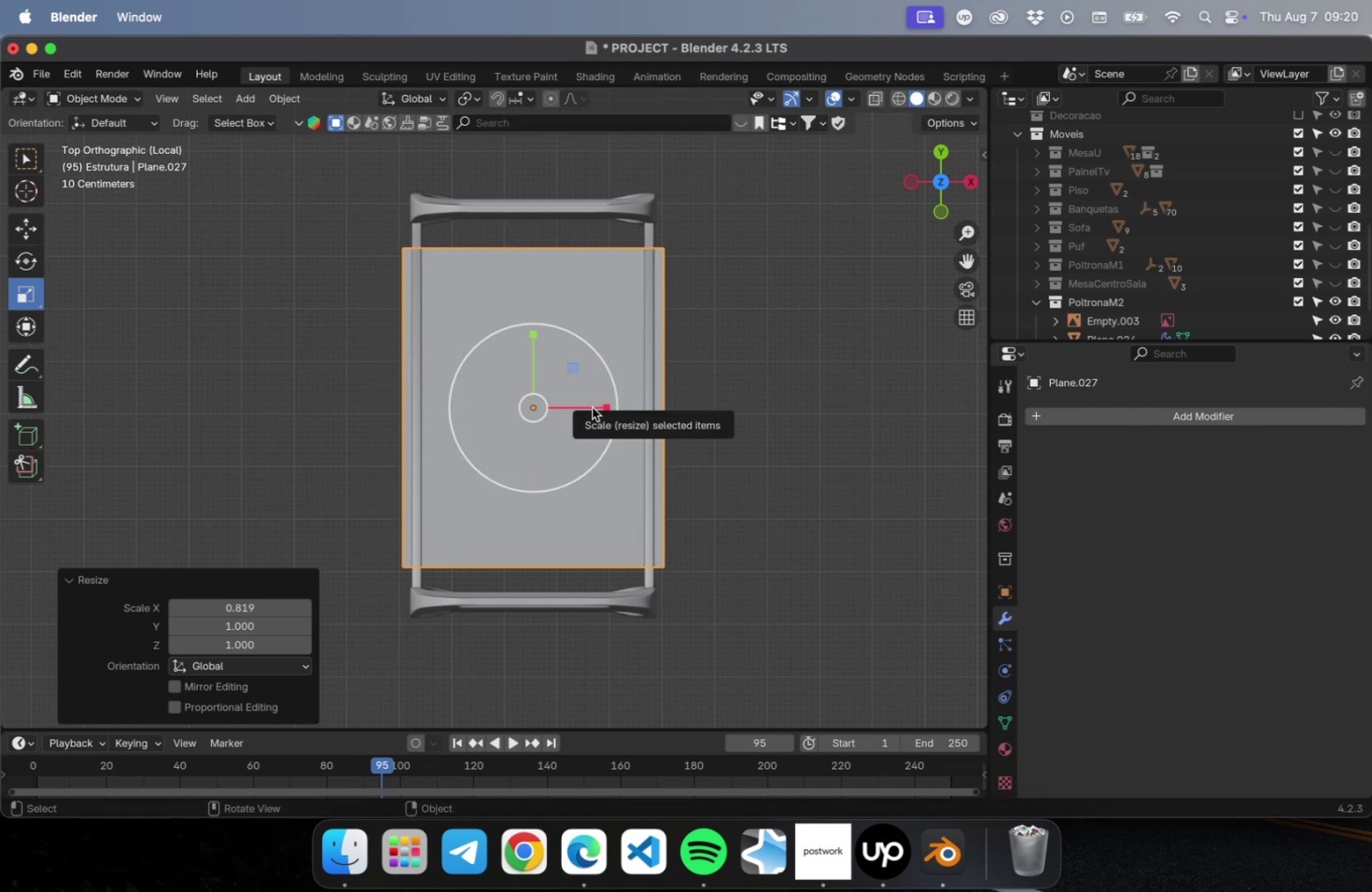 
key(NumLock)
 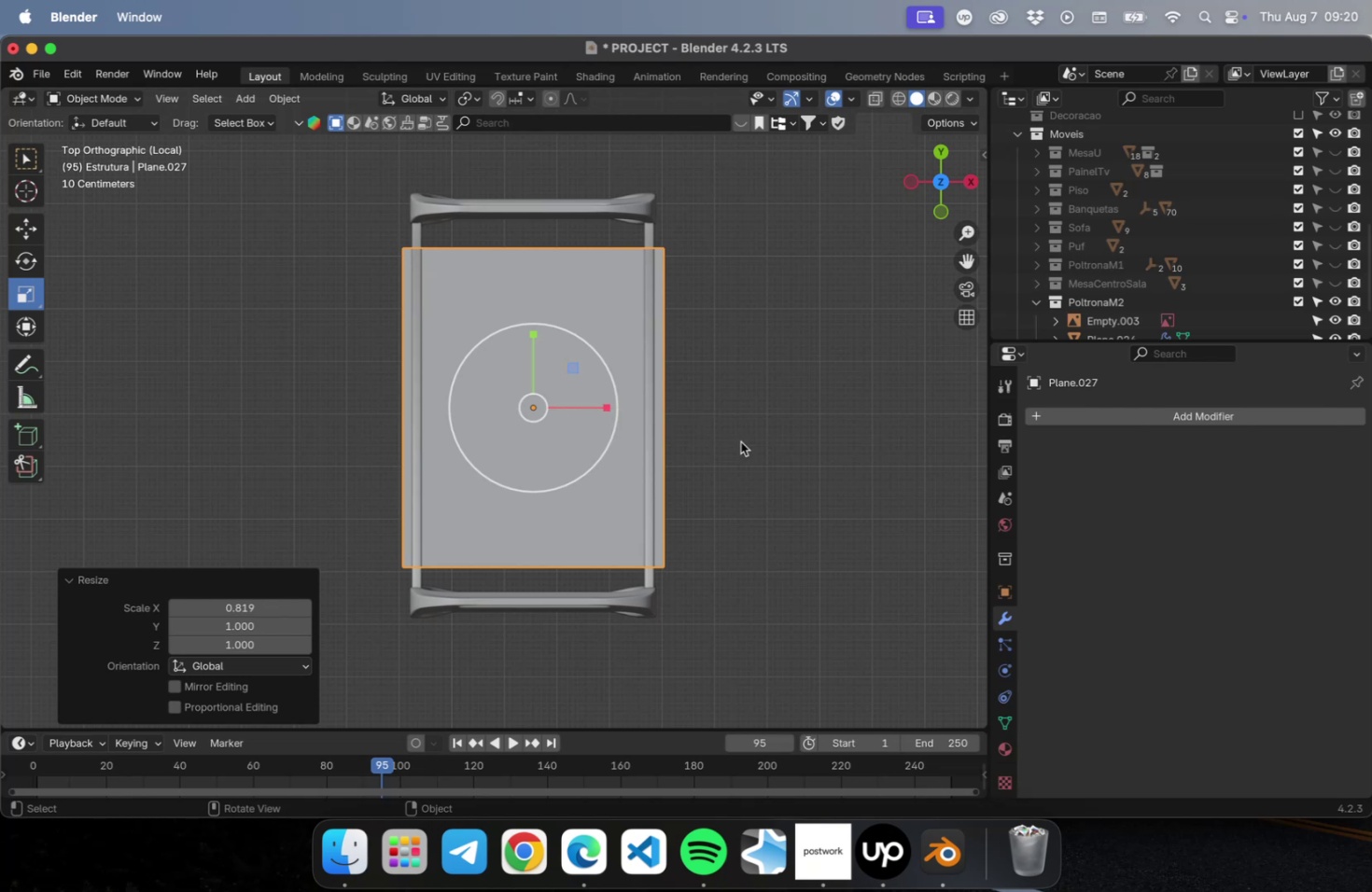 
key(Numpad3)
 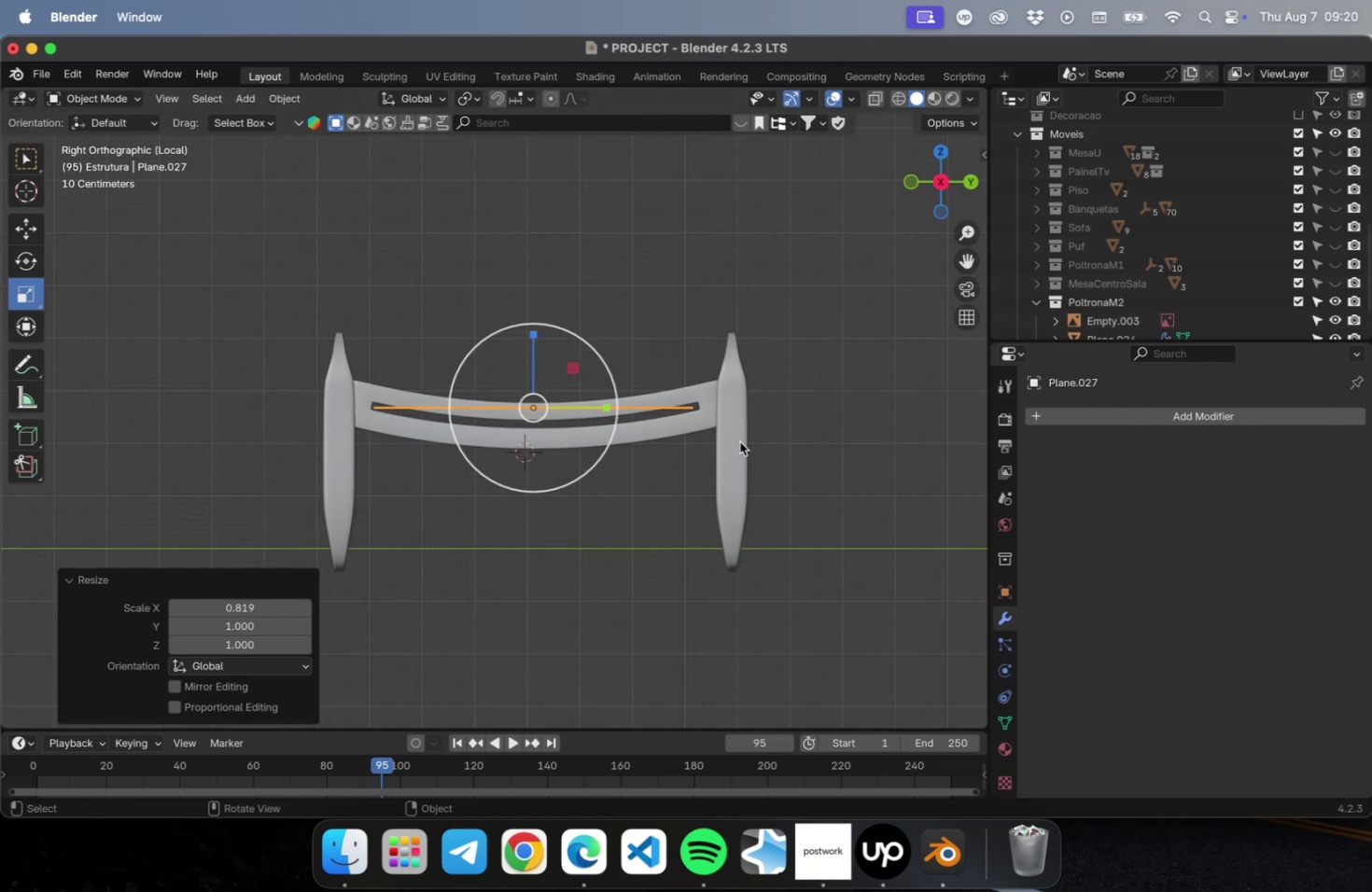 
scroll: coordinate [488, 462], scroll_direction: up, amount: 10.0
 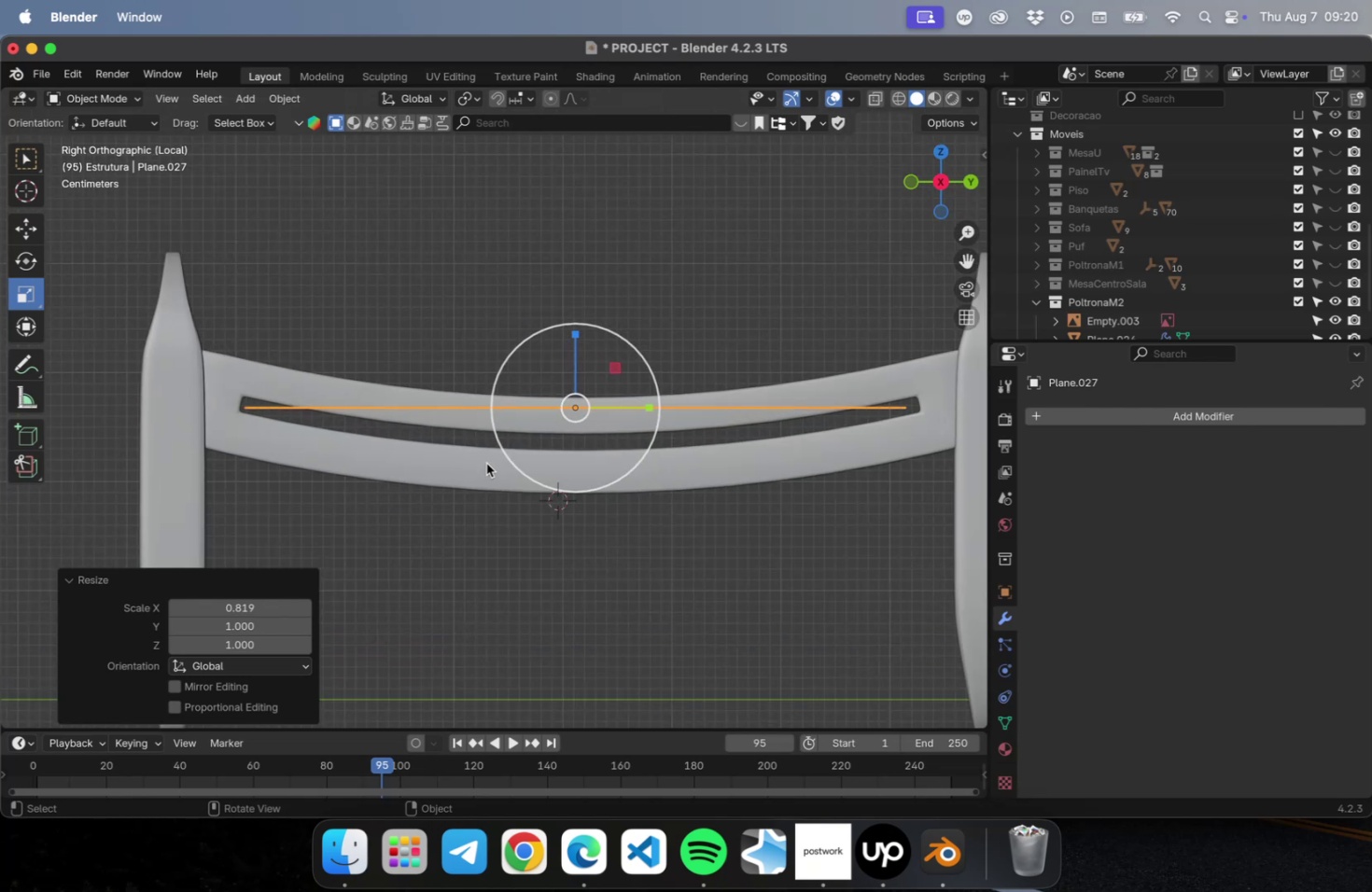 
key(Tab)
 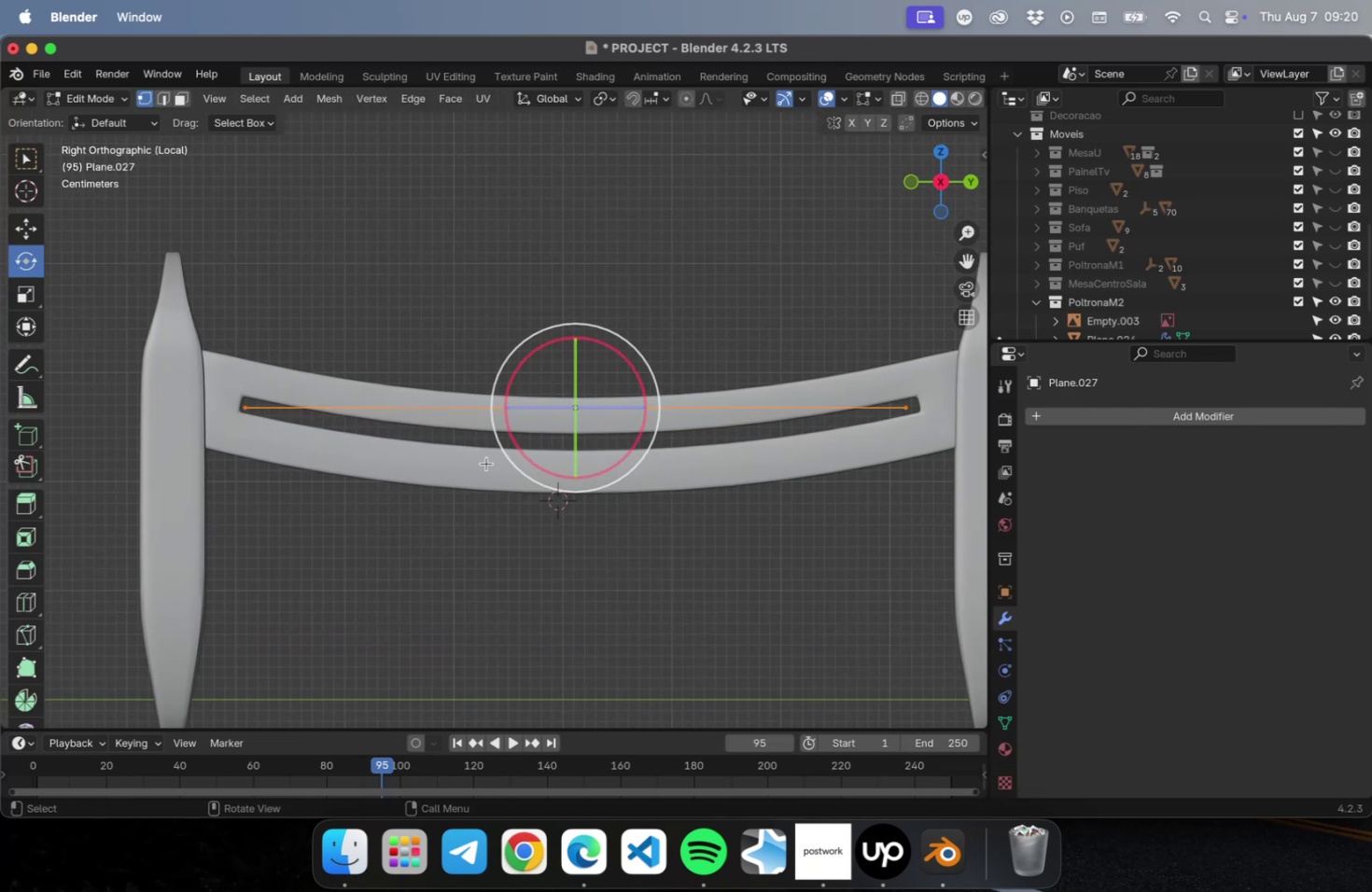 
key(2)
 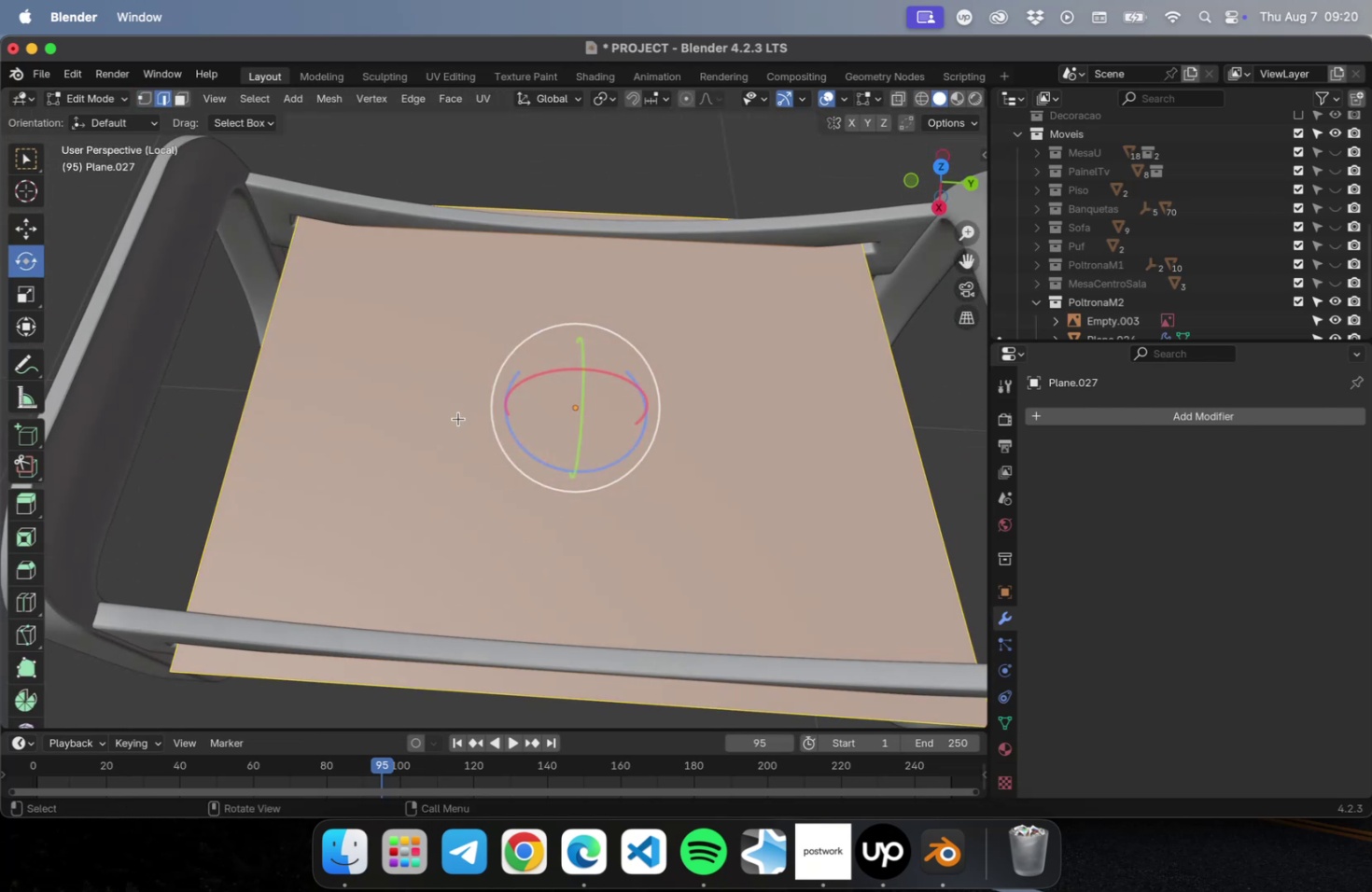 
key(Meta+R)
 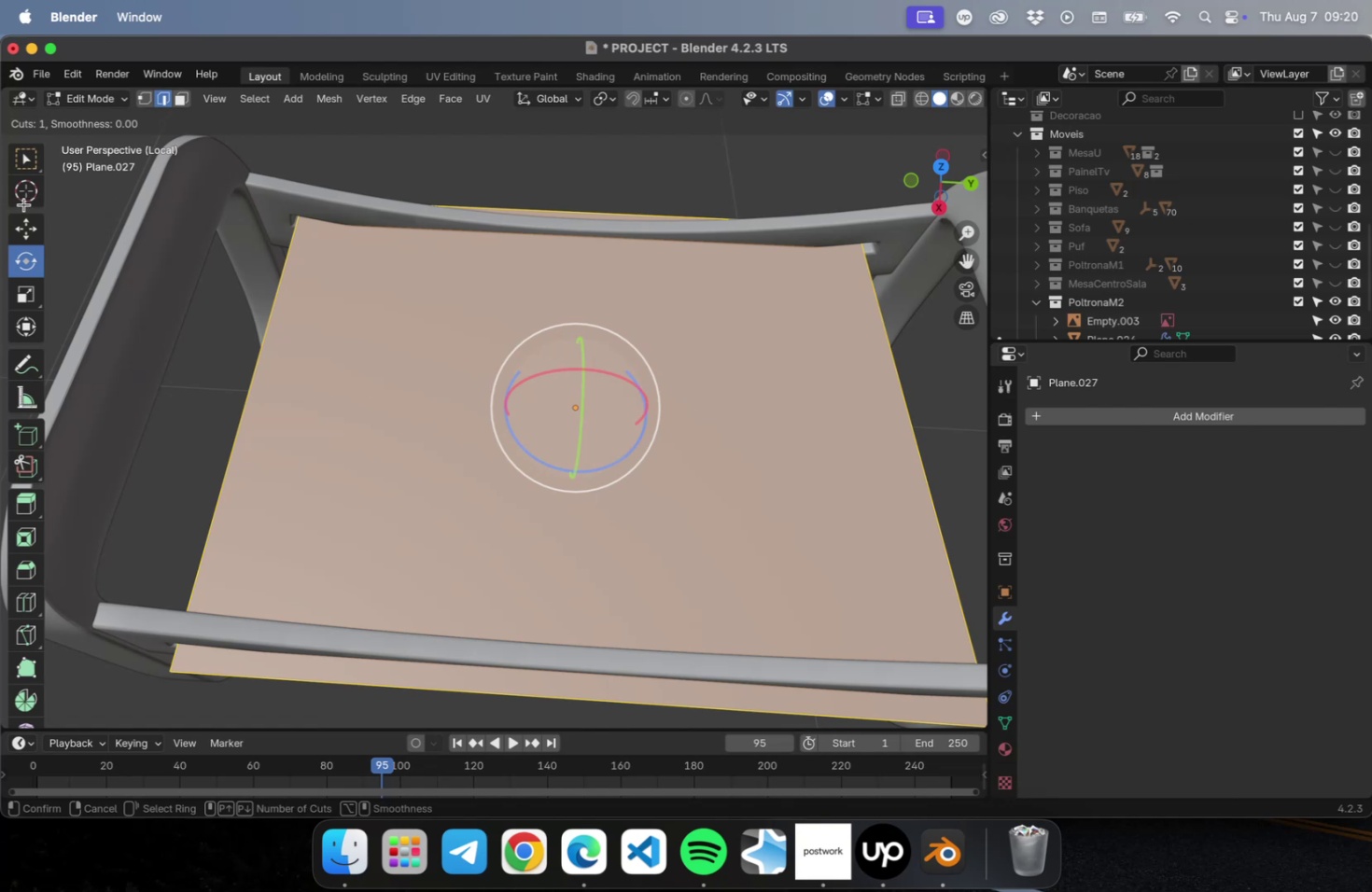 
double_click([27, 229])
 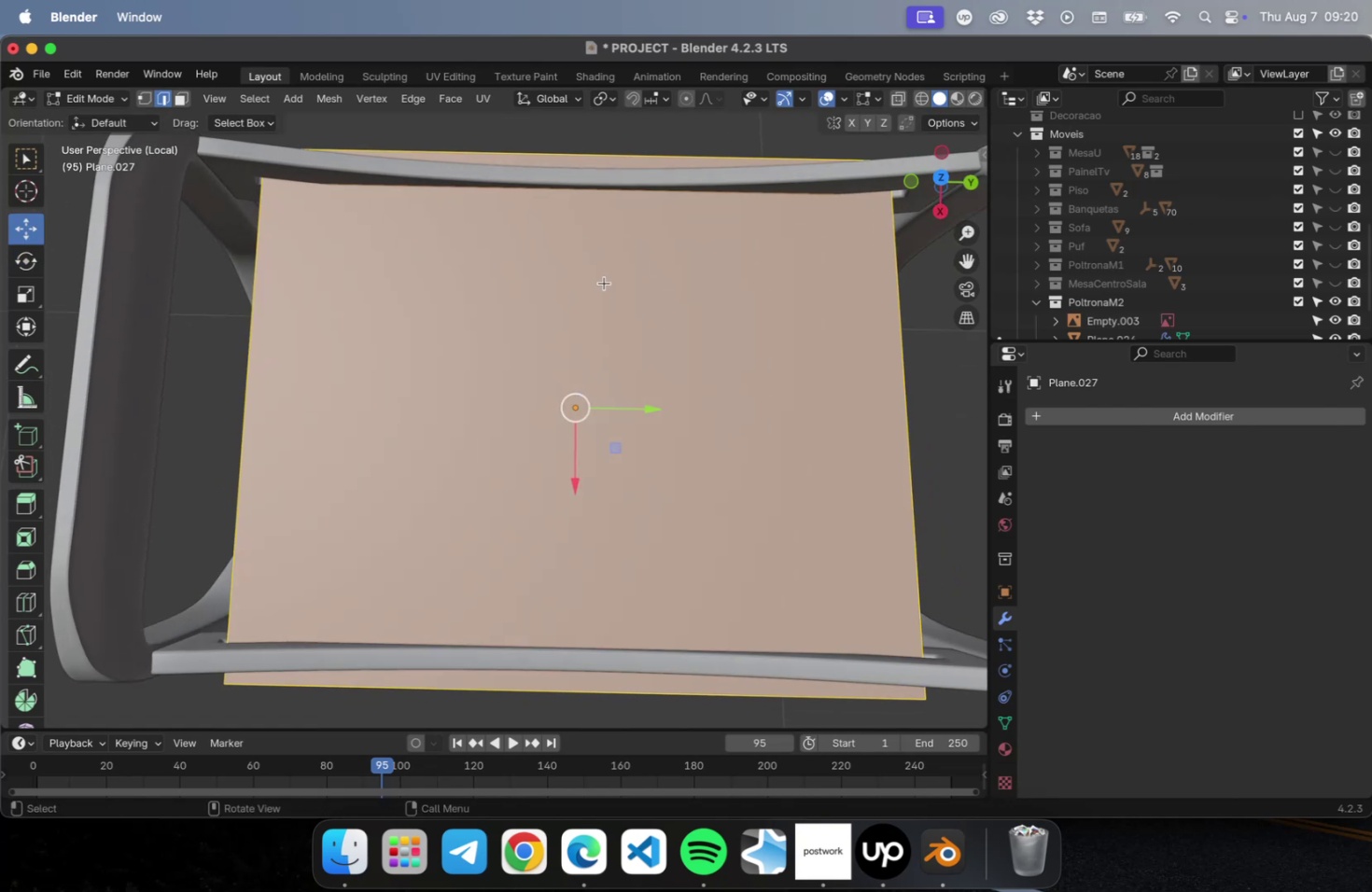 
key(Meta+R)
 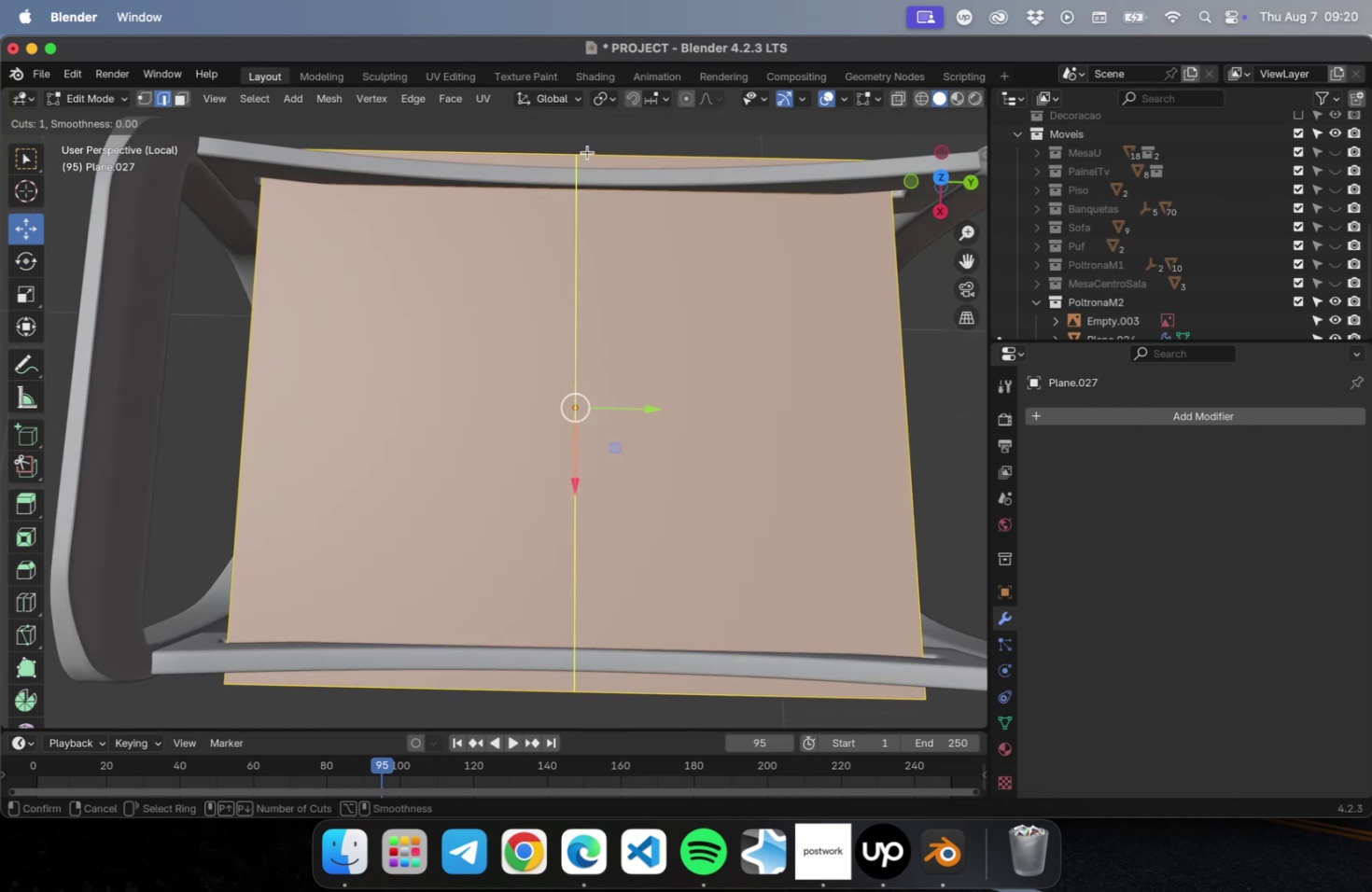 
scroll: coordinate [588, 163], scroll_direction: up, amount: 2.0
 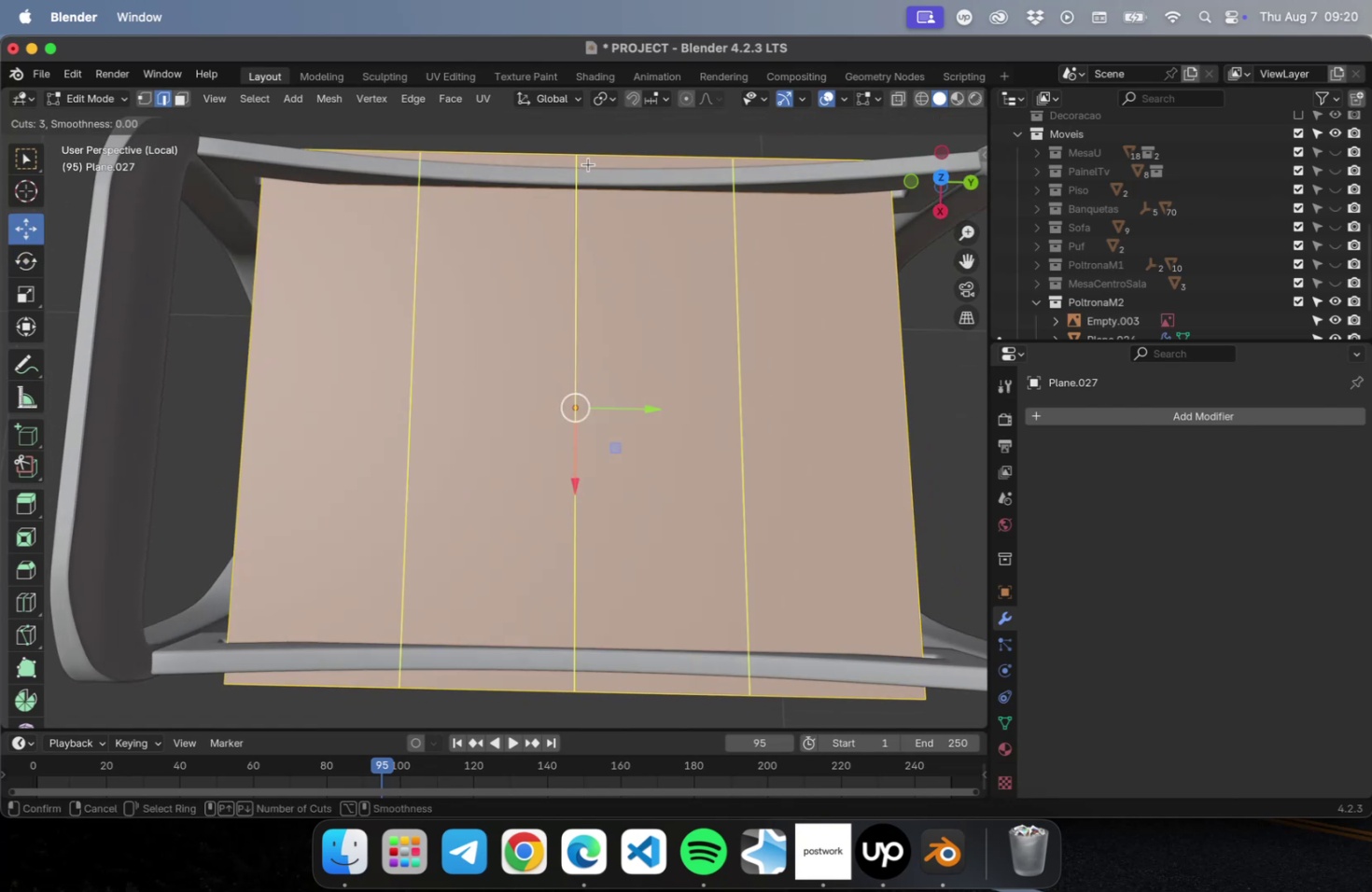 
left_click([588, 163])
 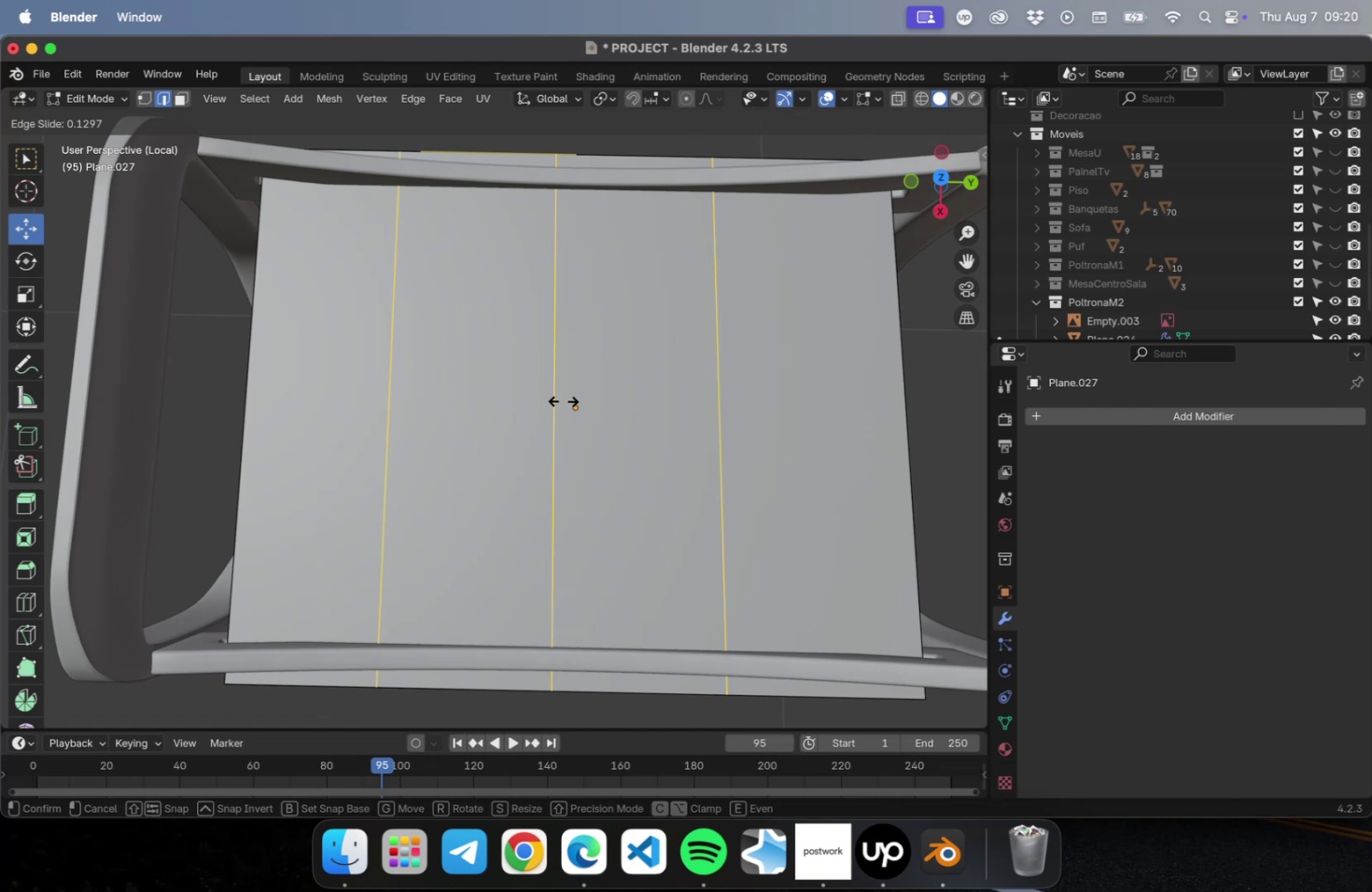 
key(Escape)
 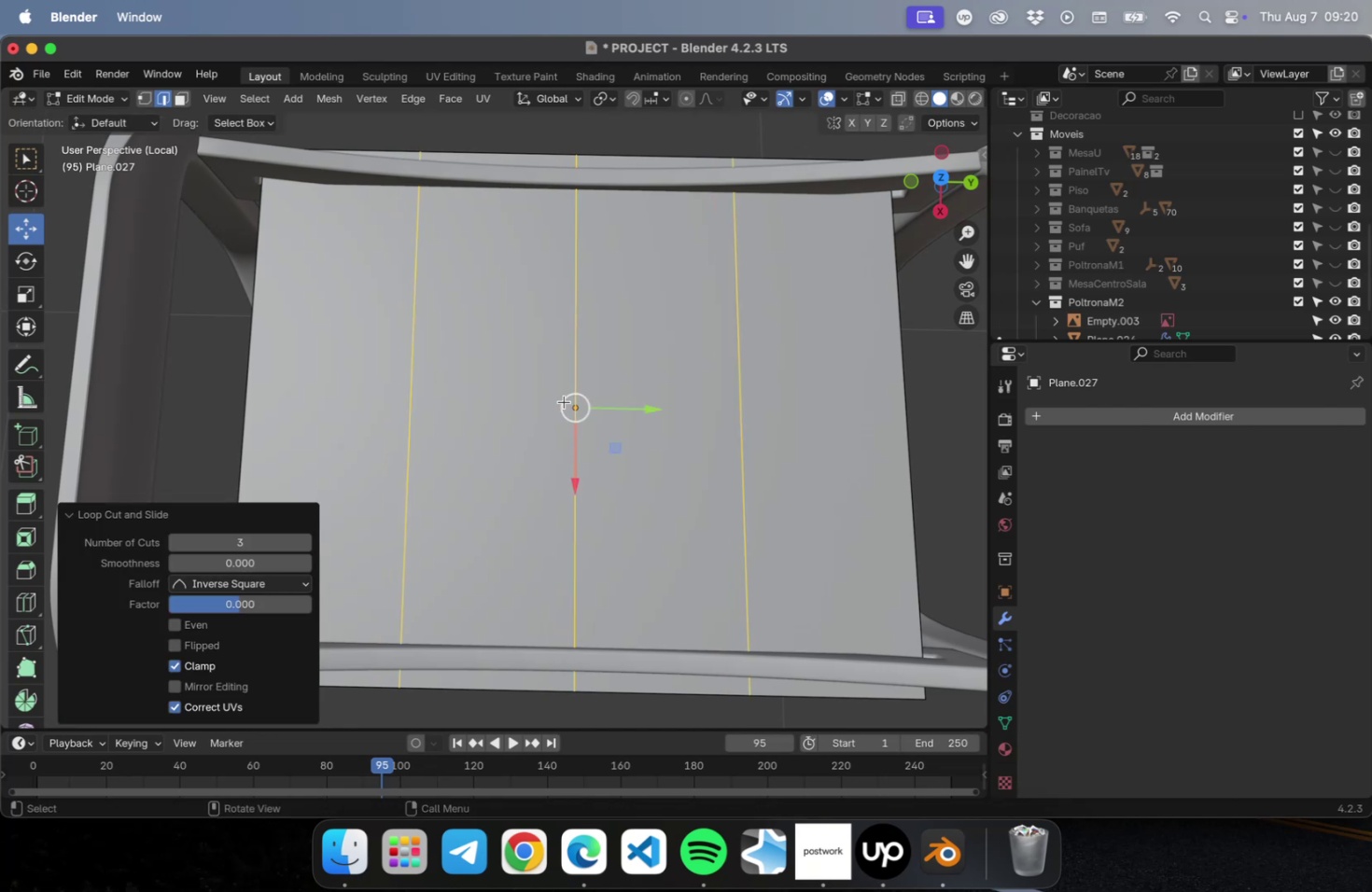 
key(Meta+R)
 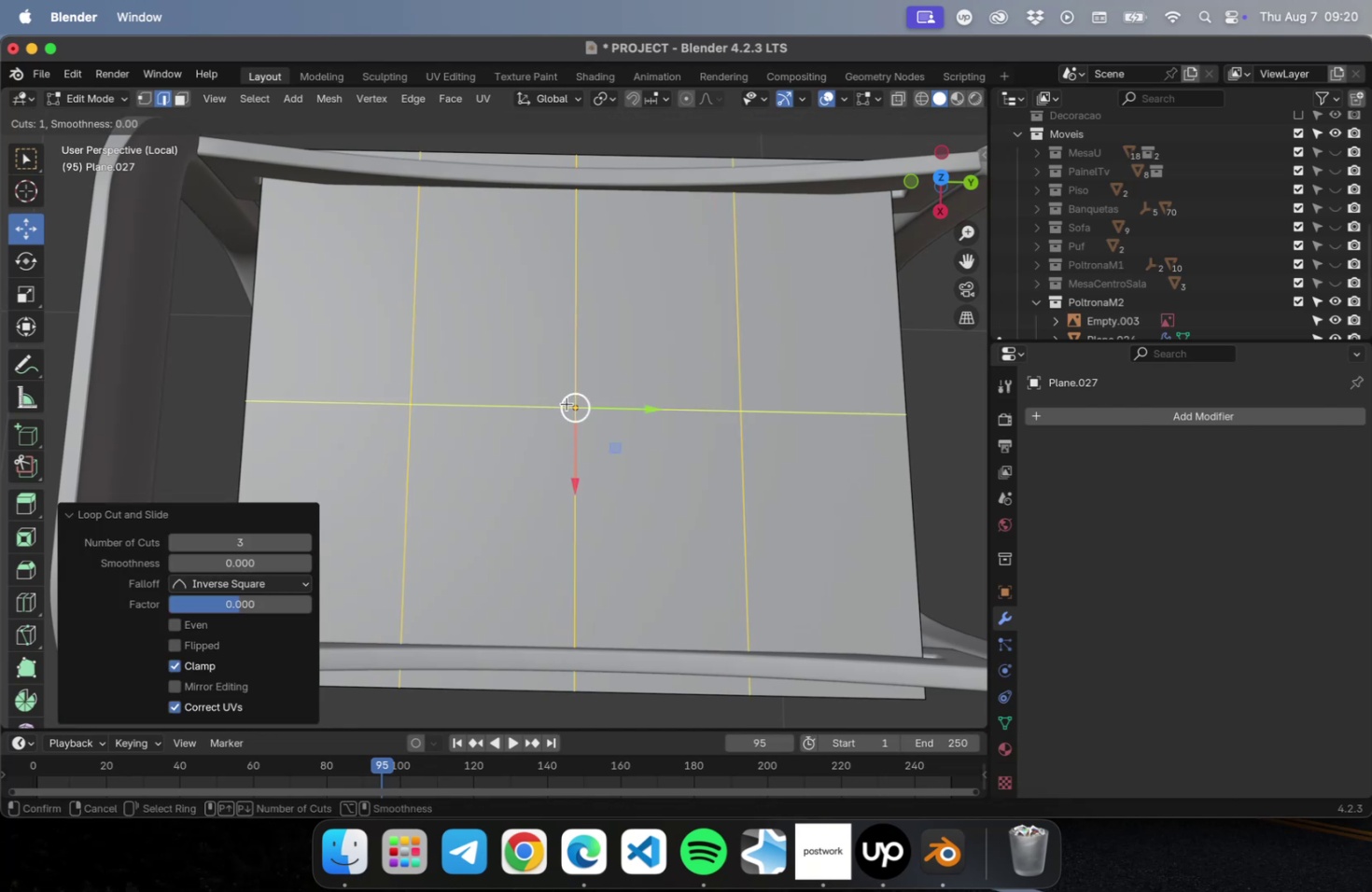 
scroll: coordinate [566, 403], scroll_direction: up, amount: 2.0
 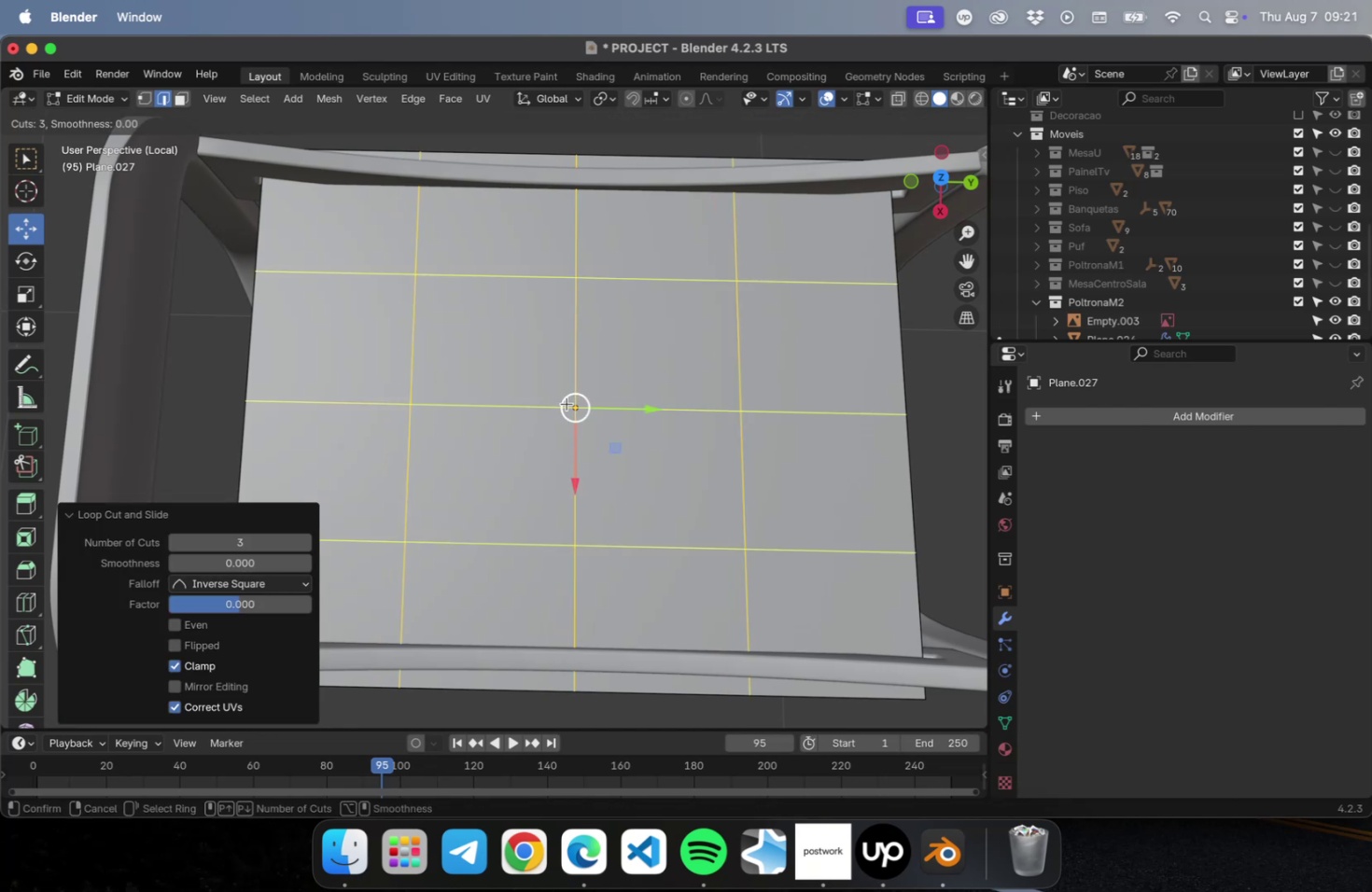 
left_click([567, 403])
 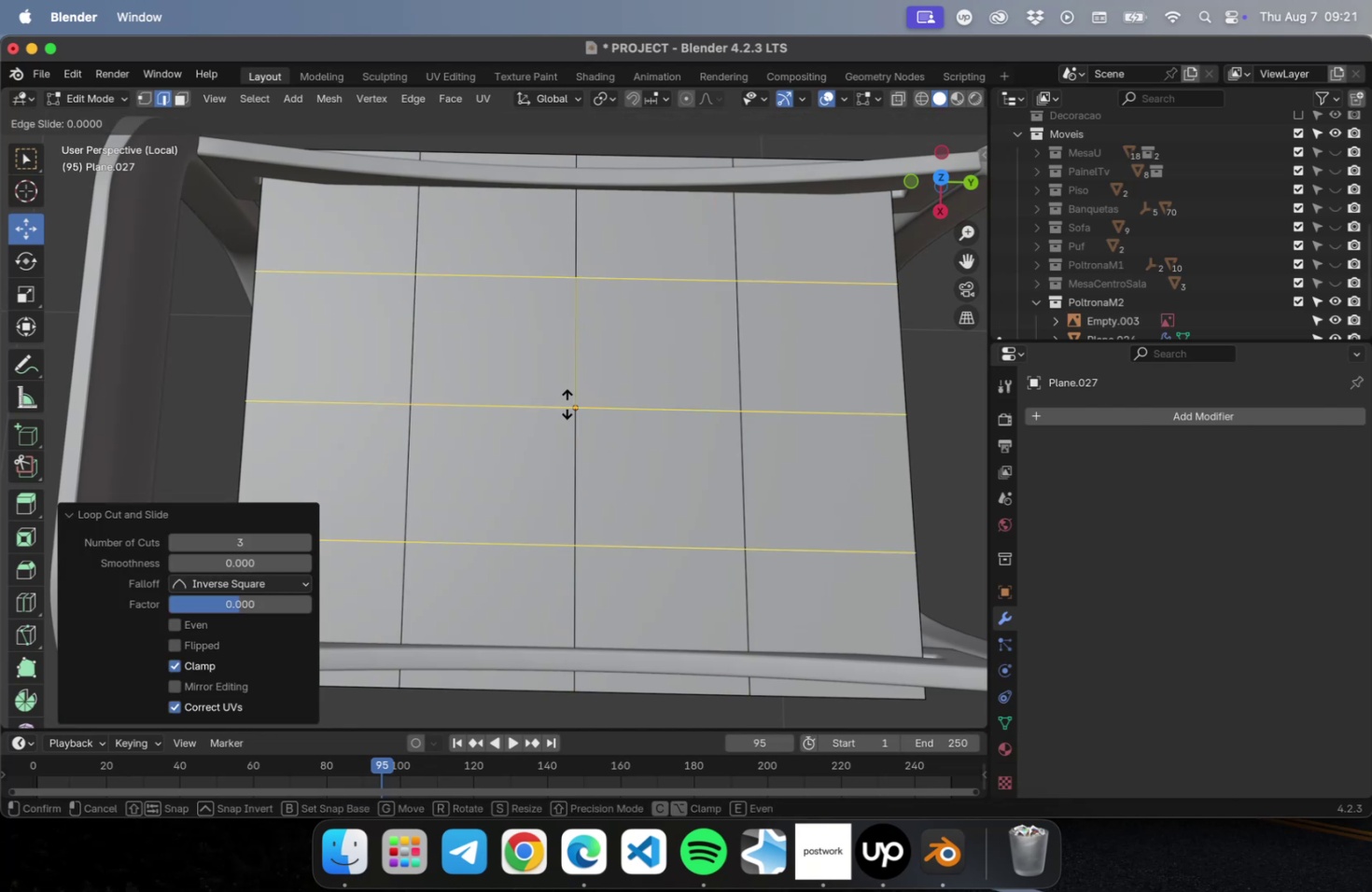 
key(Escape)
 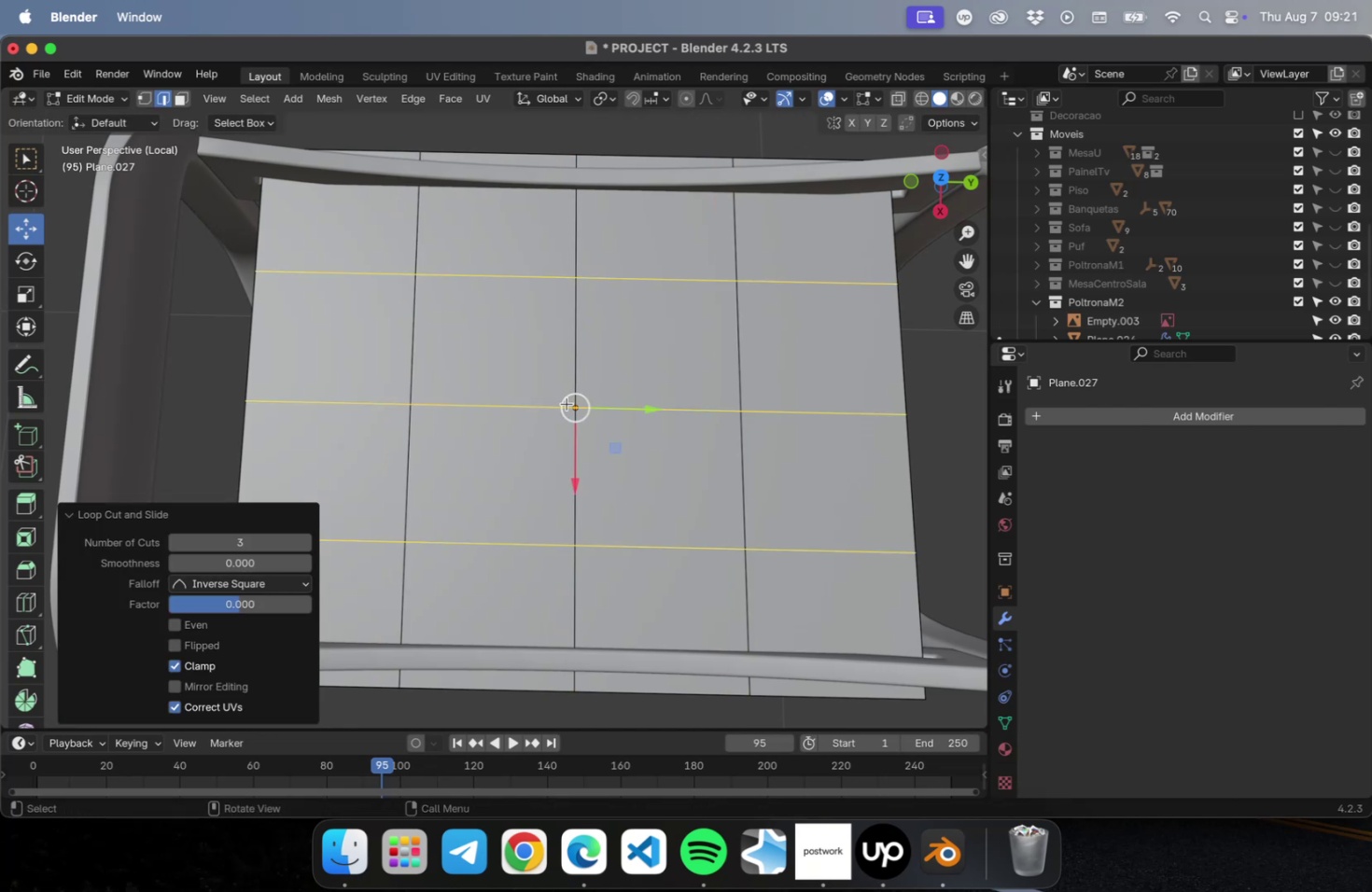 
key(V)
 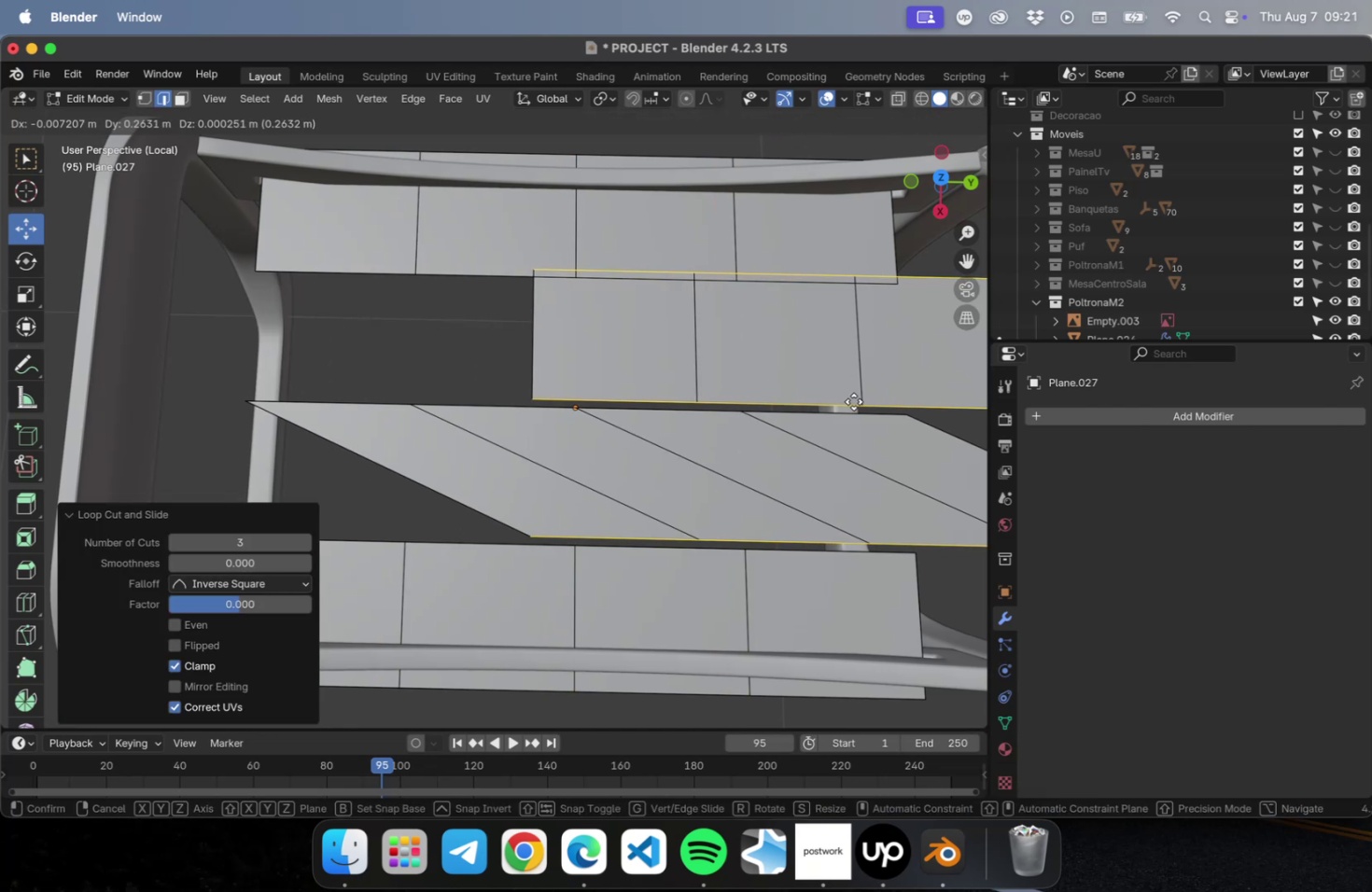 
key(Escape)
 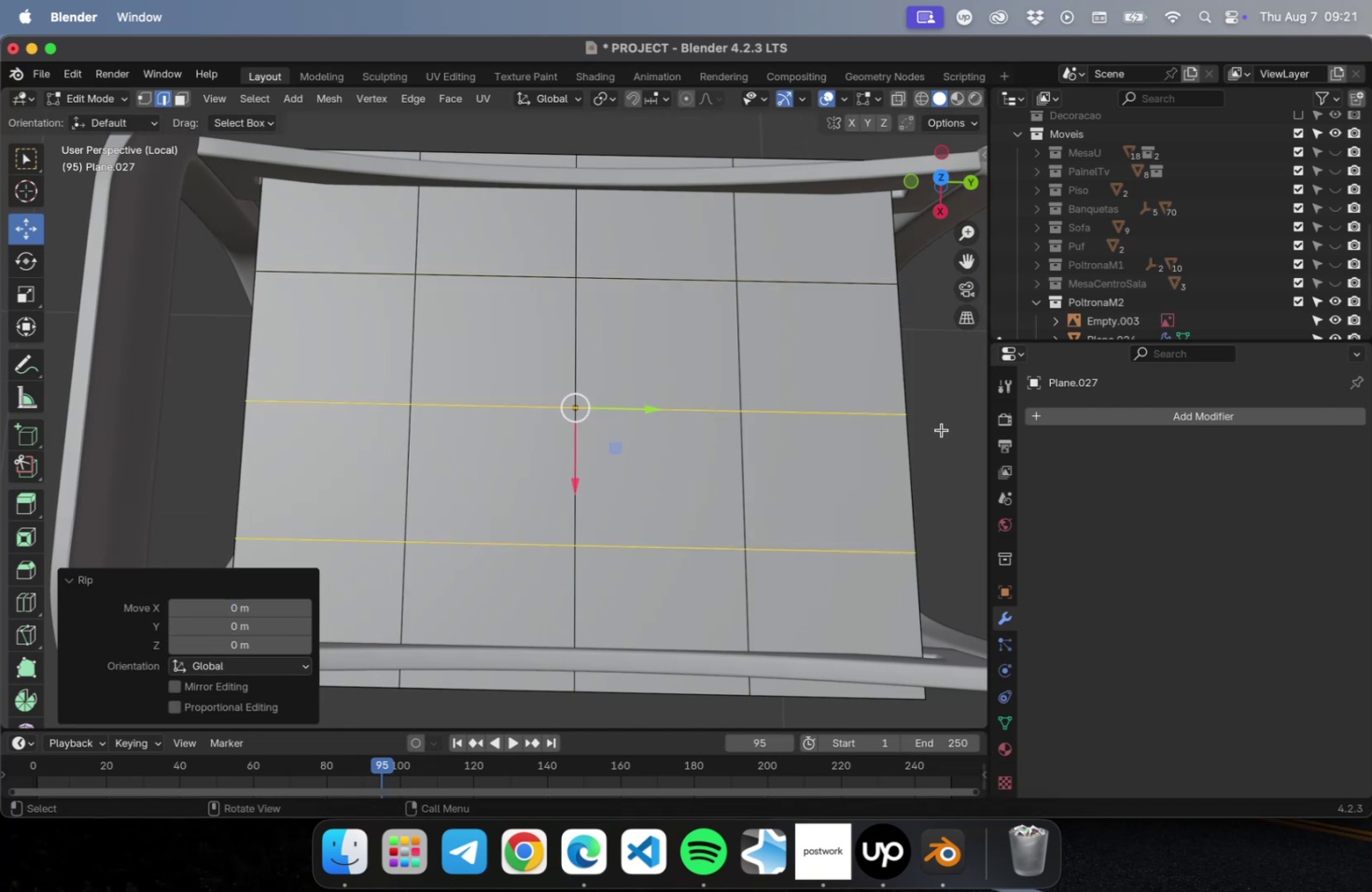 
key(G)
 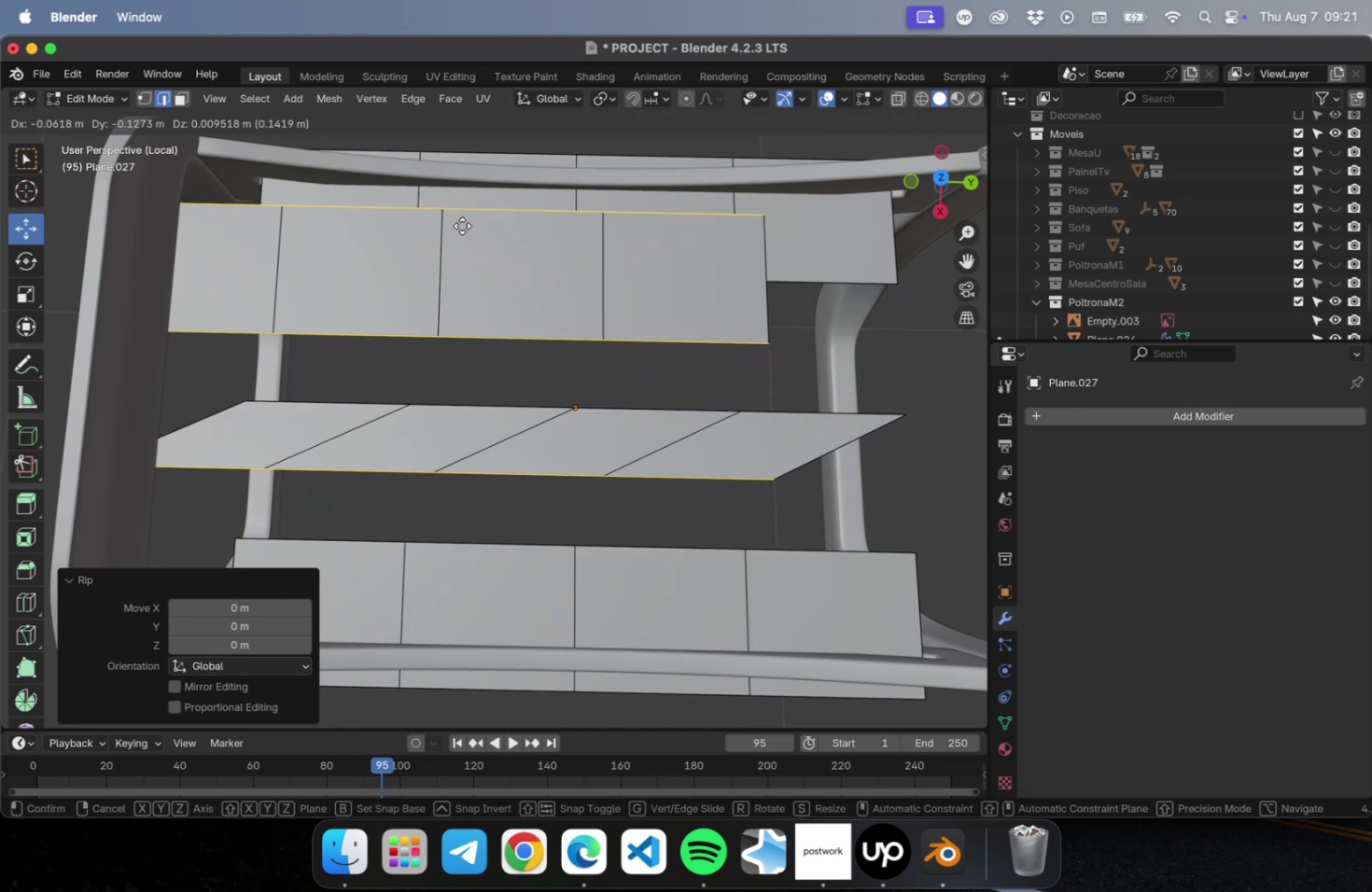 
key(Escape)
 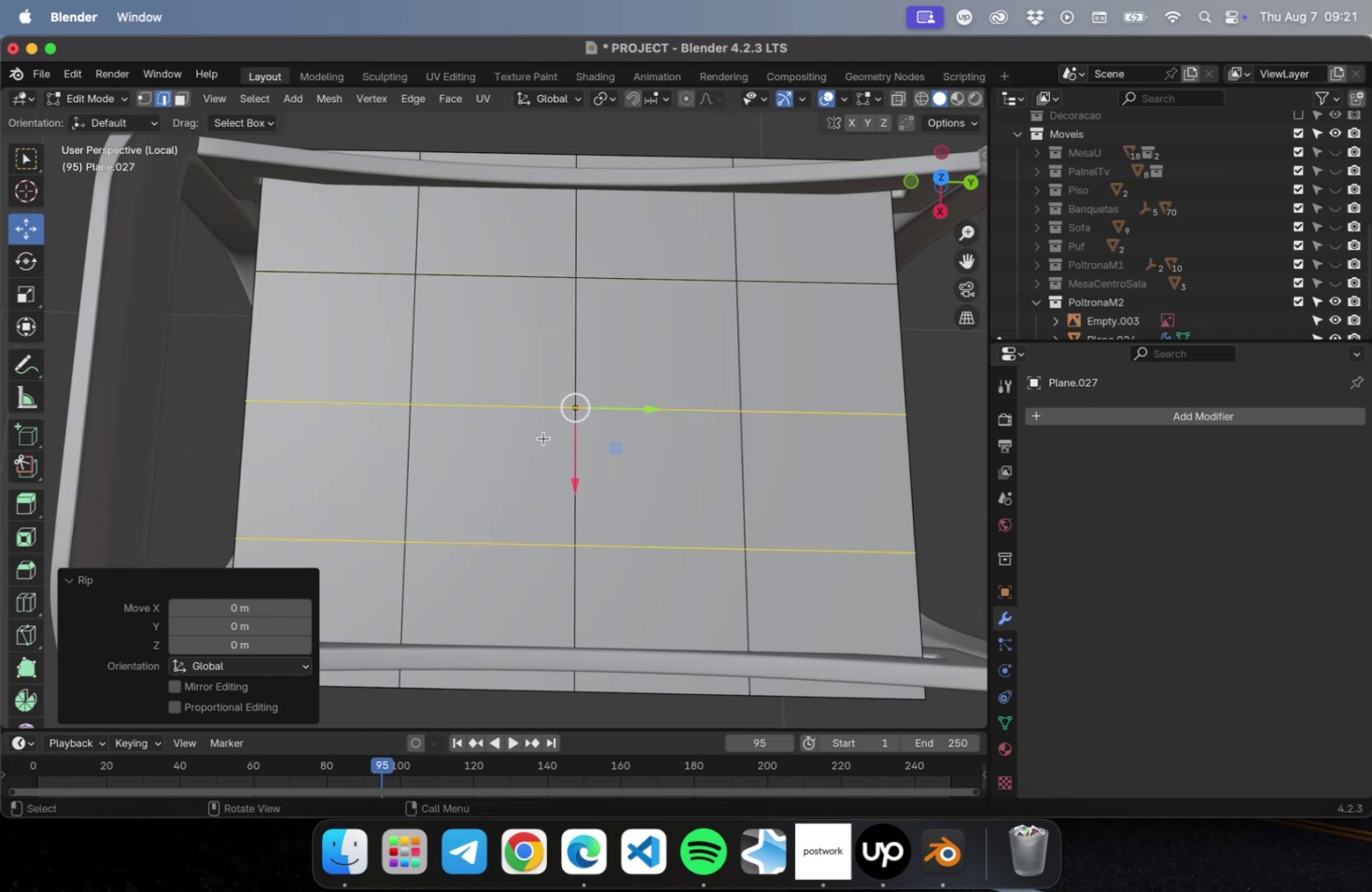 
scroll: coordinate [554, 450], scroll_direction: down, amount: 4.0
 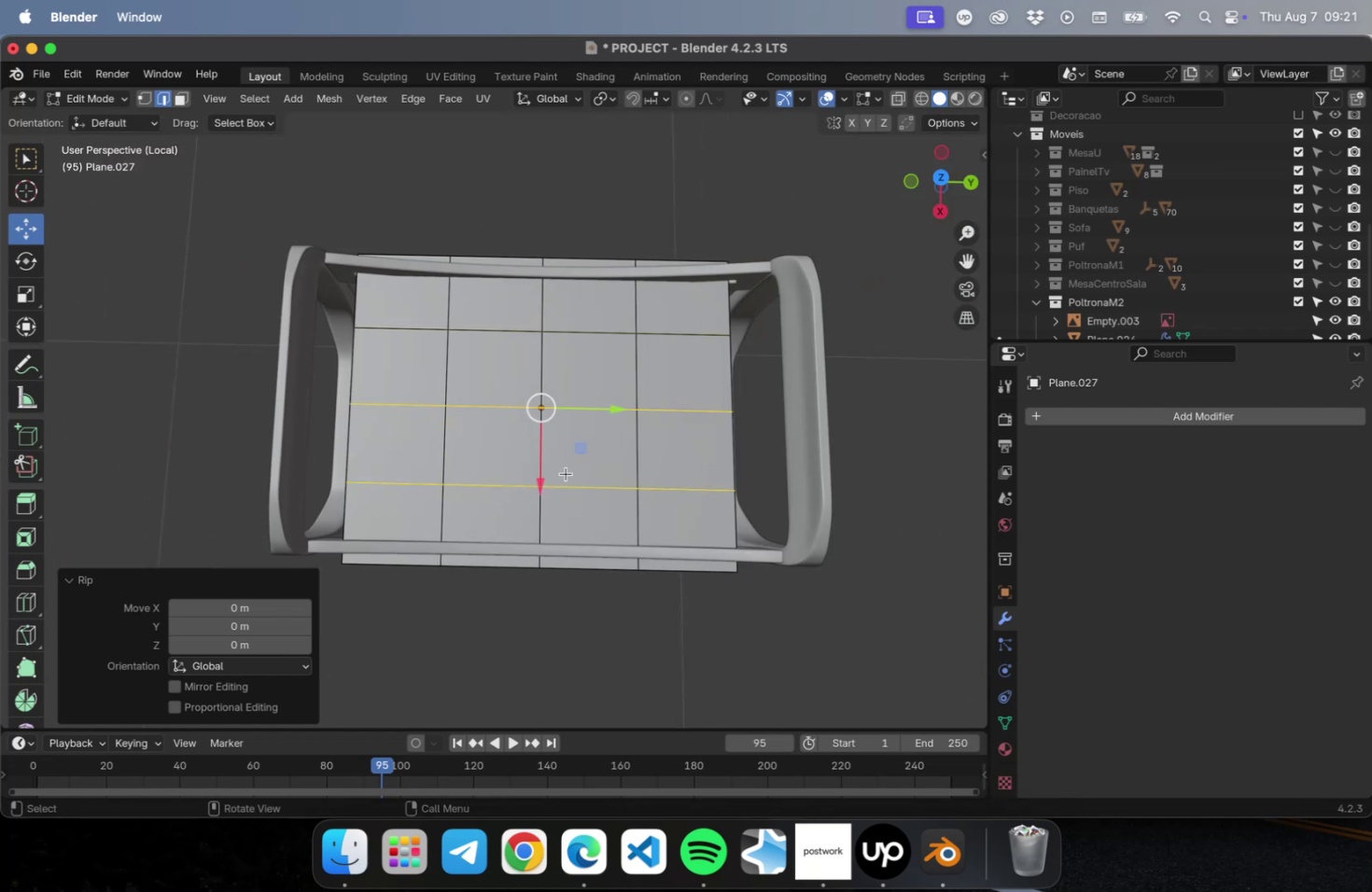 
key(Tab)
 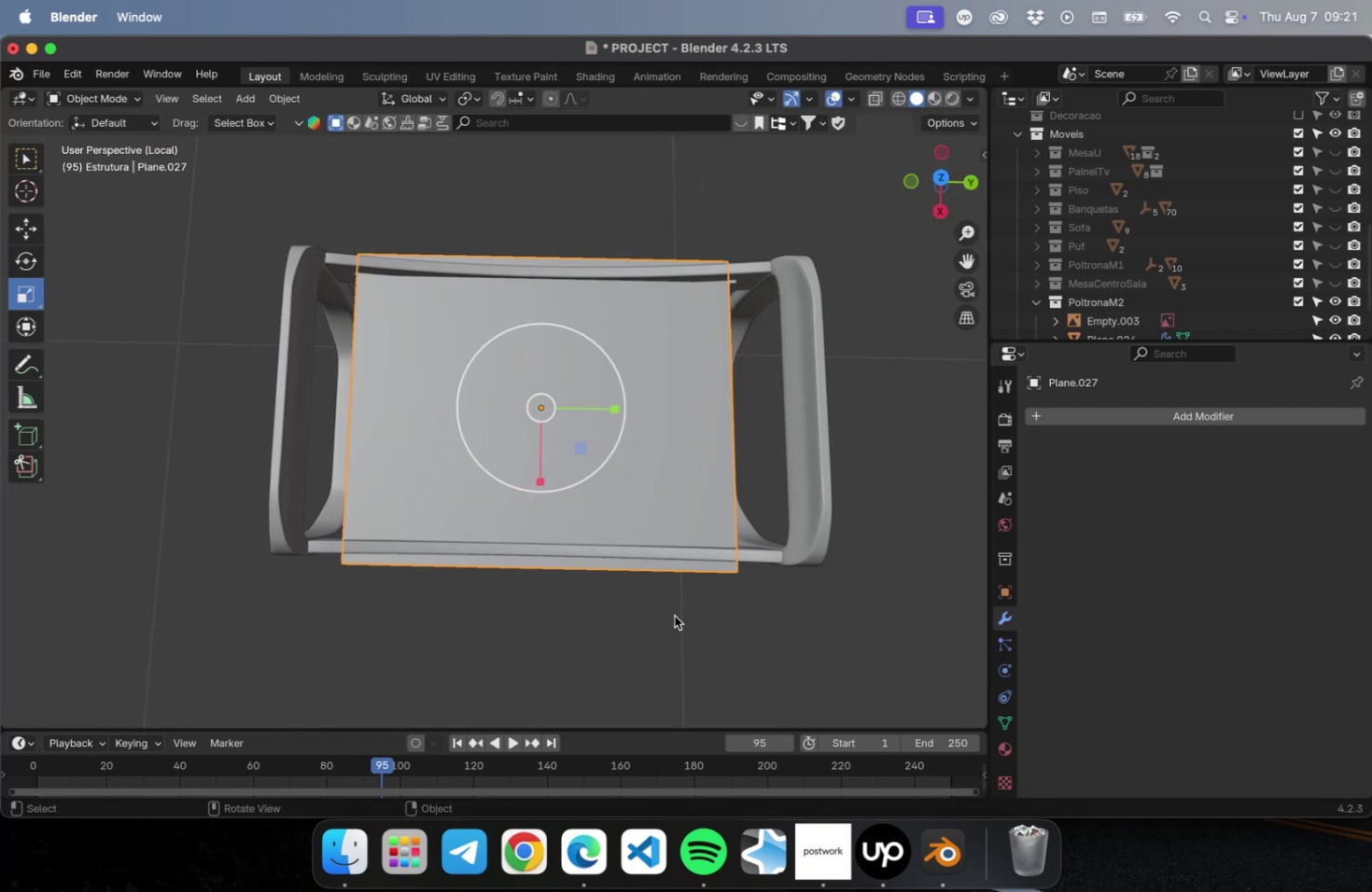 
left_click([674, 614])
 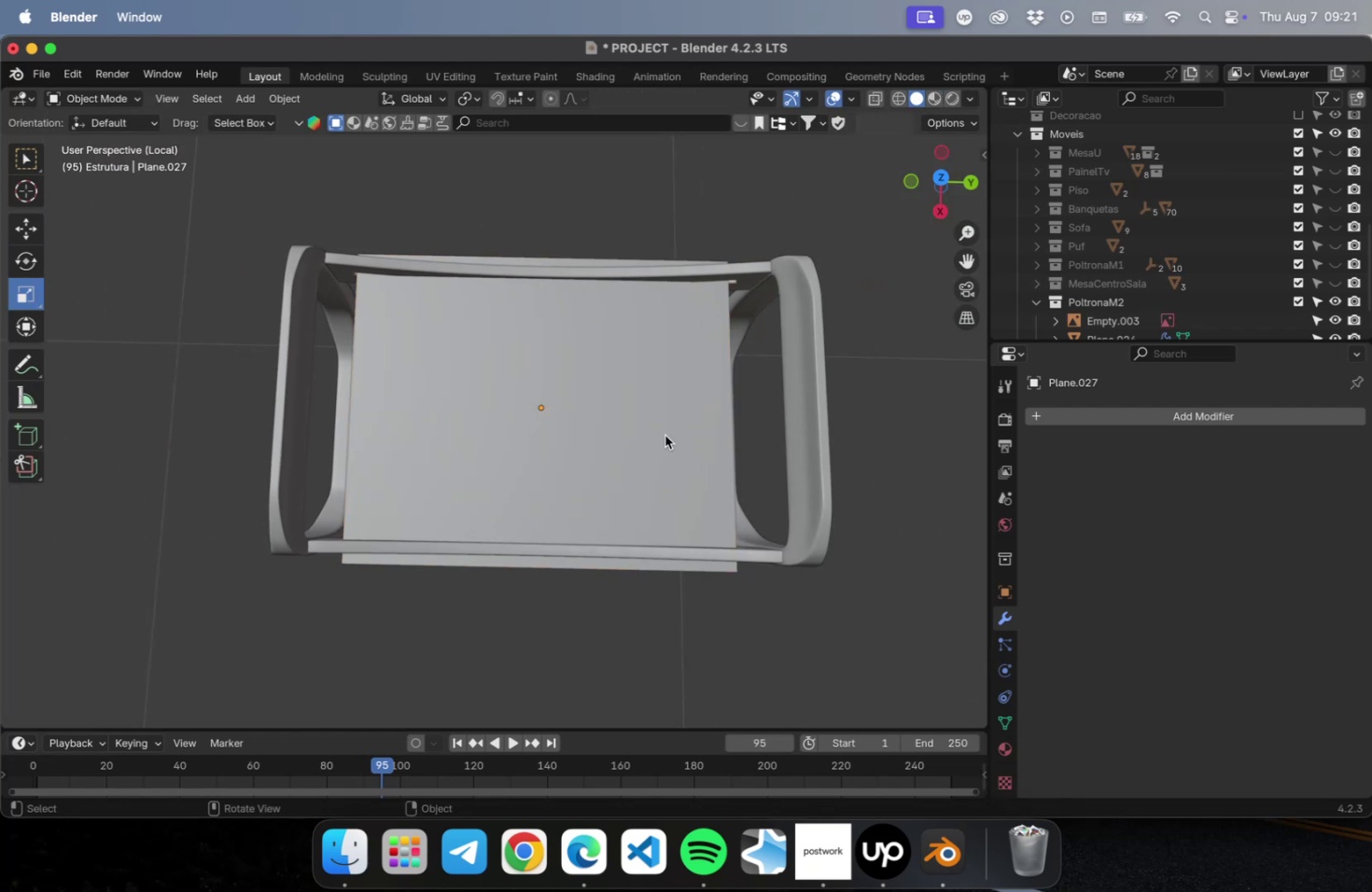 
left_click([665, 435])
 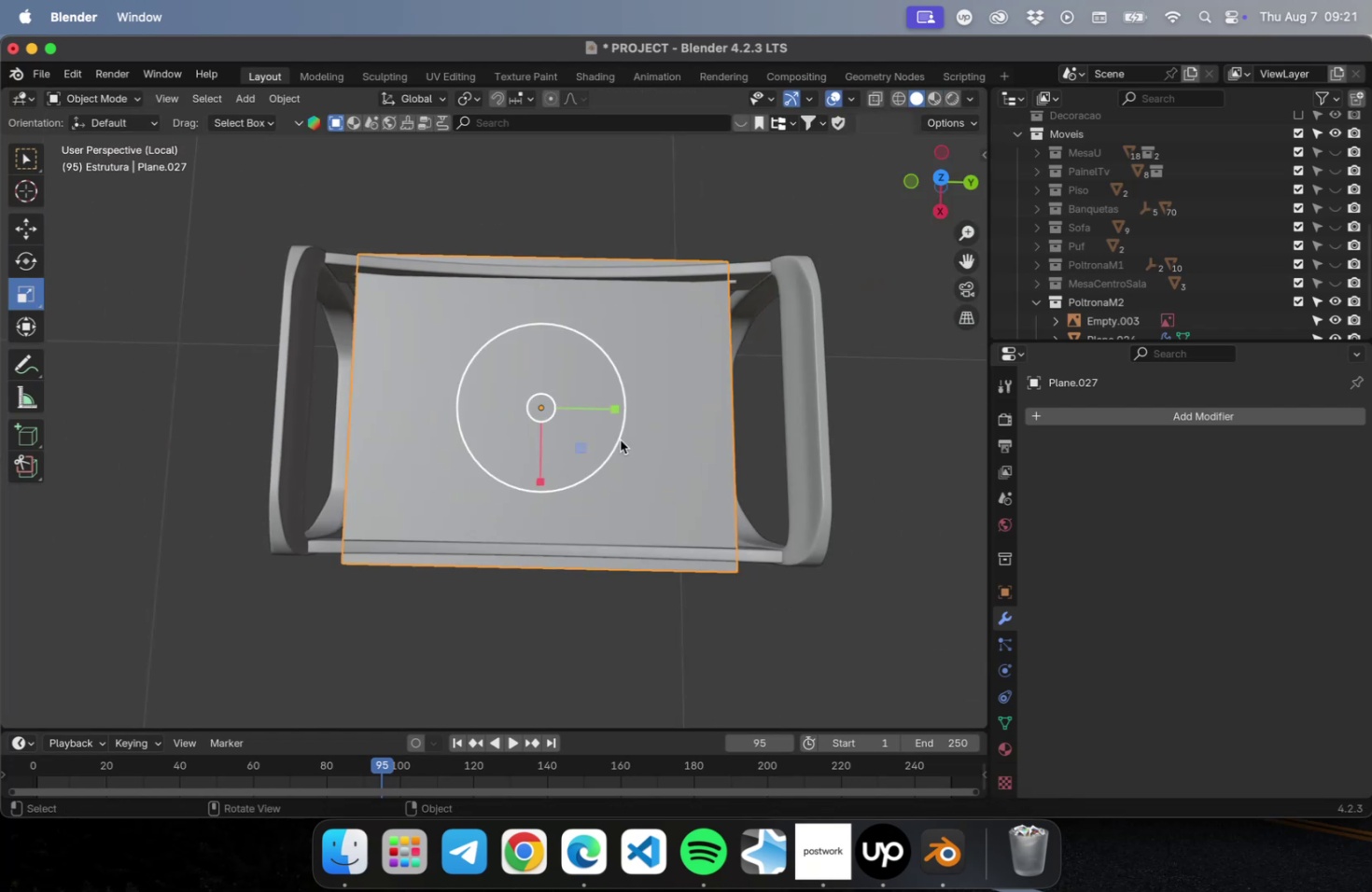 
key(Tab)
 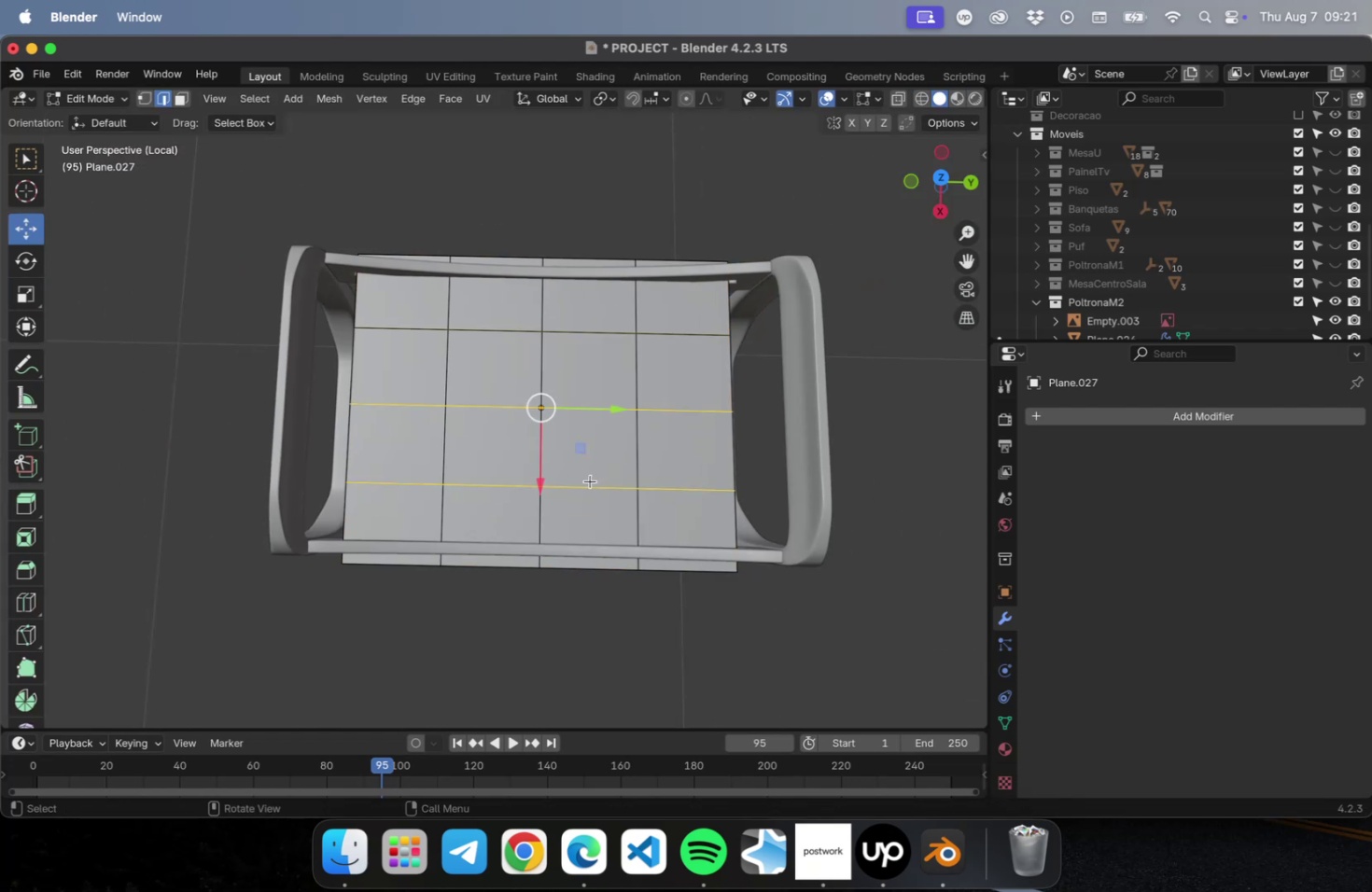 
key(1)
 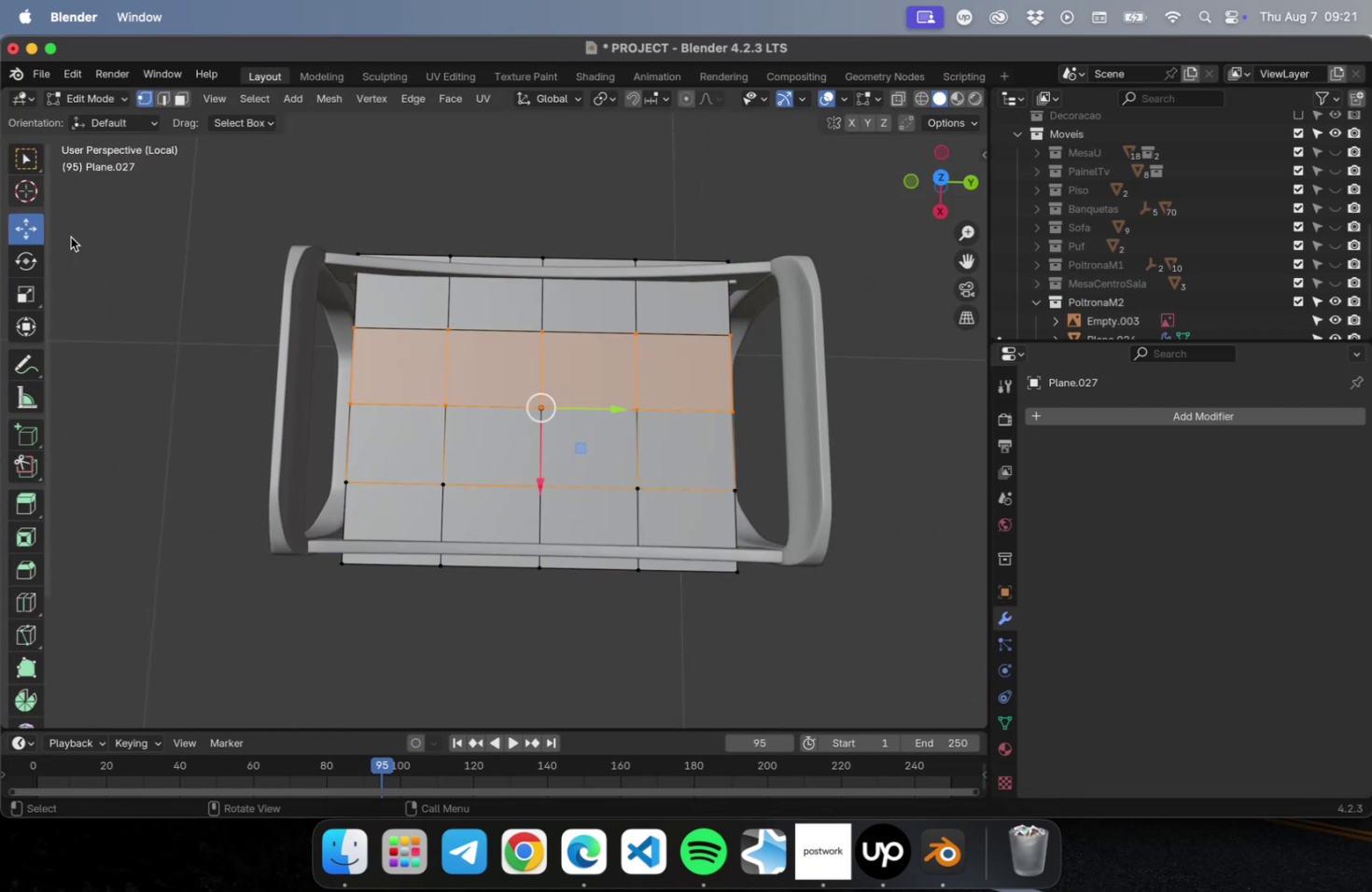 
left_click_drag(start_coordinate=[559, 462], to_coordinate=[515, 521])
 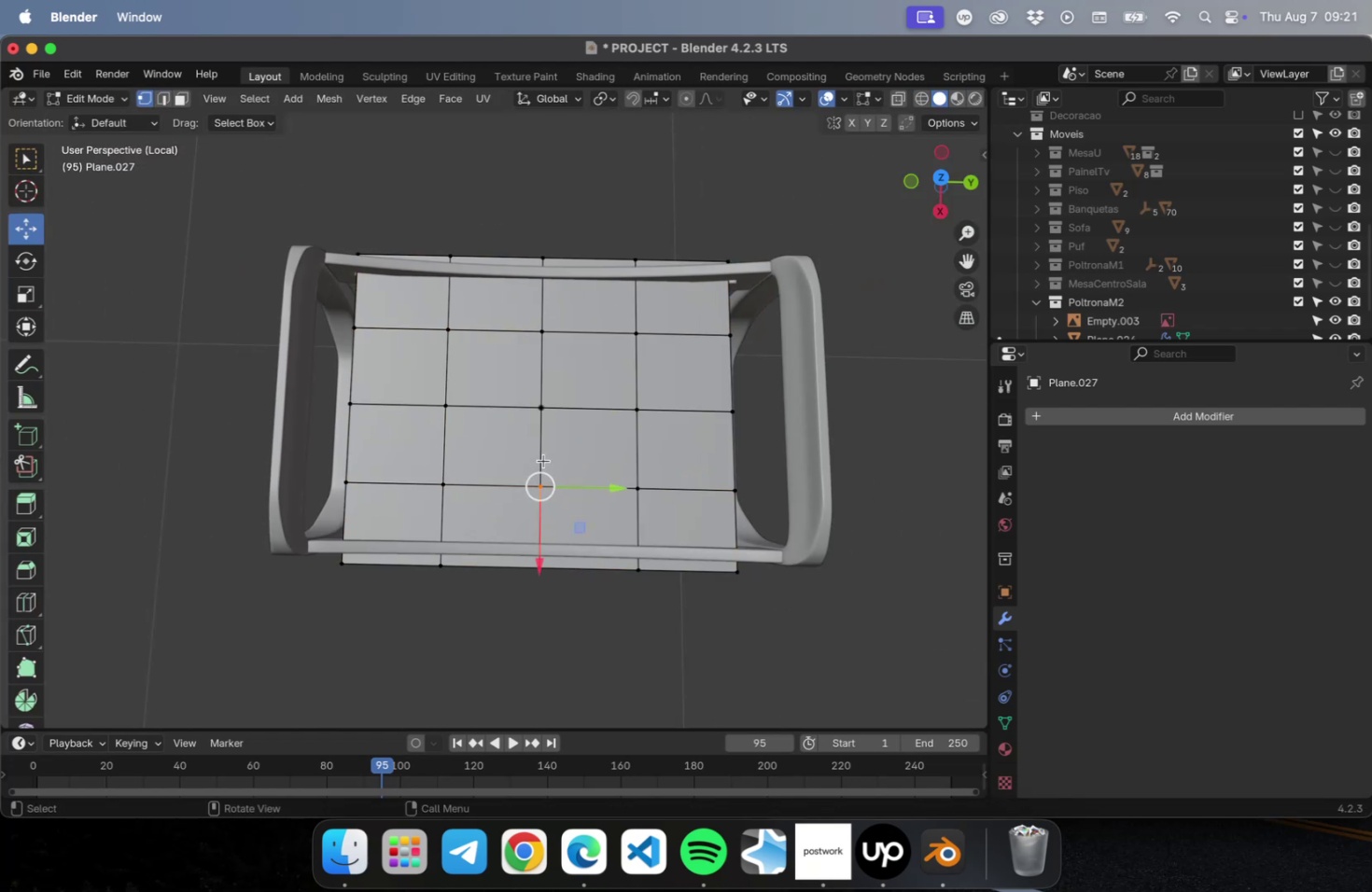 
key(G)
 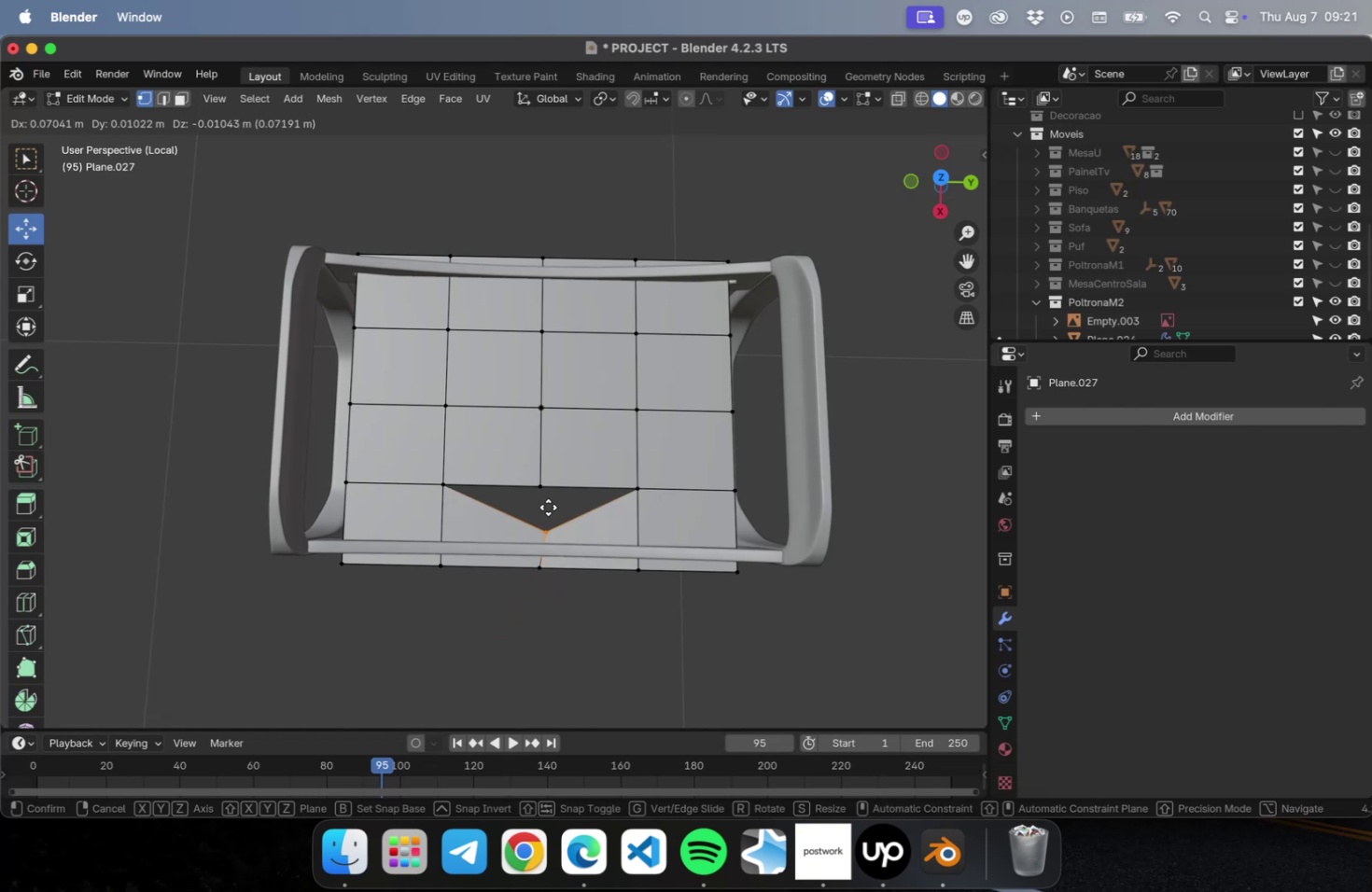 
key(Escape)
type(fg)
key(Escape)
 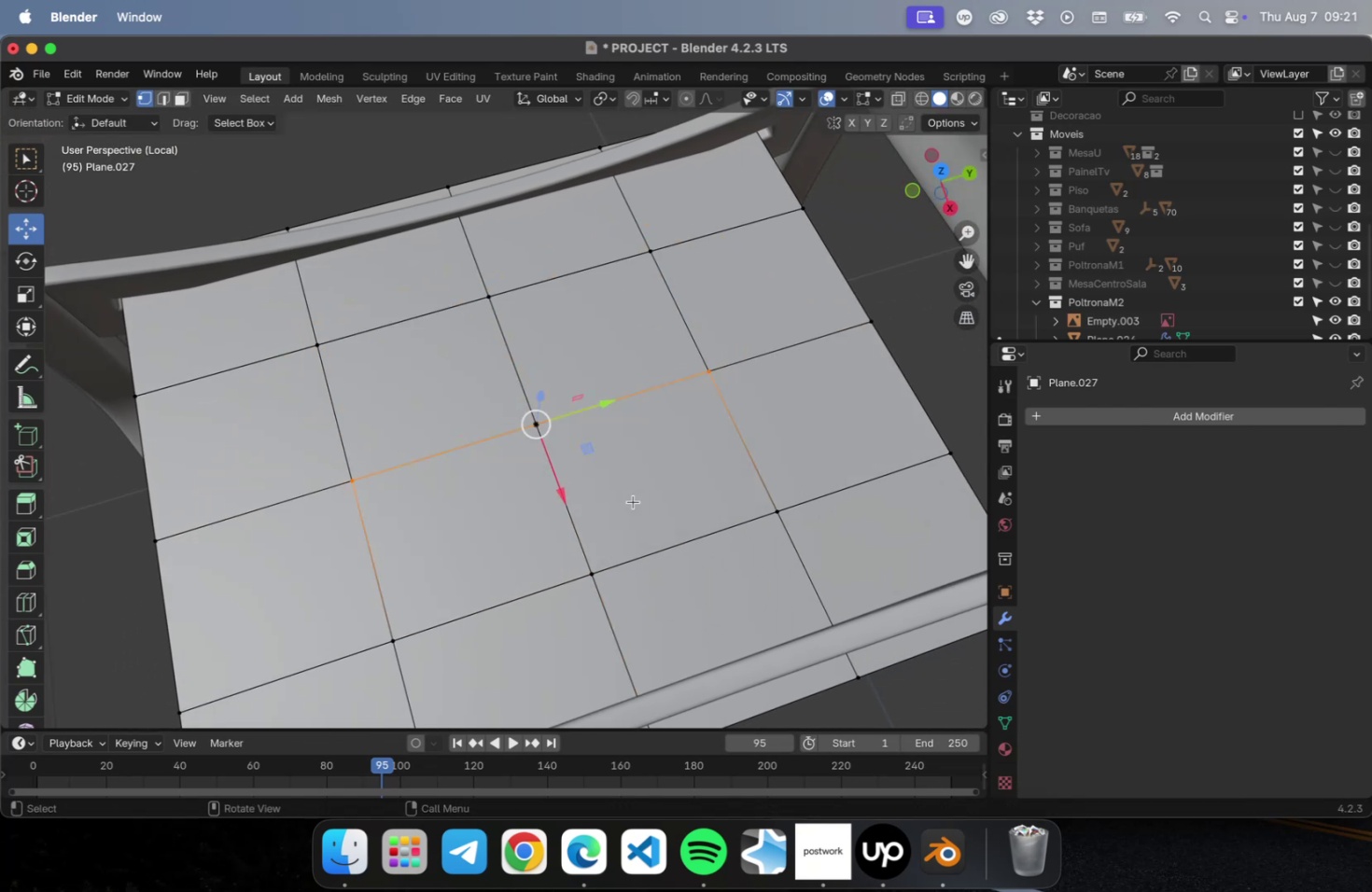 
scroll: coordinate [550, 514], scroll_direction: up, amount: 10.0
 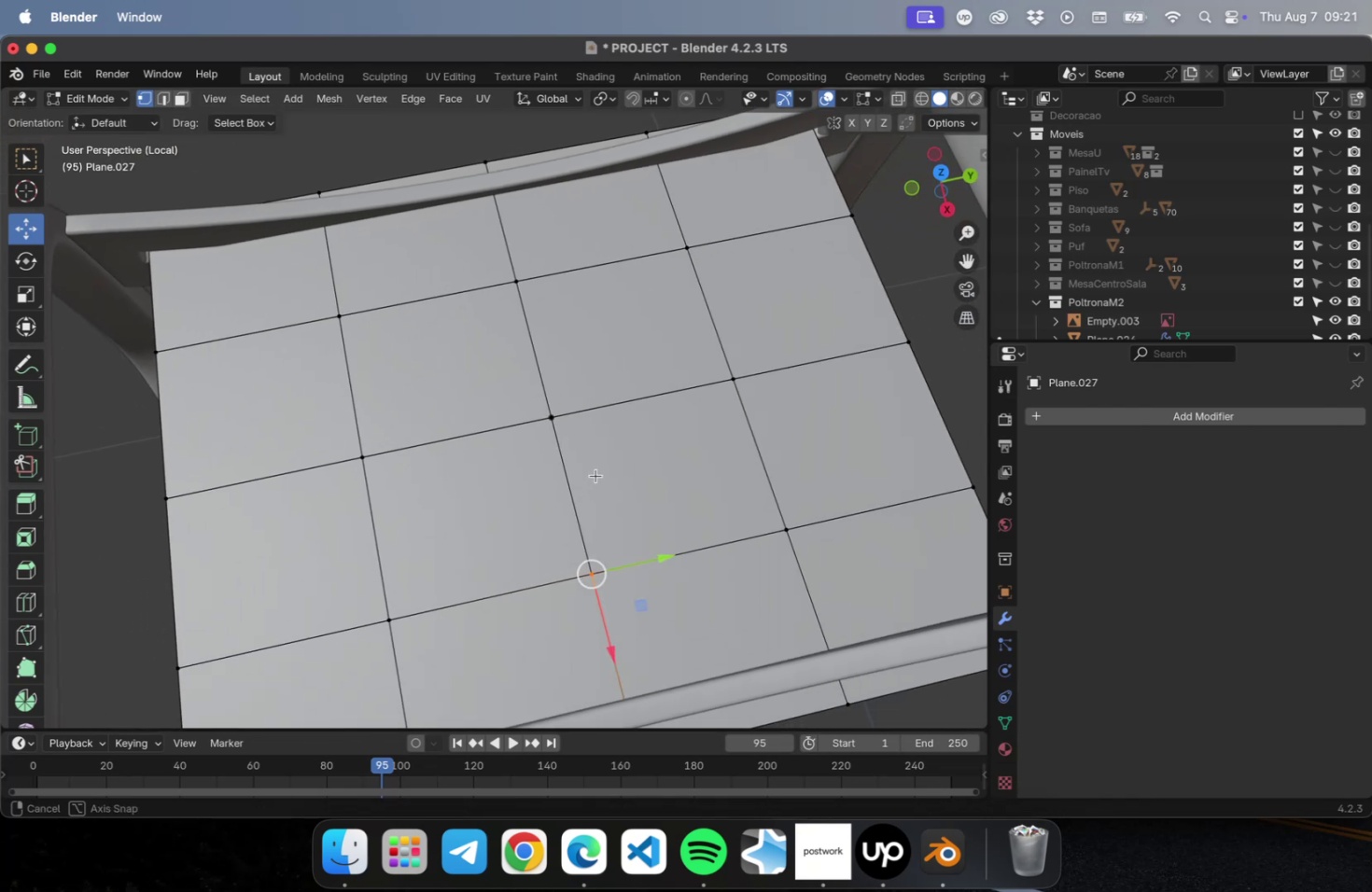 
left_click_drag(start_coordinate=[600, 466], to_coordinate=[453, 368])
 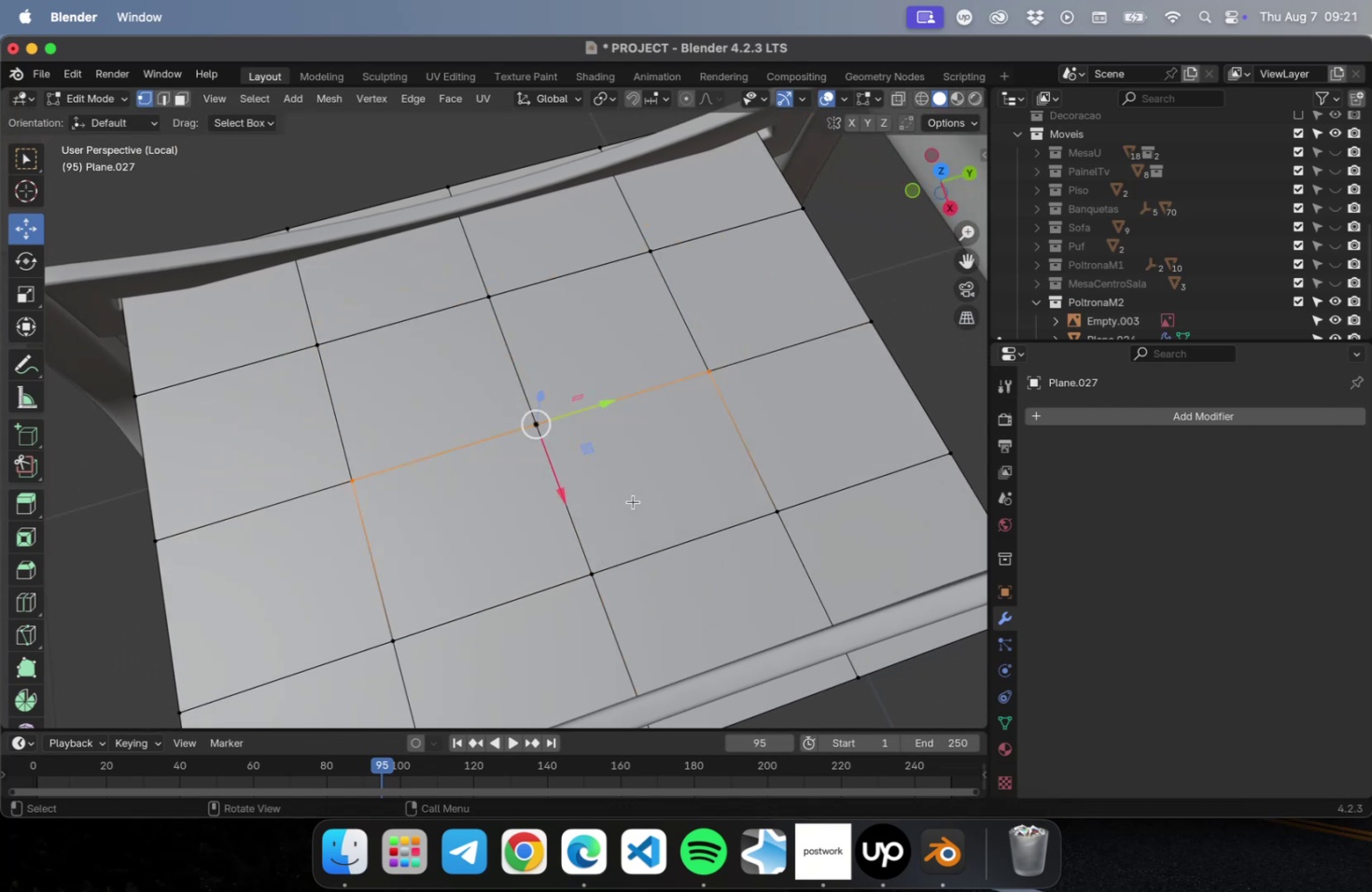 
key(Meta+Z)
 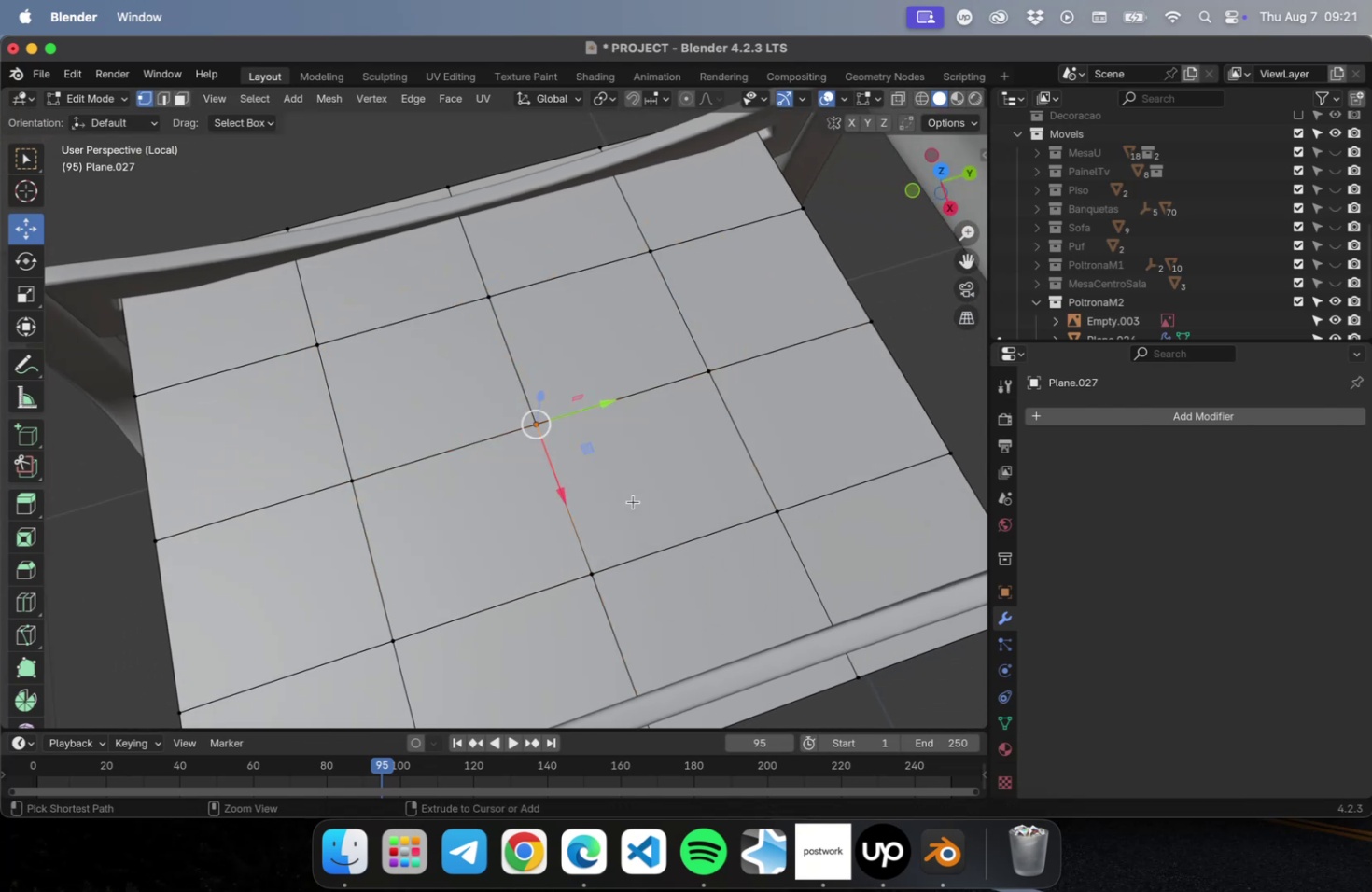 
key(Meta+Z)
 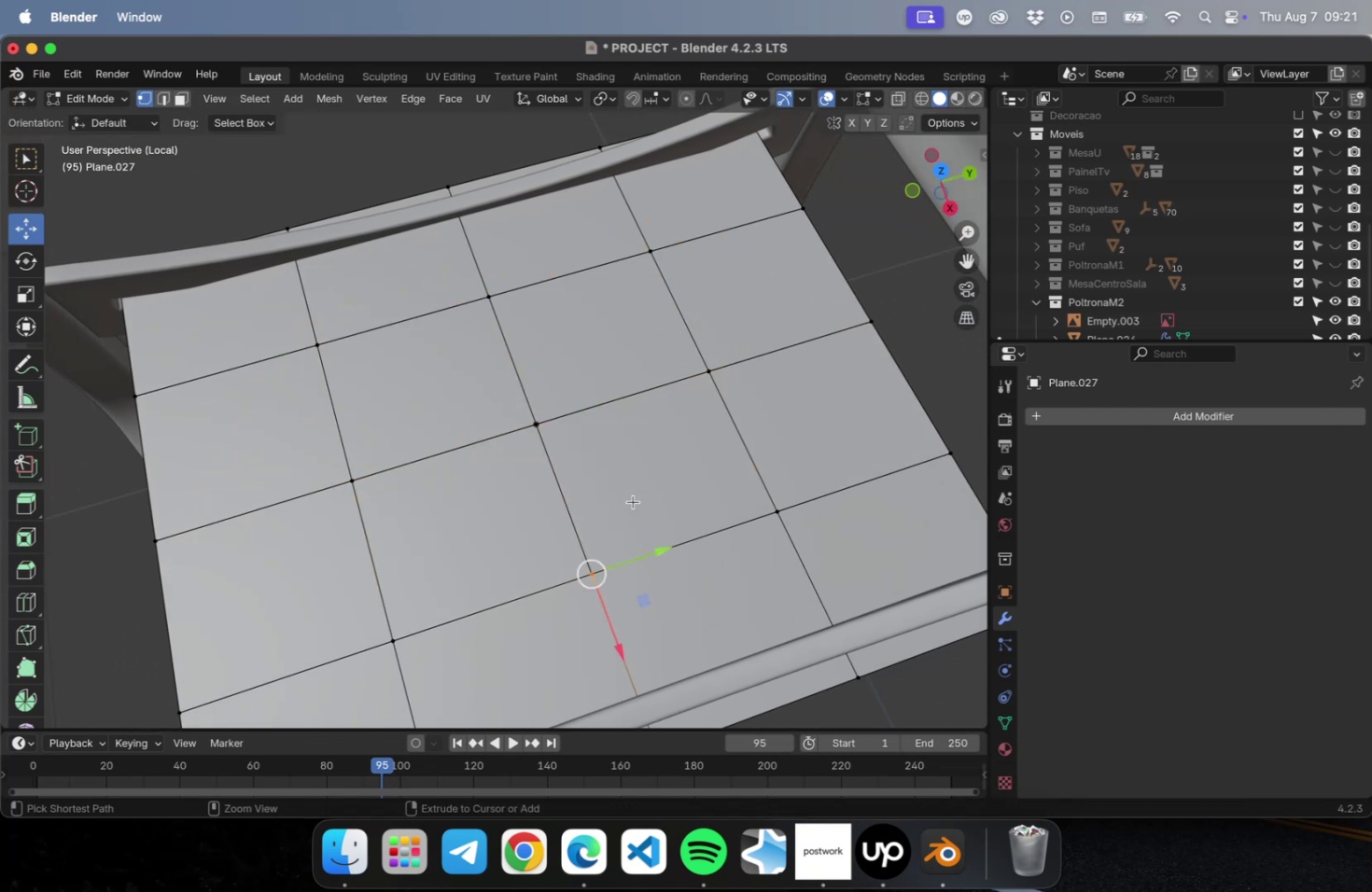 
key(Meta+Z)
 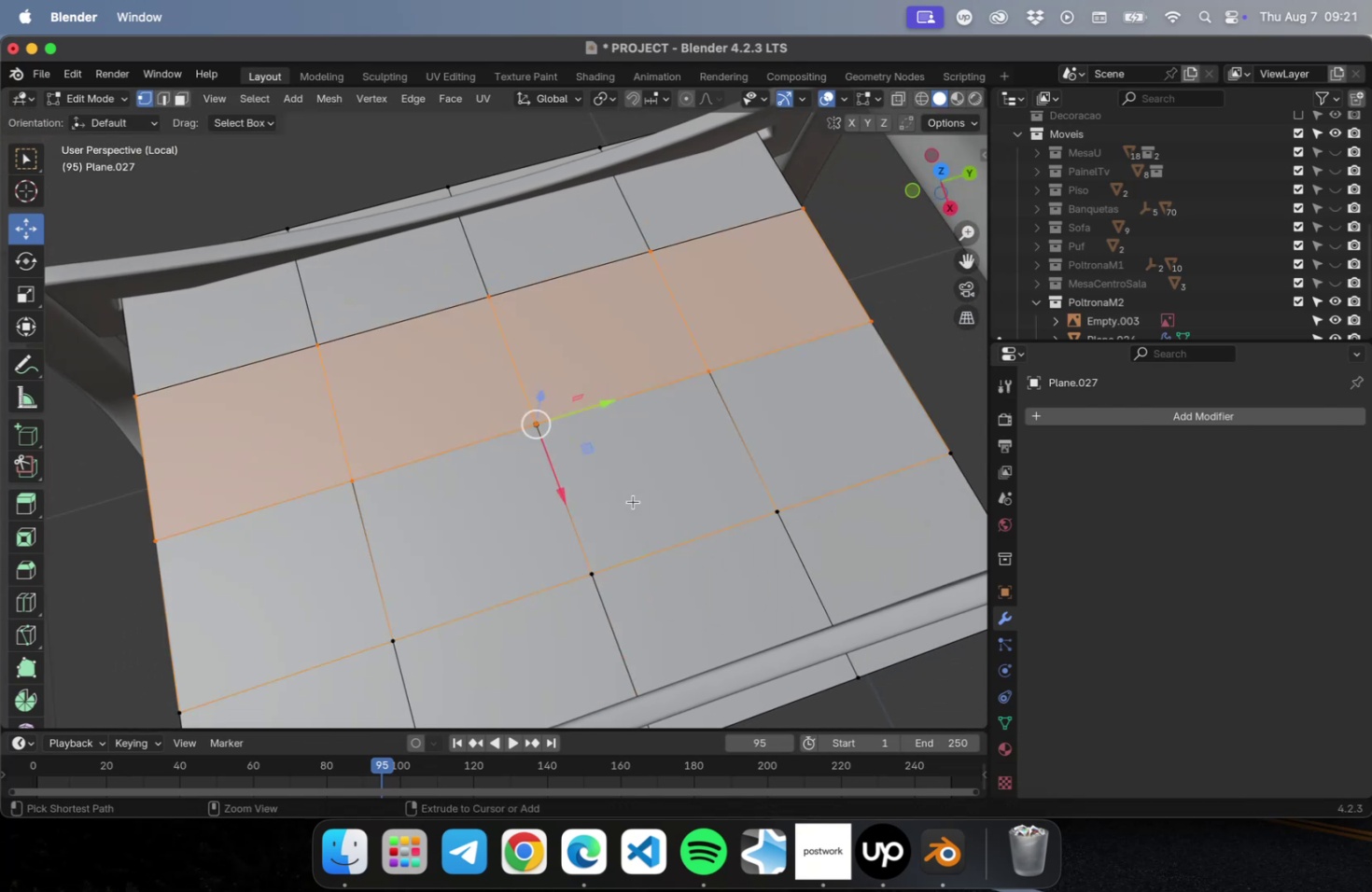 
key(Meta+Z)
 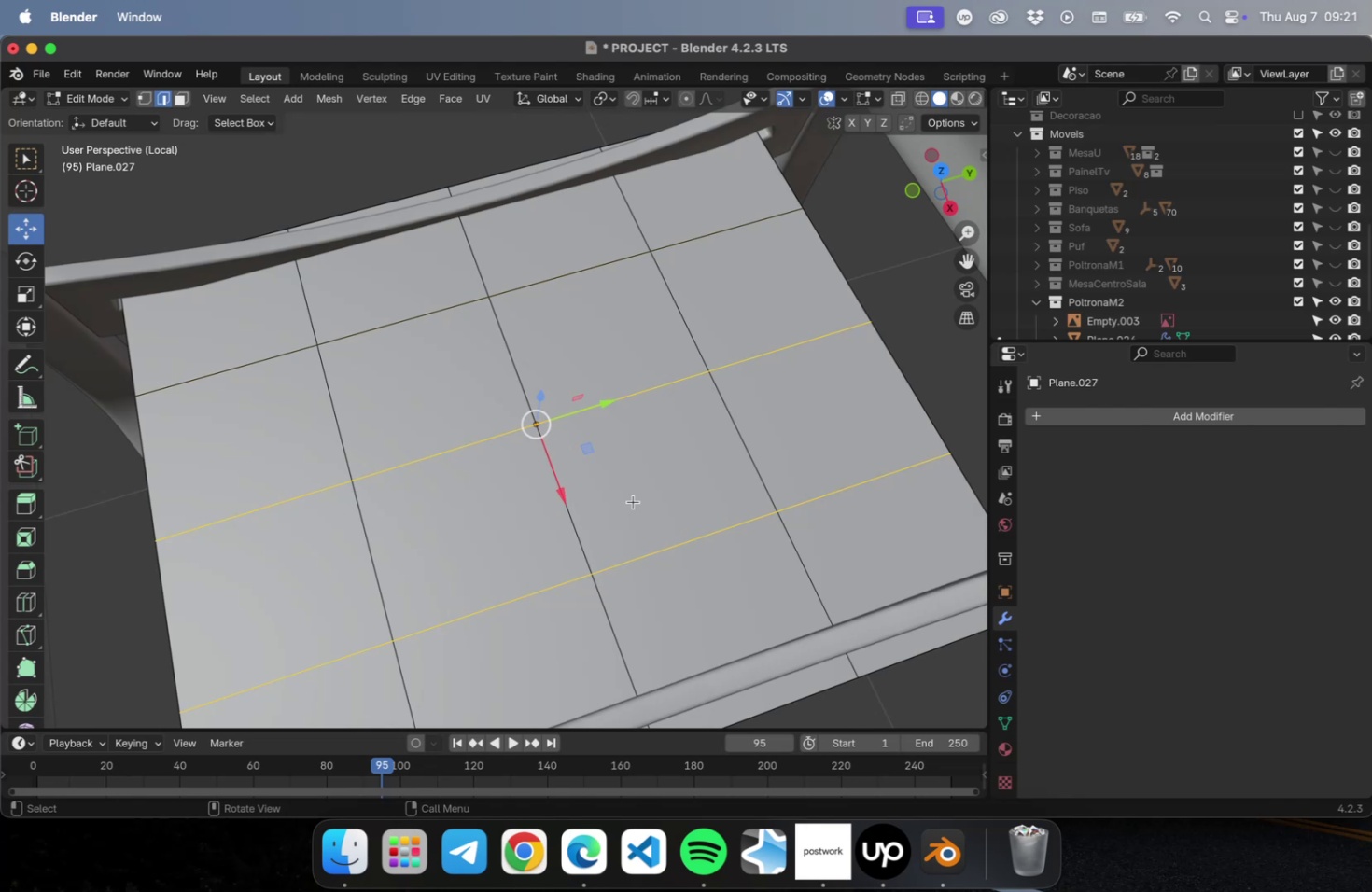 
key(Meta+Z)
 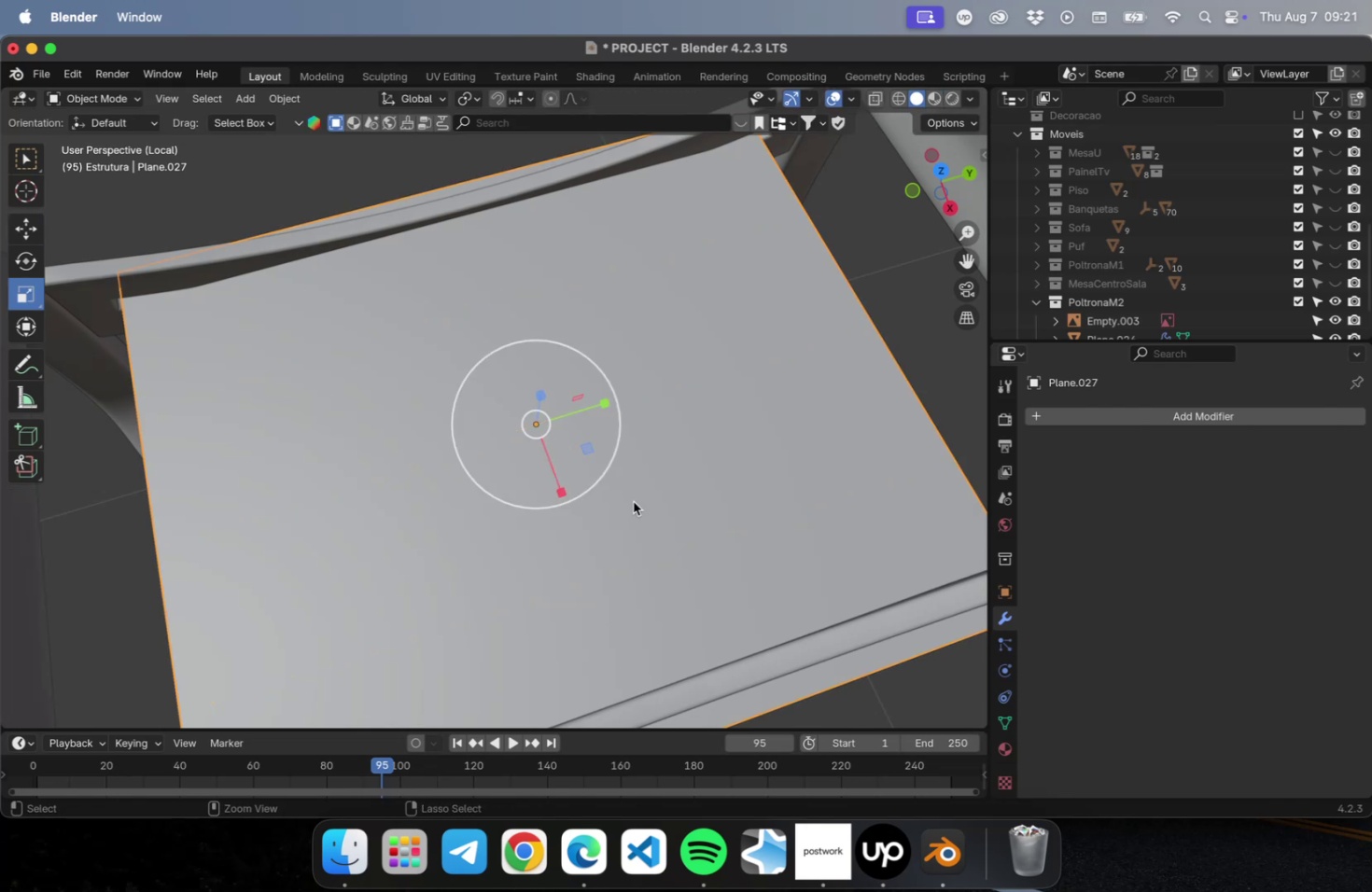 
key(Meta+Z)
 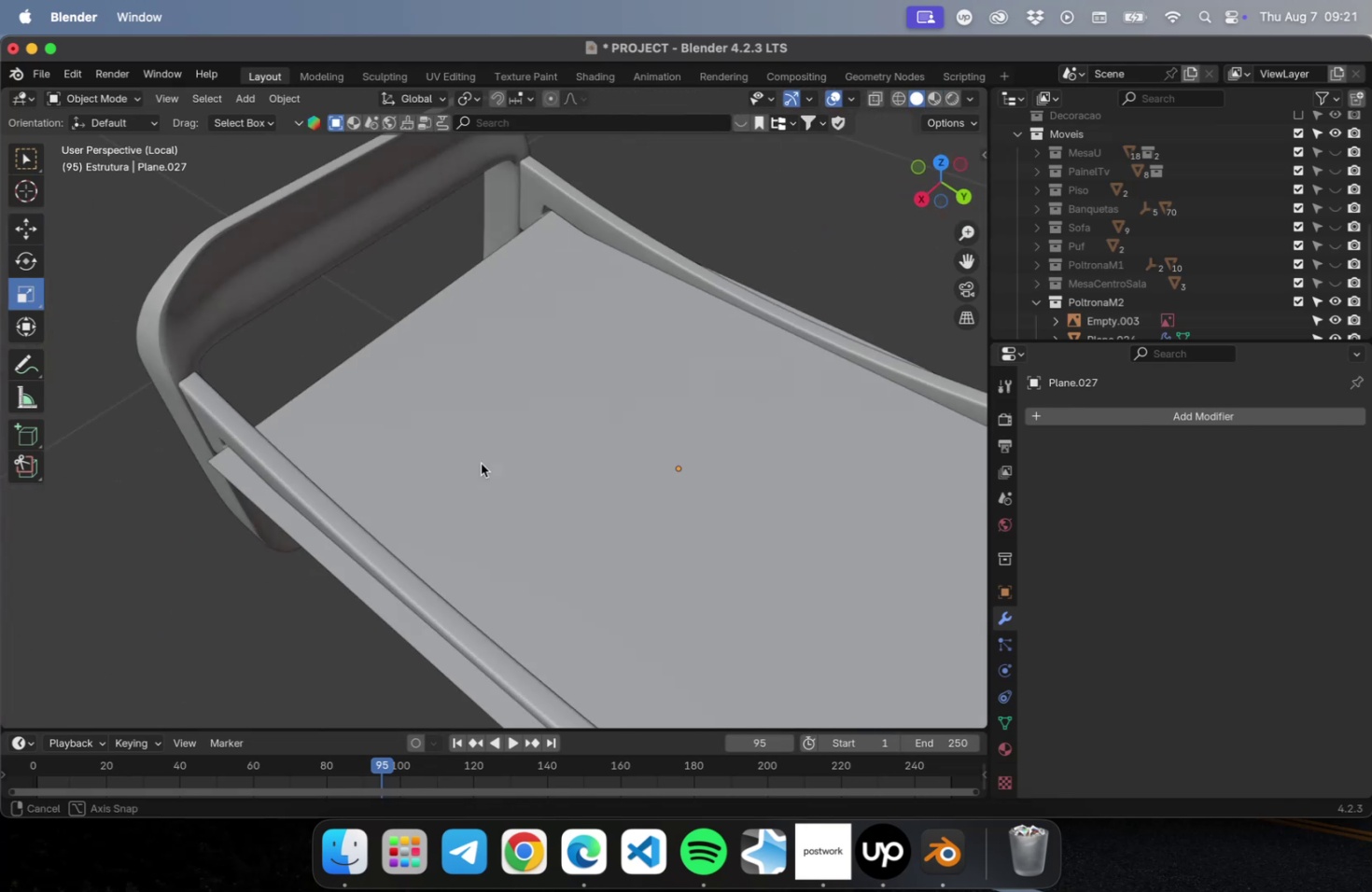 
key(Tab)
 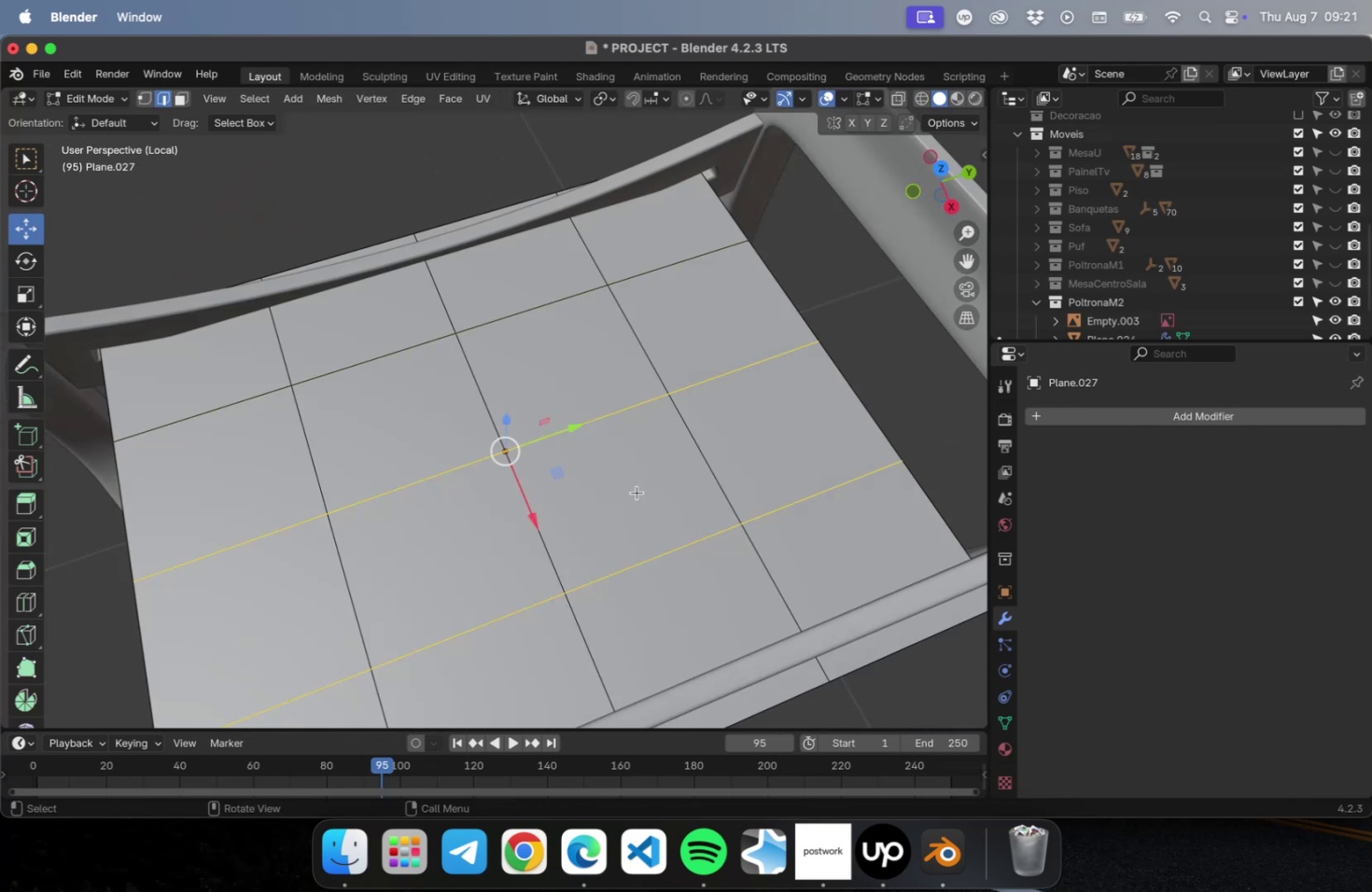 
key(Meta+Z)
 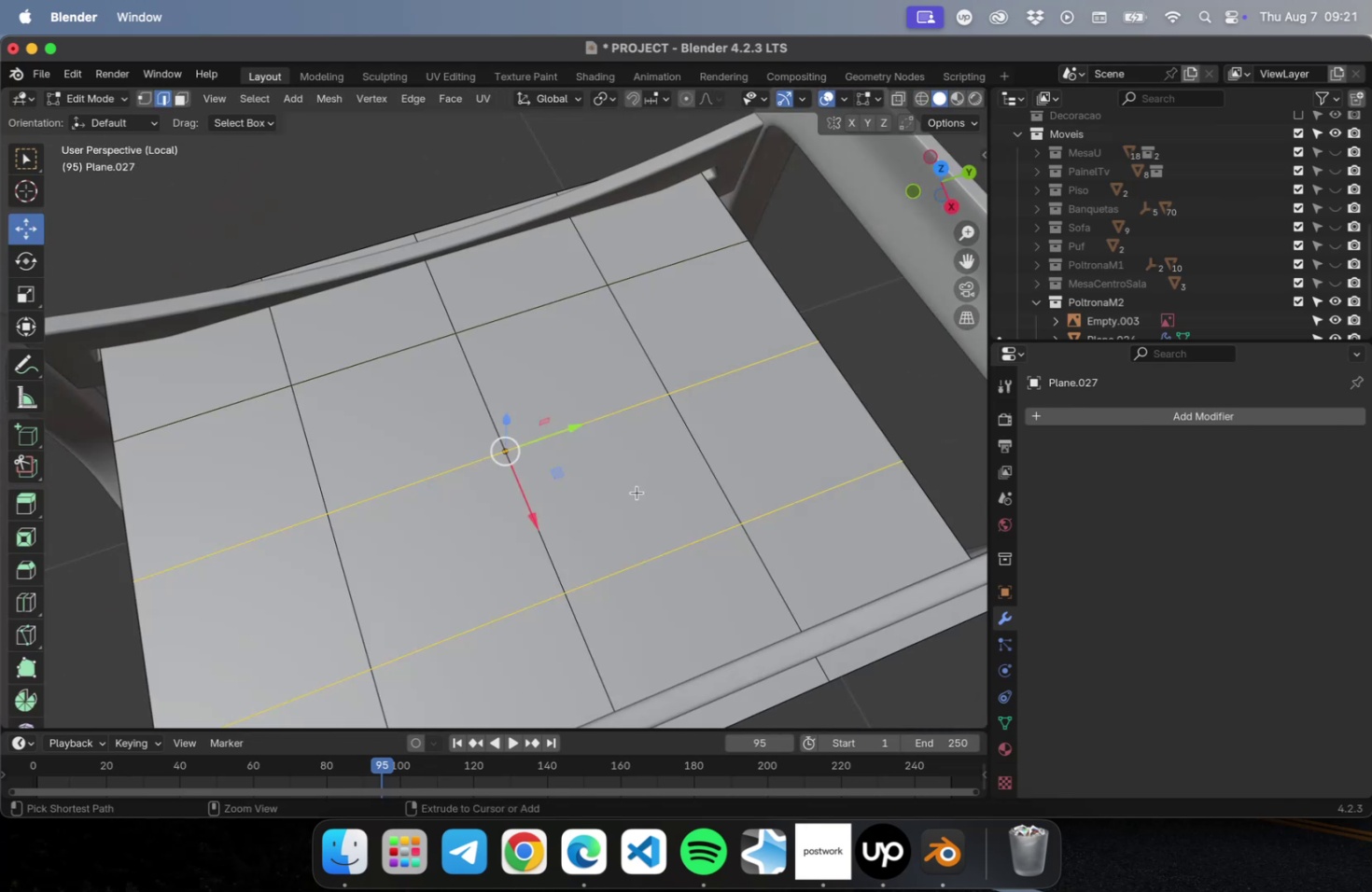 
key(Meta+Z)
 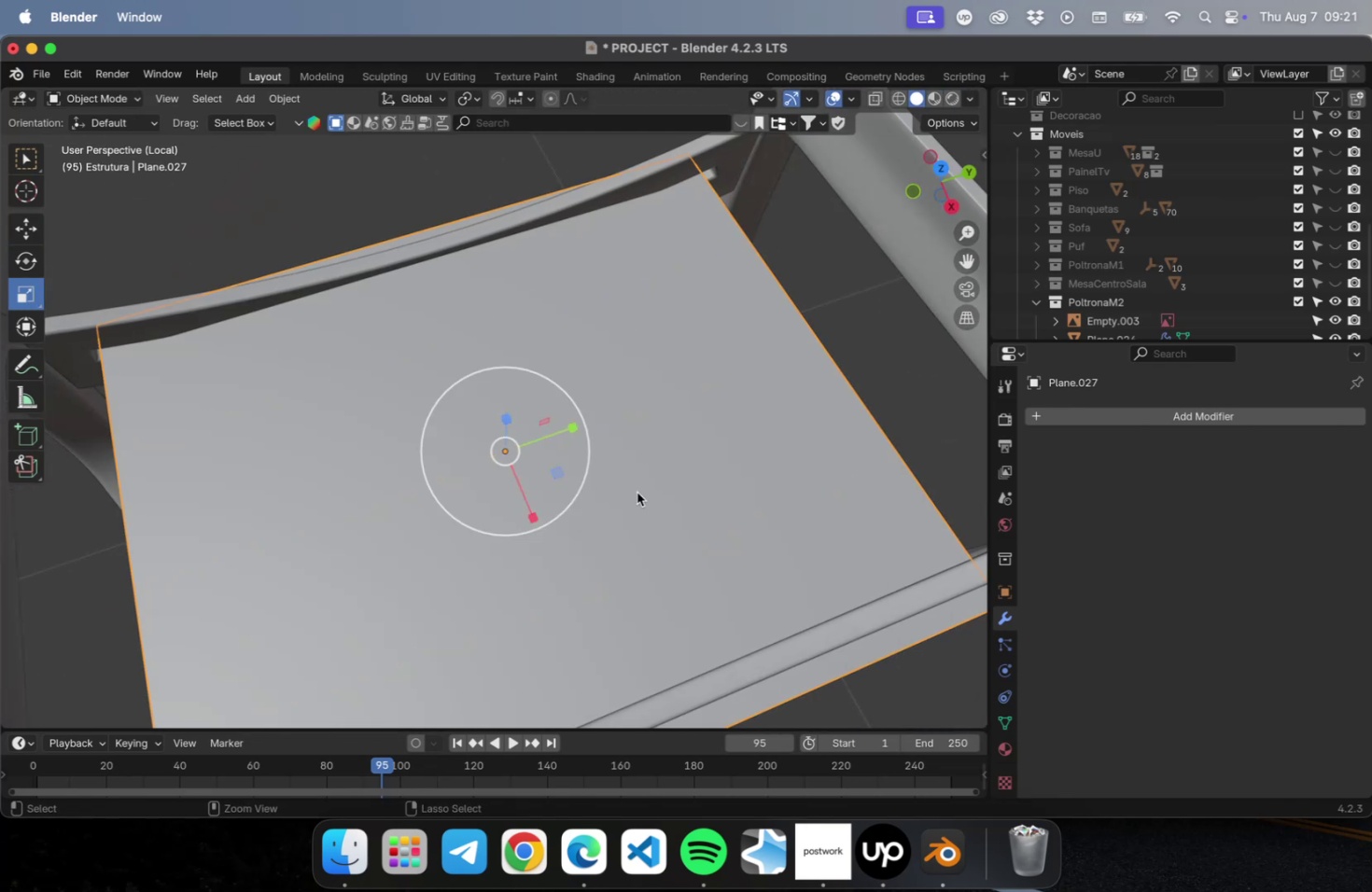 
key(Meta+Z)
 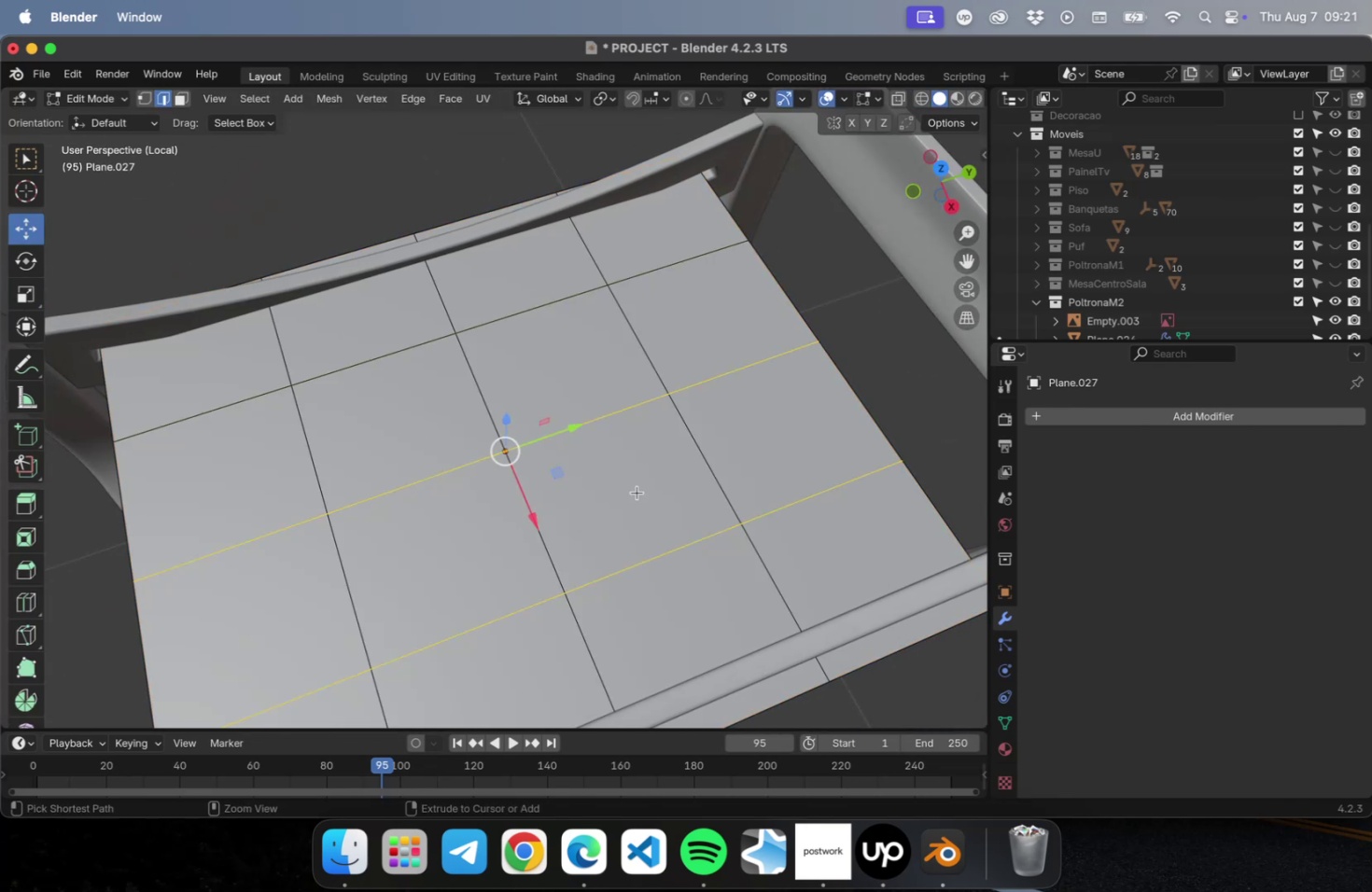 
key(Meta+Z)
 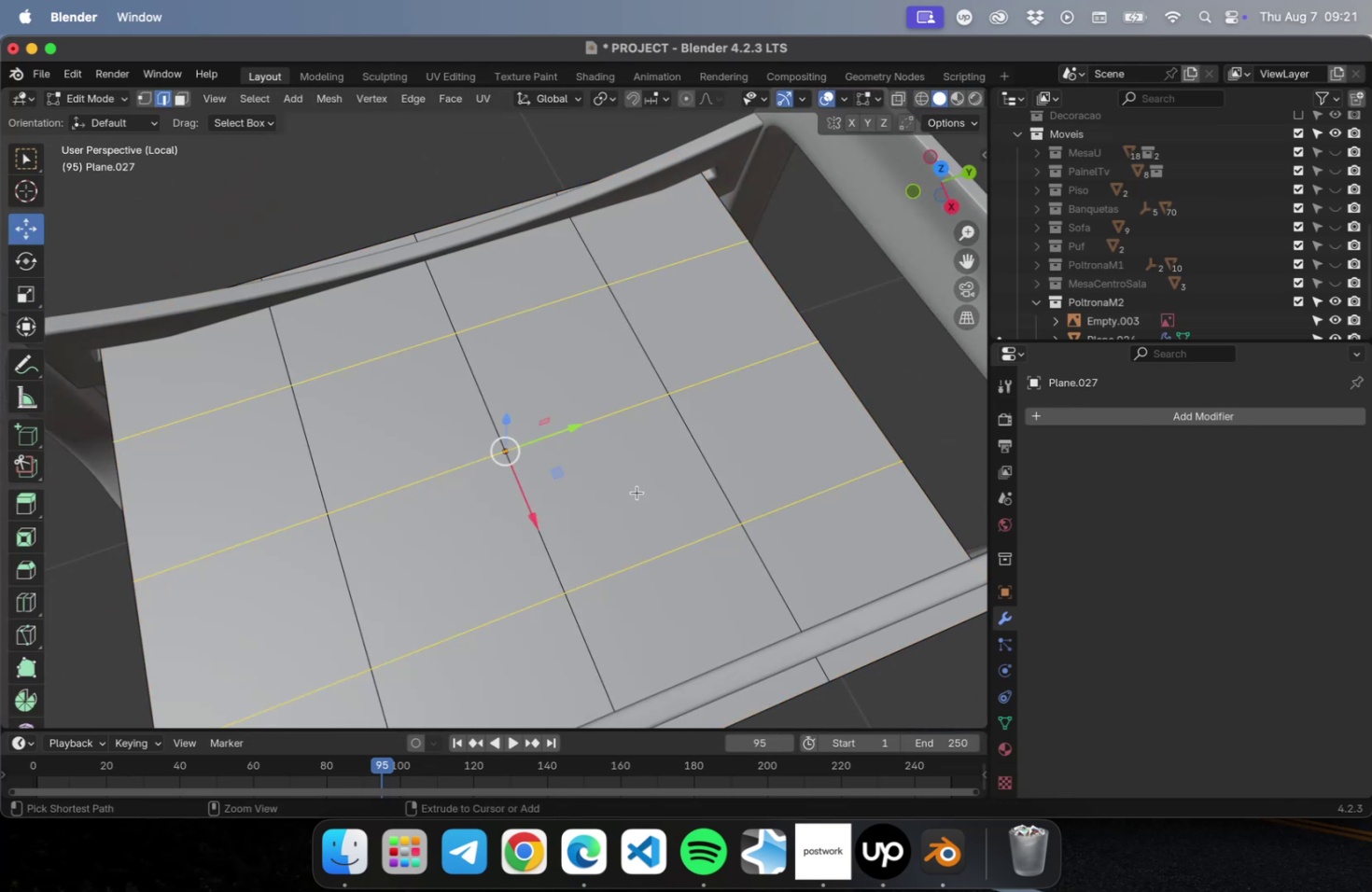 
key(Meta+Z)
 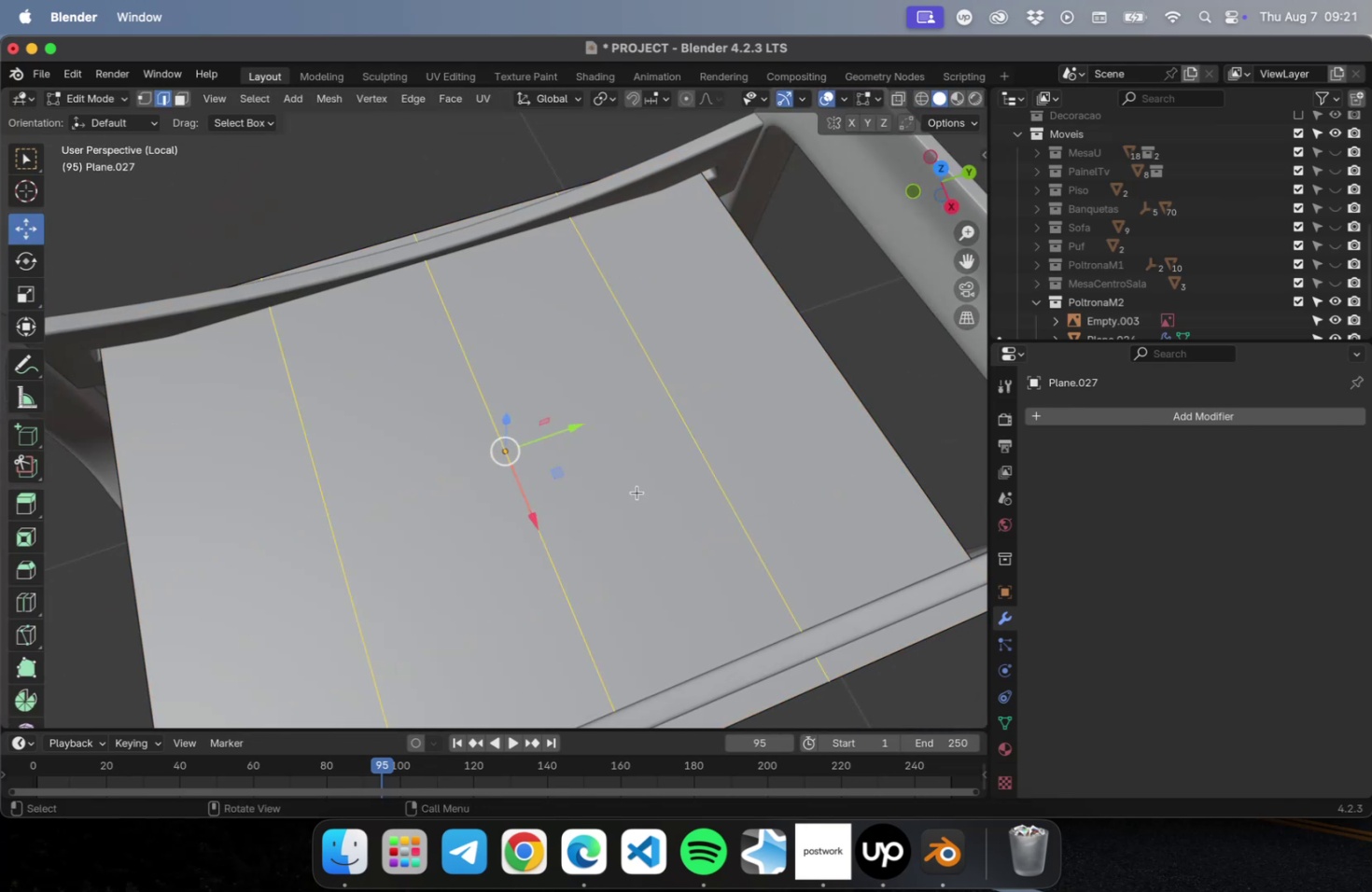 
key(Tab)
 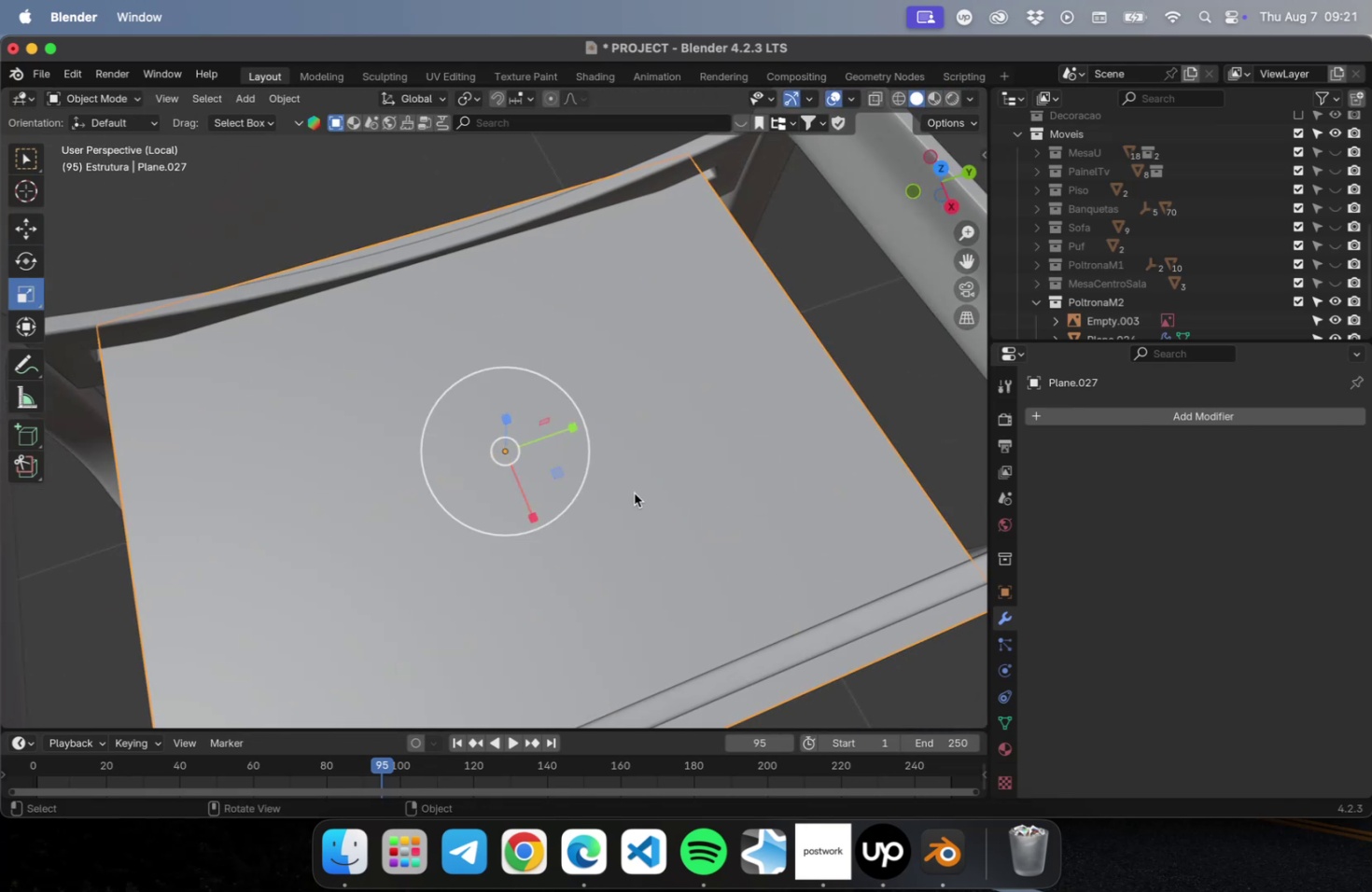 
key(Tab)
 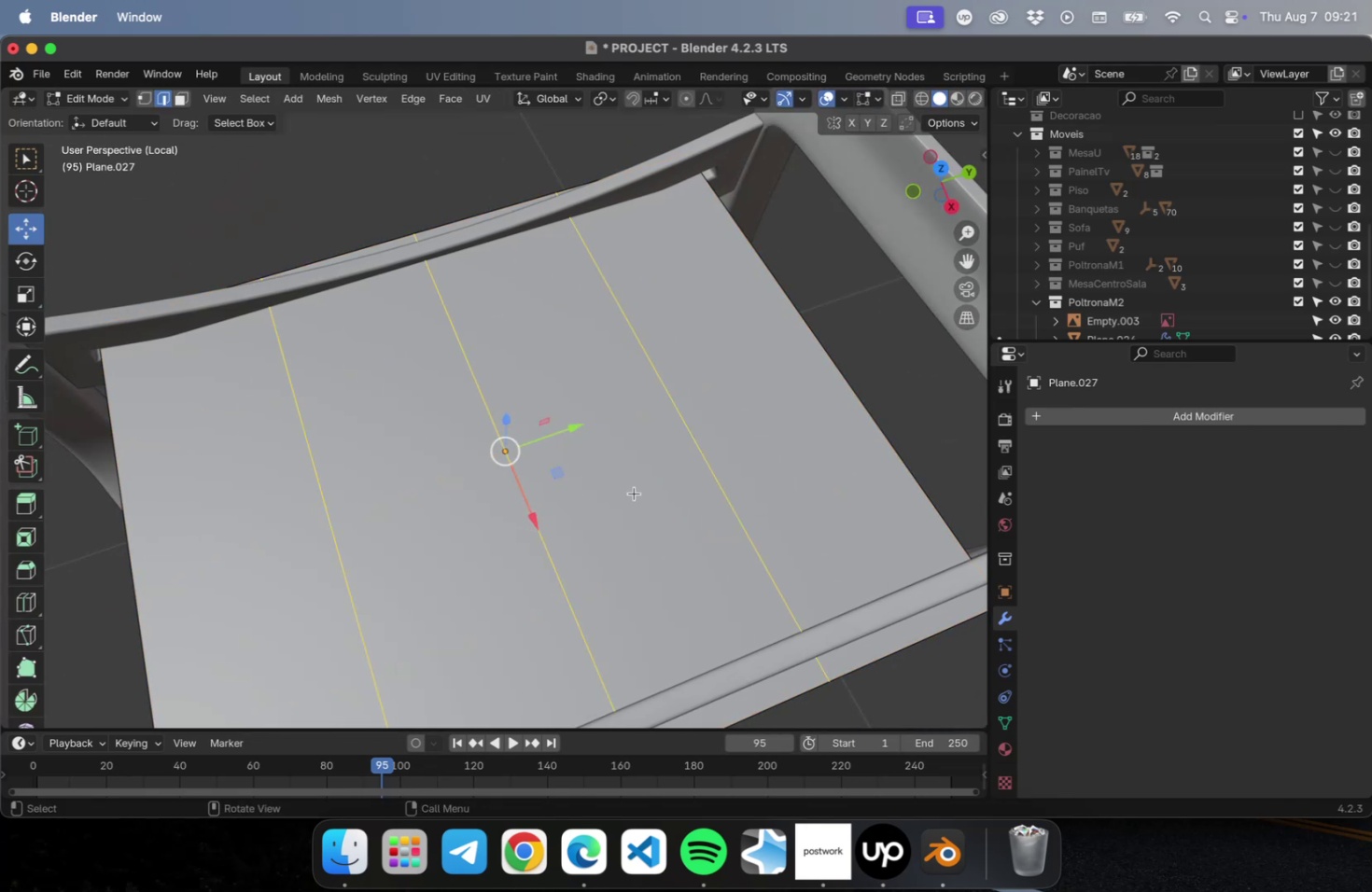 
key(2)
 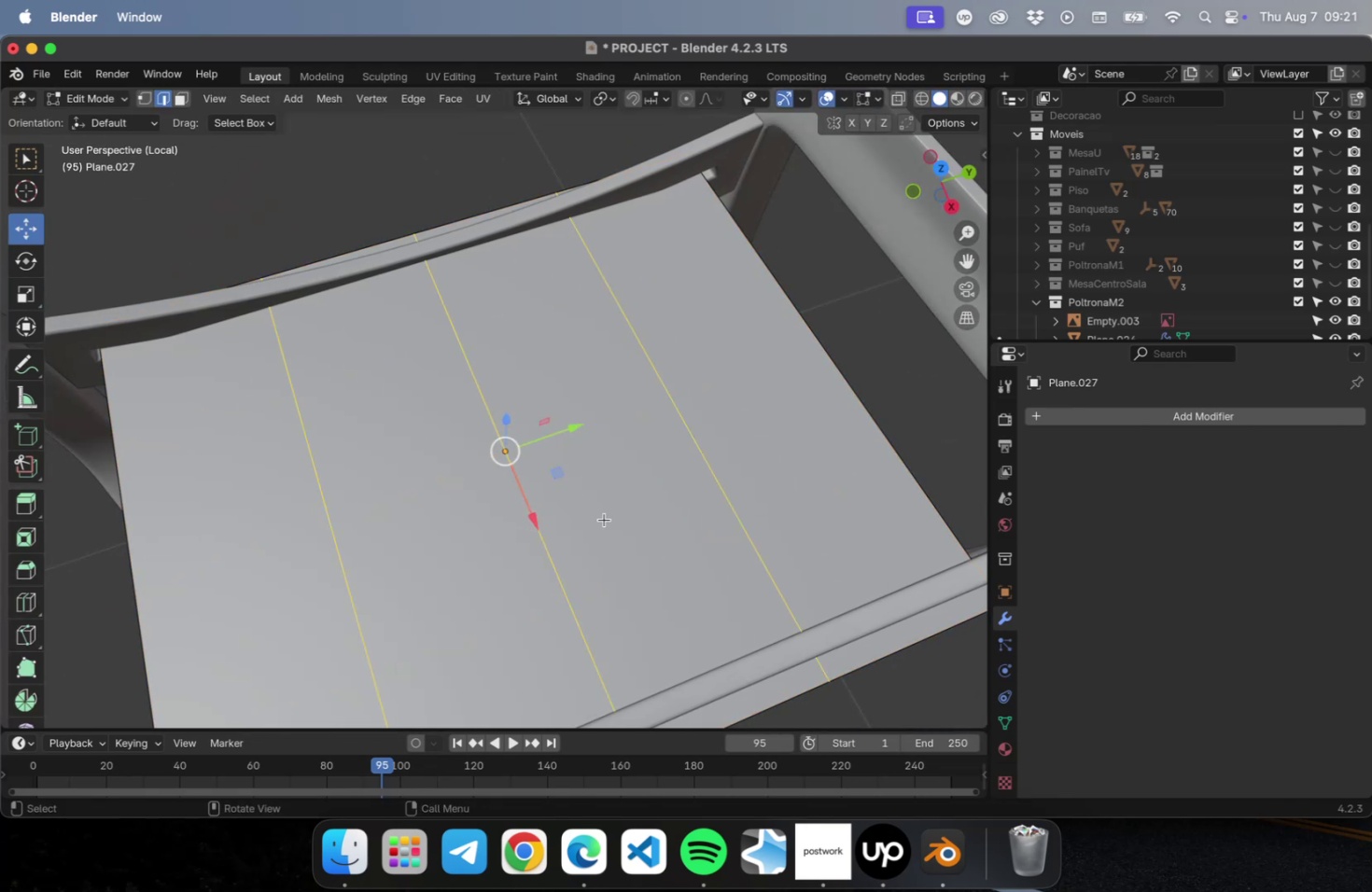 
left_click([604, 519])
 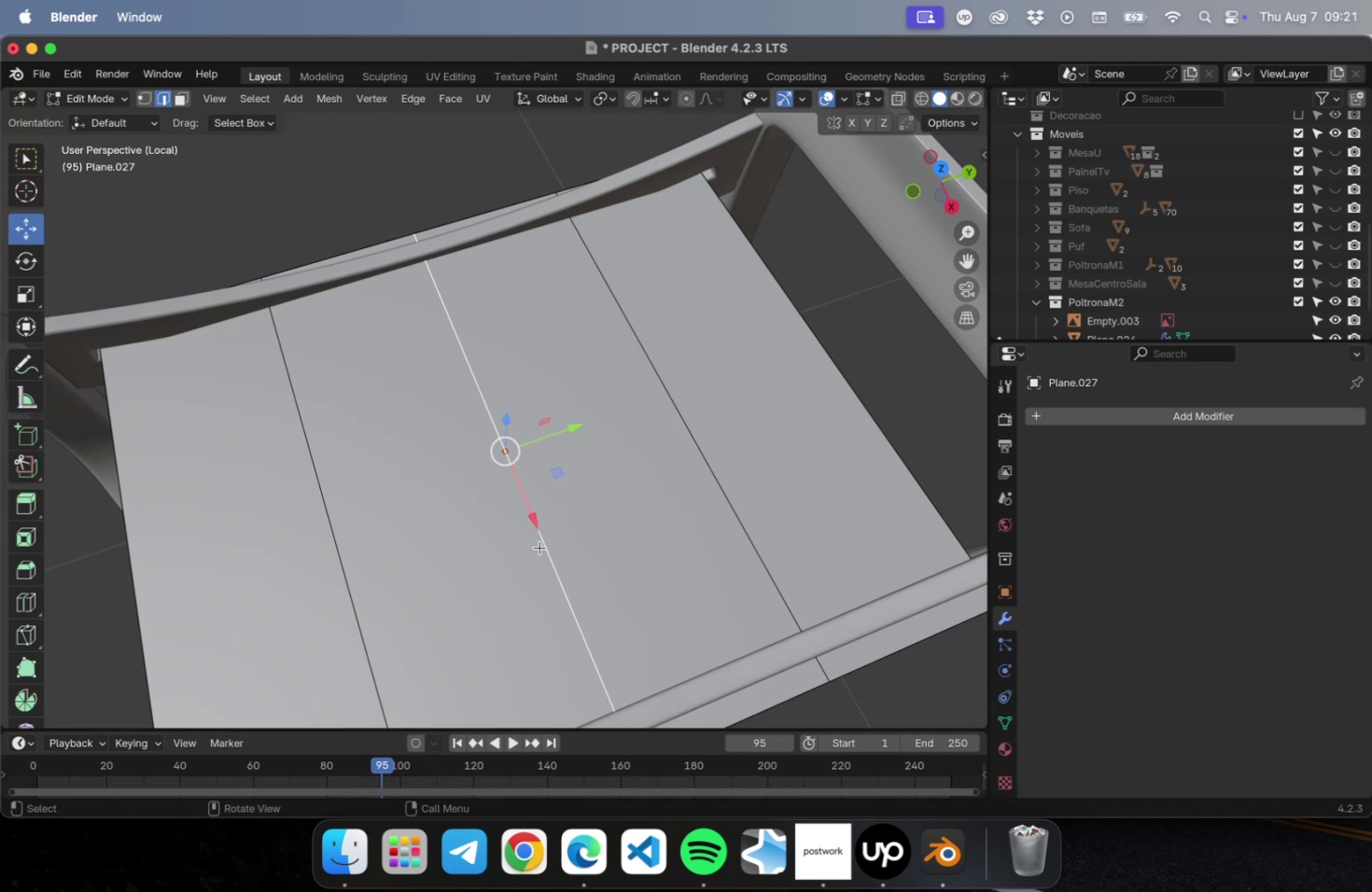 
left_click([542, 546])
 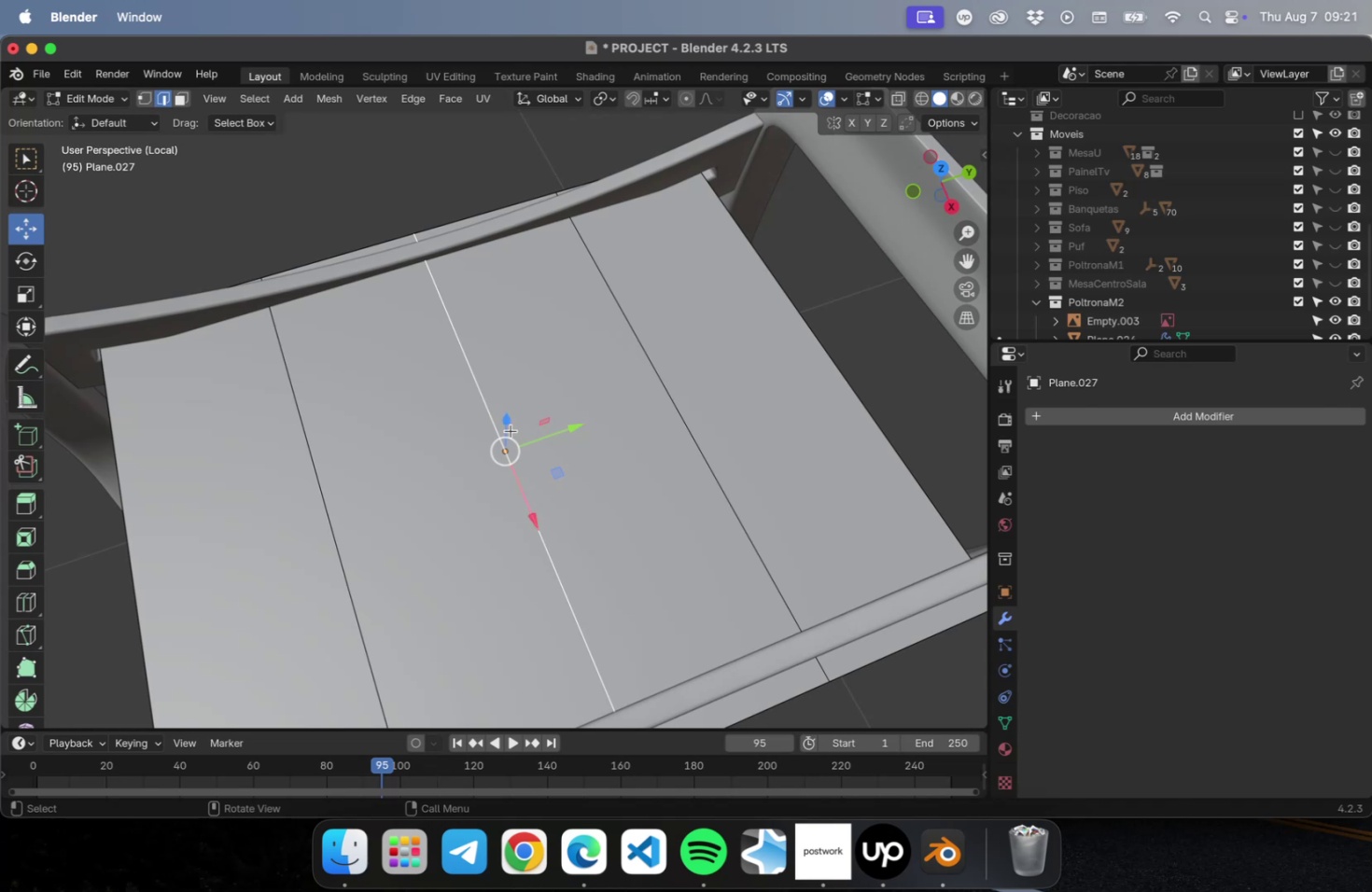 
left_click_drag(start_coordinate=[509, 427], to_coordinate=[518, 311])
 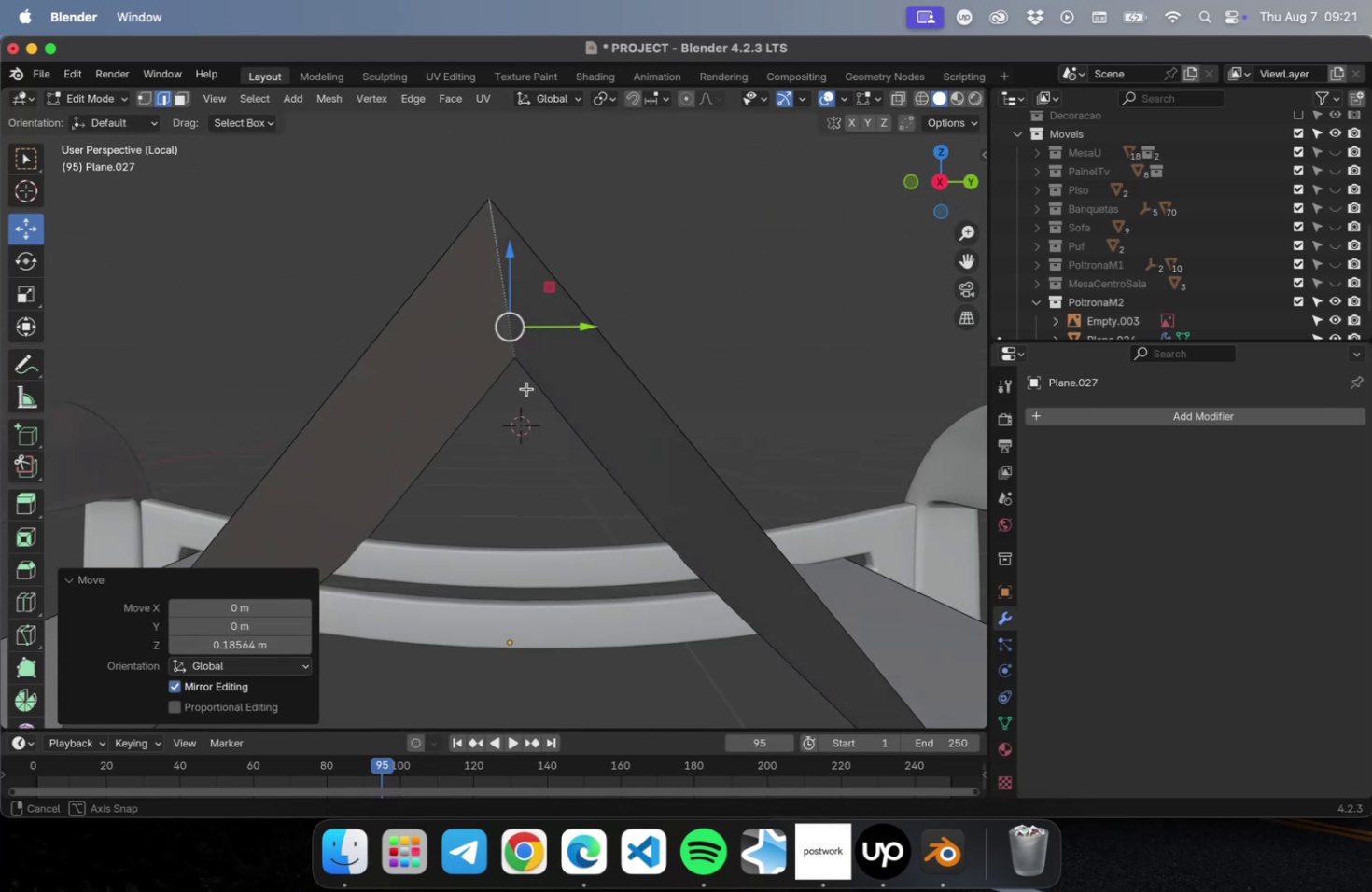 
scroll: coordinate [528, 393], scroll_direction: down, amount: 4.0
 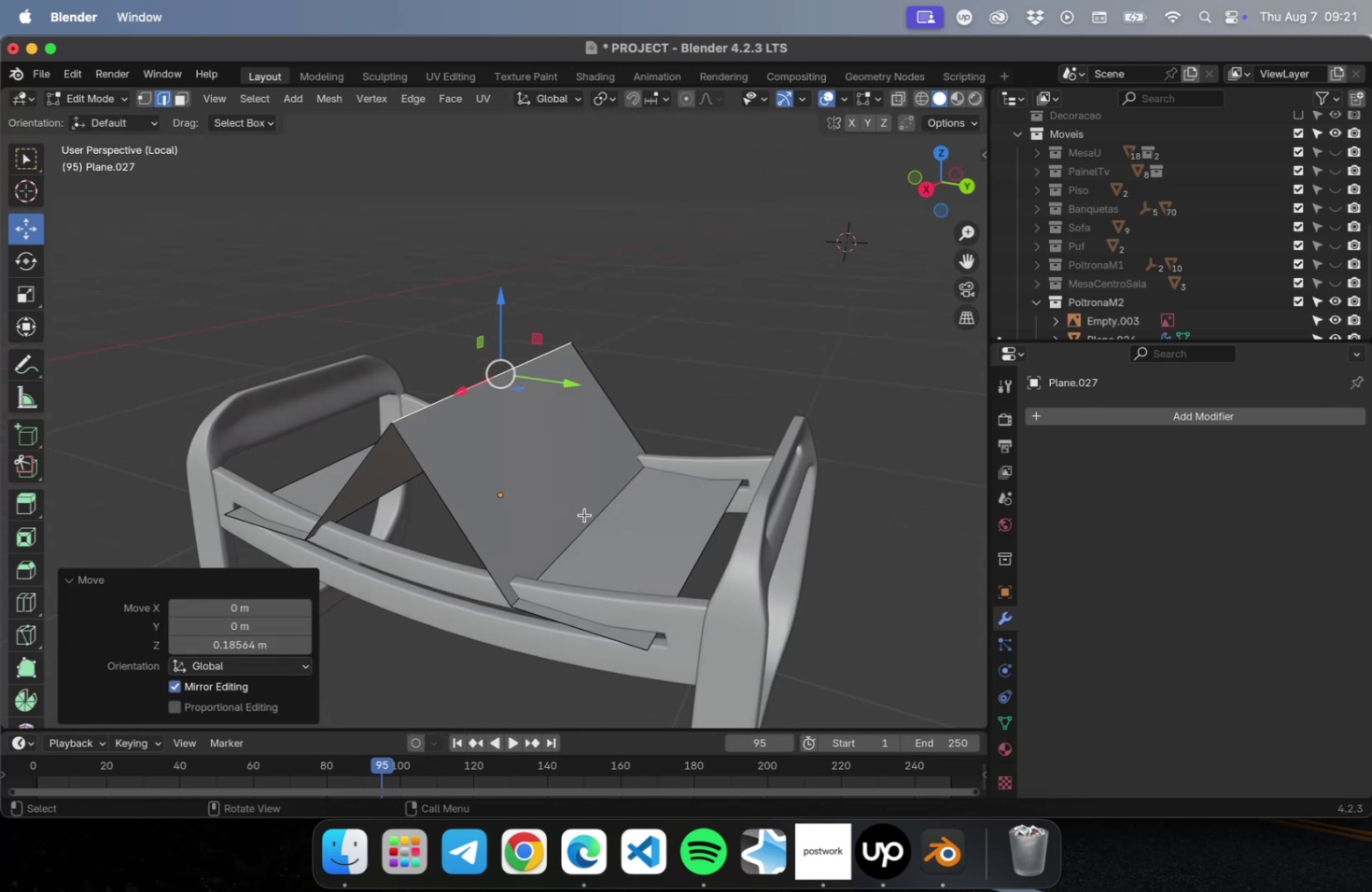 
left_click([585, 520])
 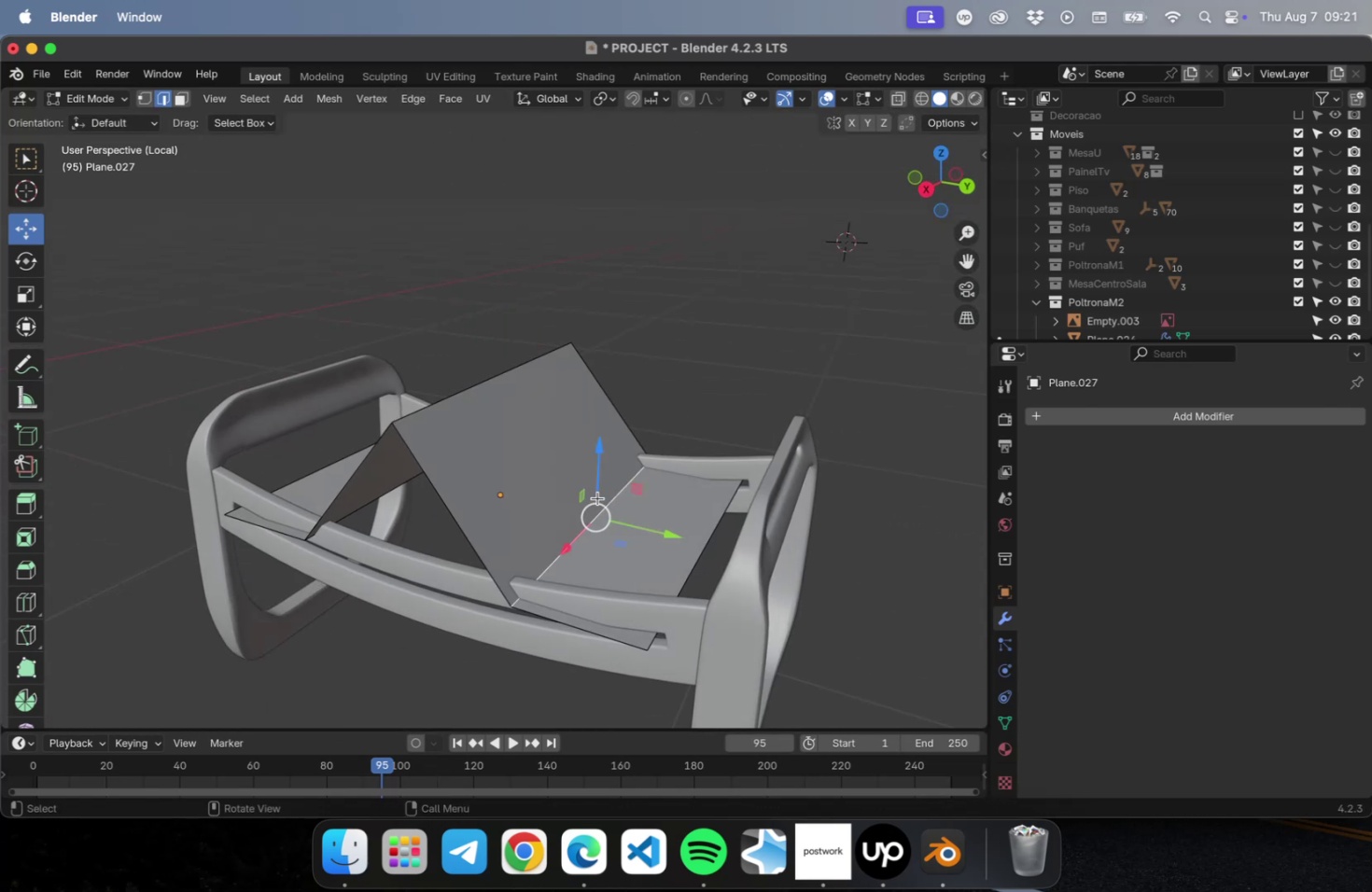 
left_click_drag(start_coordinate=[598, 467], to_coordinate=[602, 383])
 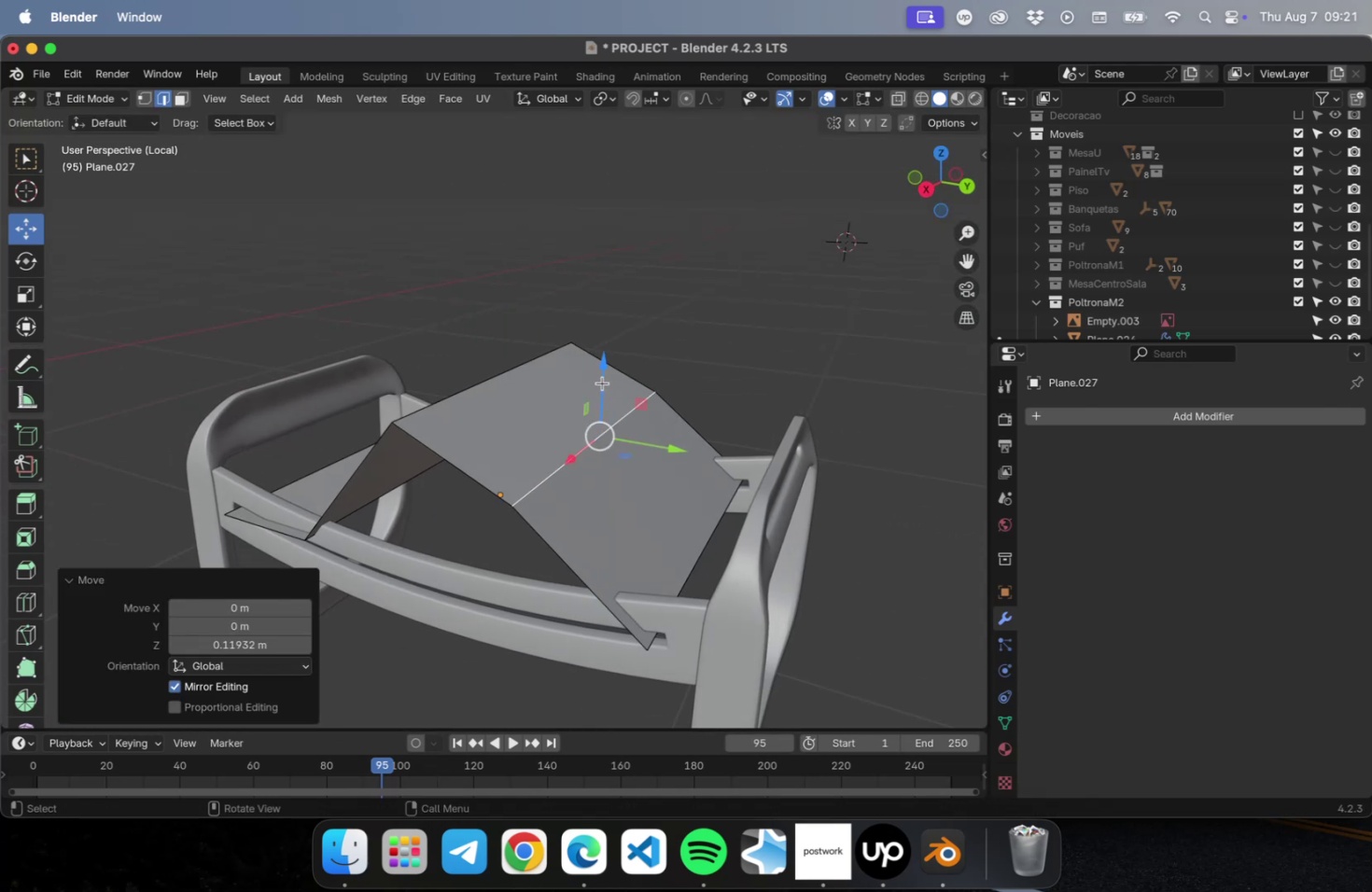 
key(Meta+Z)
 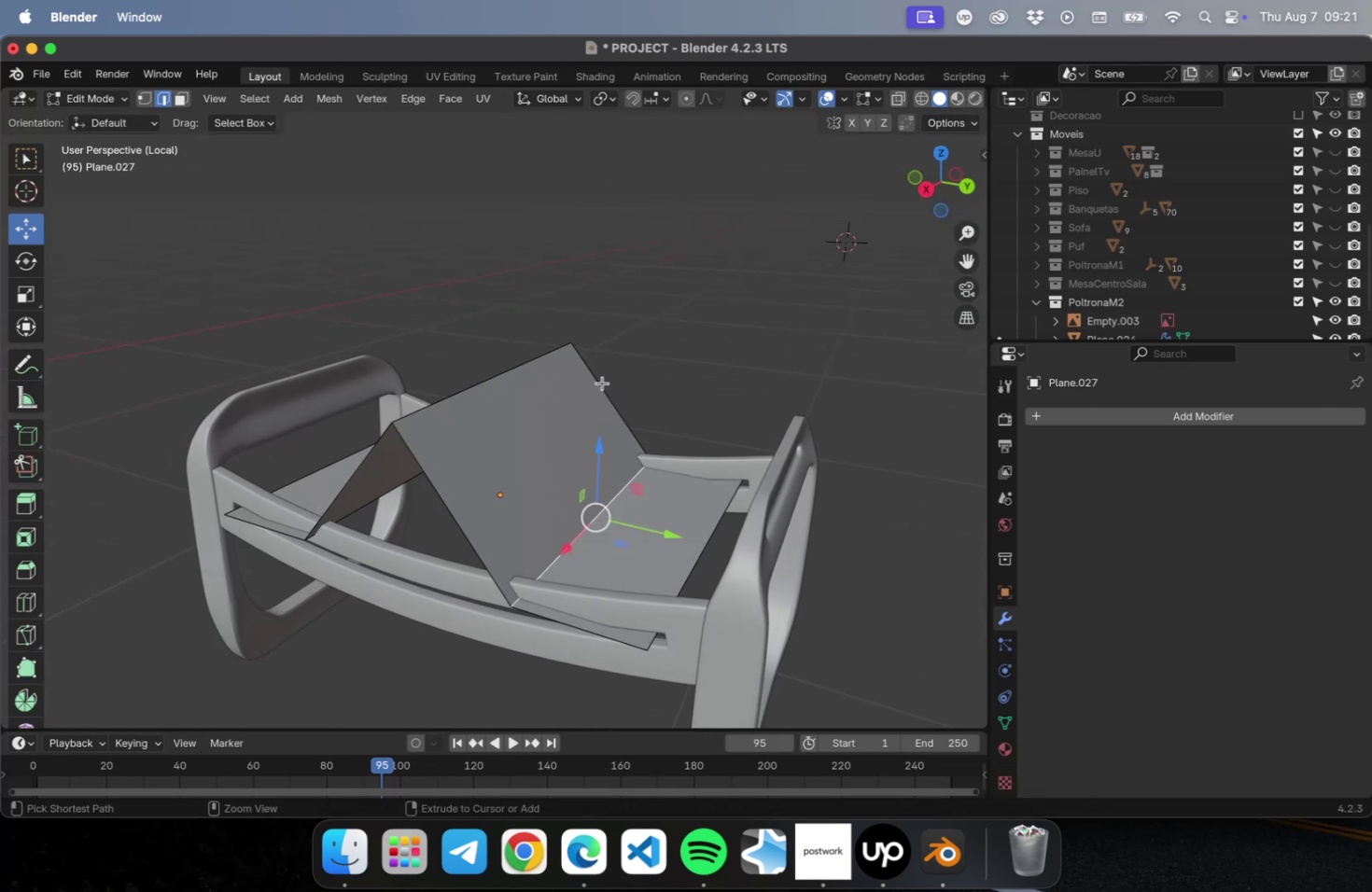 
key(Meta+Z)
 